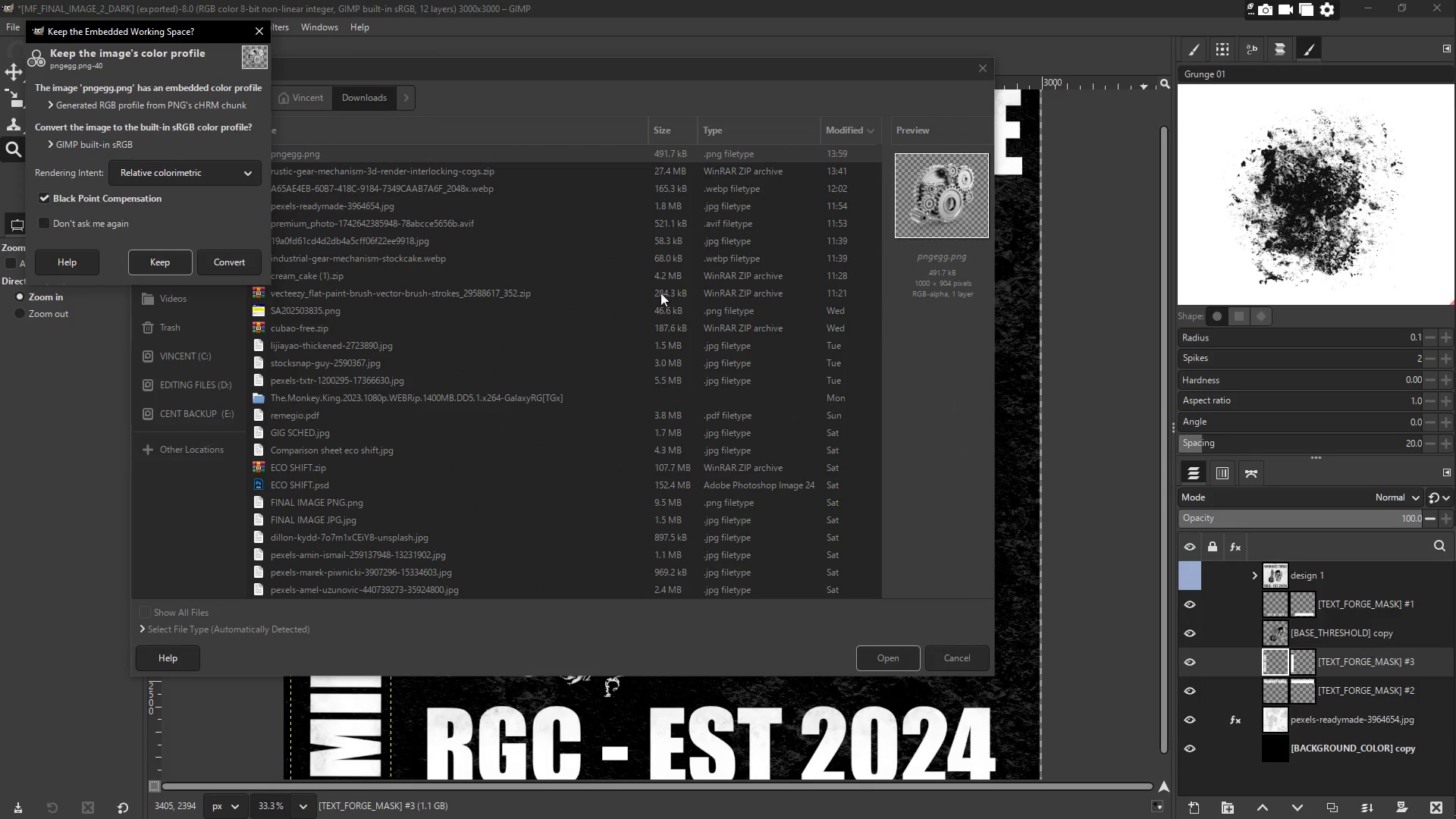 
left_click([152, 265])
 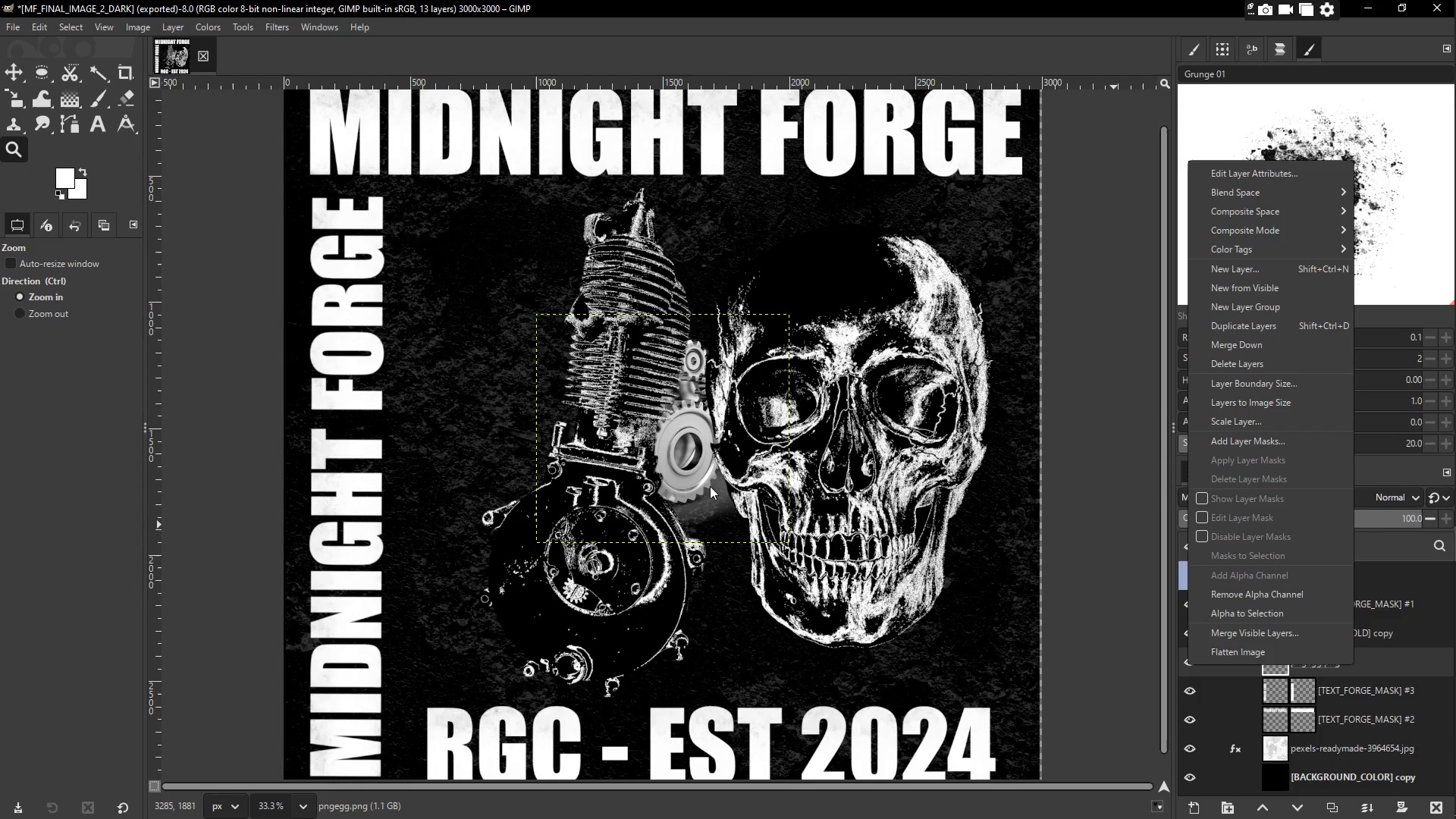 
right_click([667, 452])
 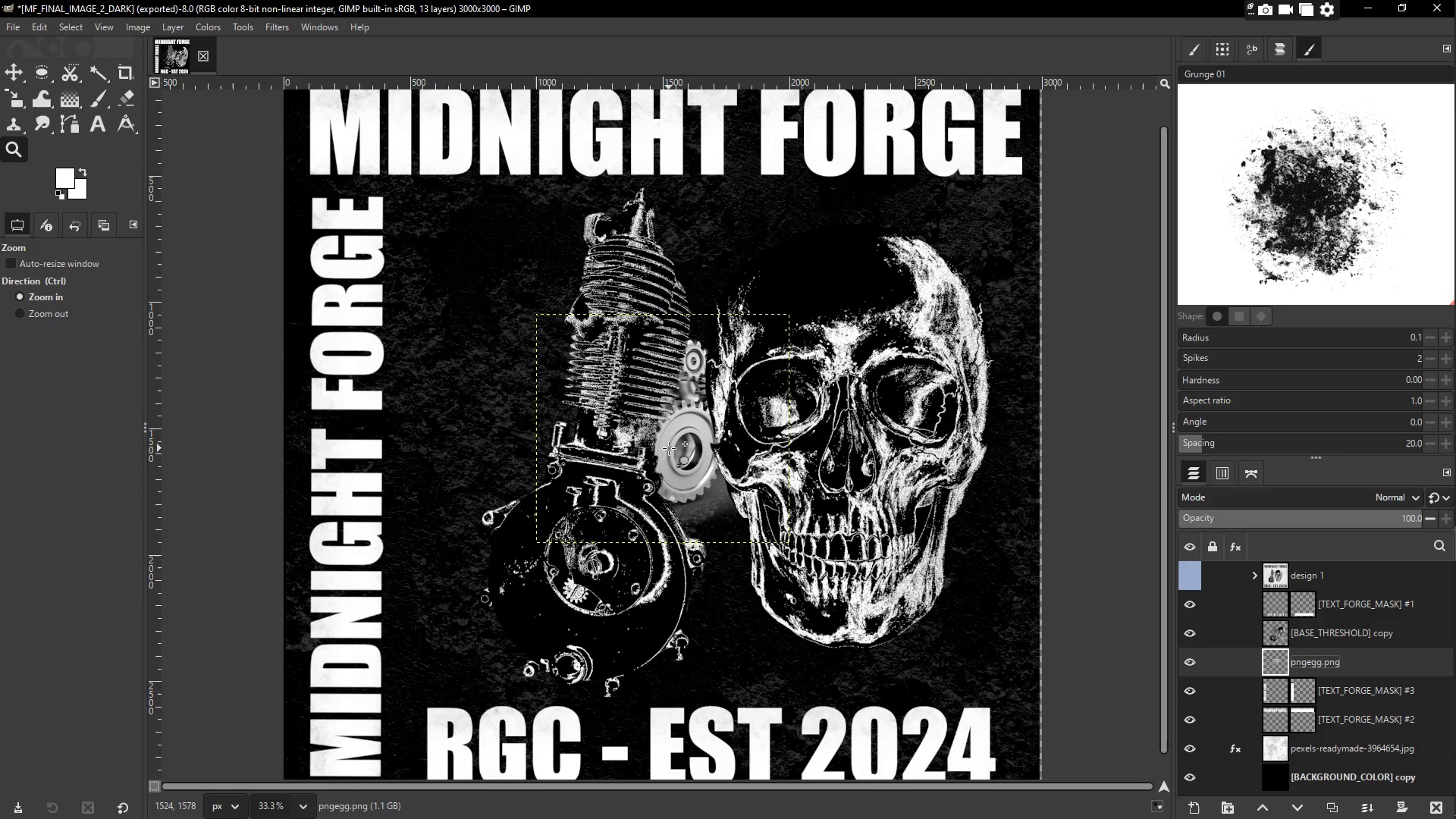 
right_click([669, 448])
 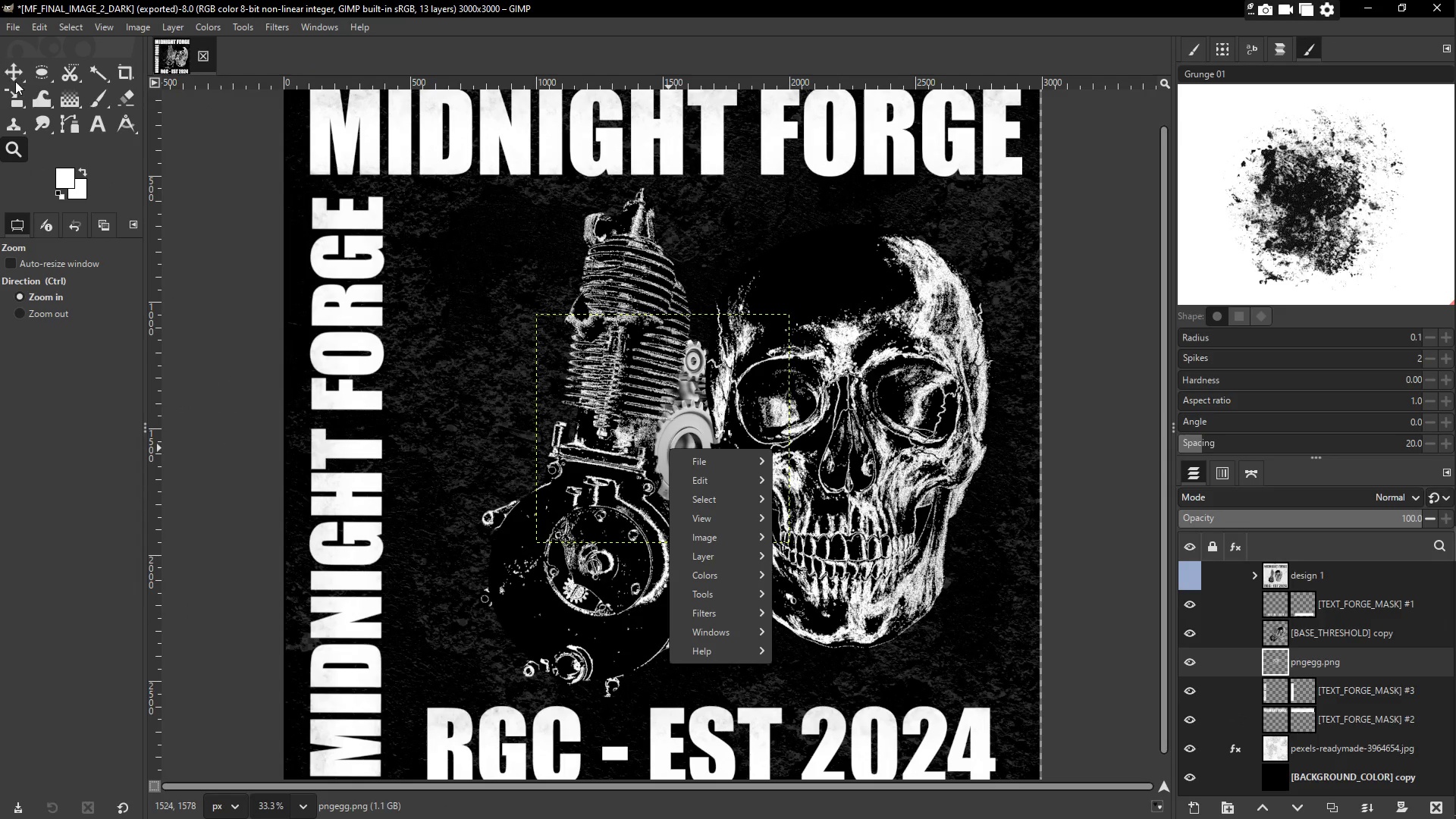 
double_click([6, 67])
 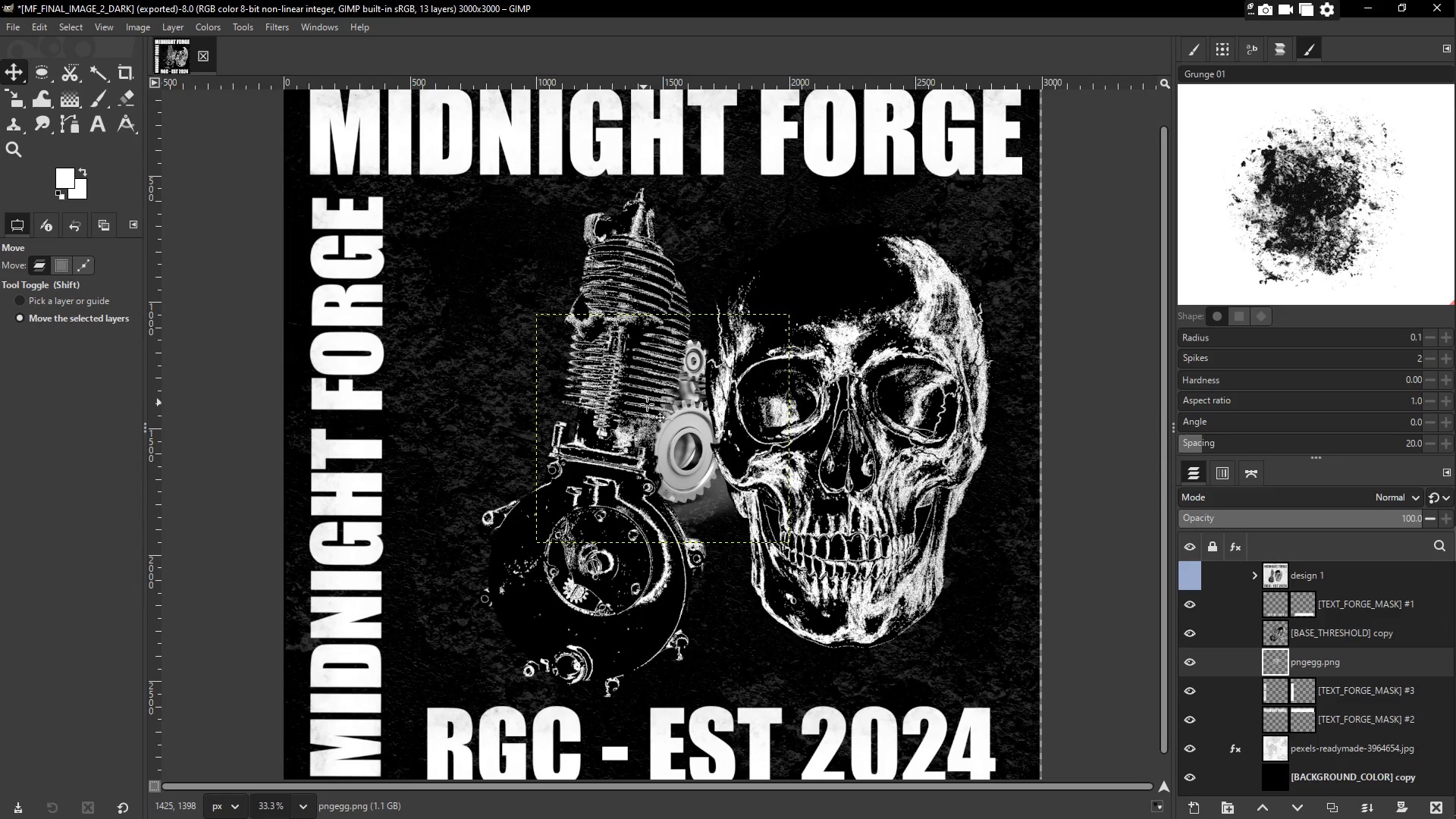 
right_click([684, 431])
 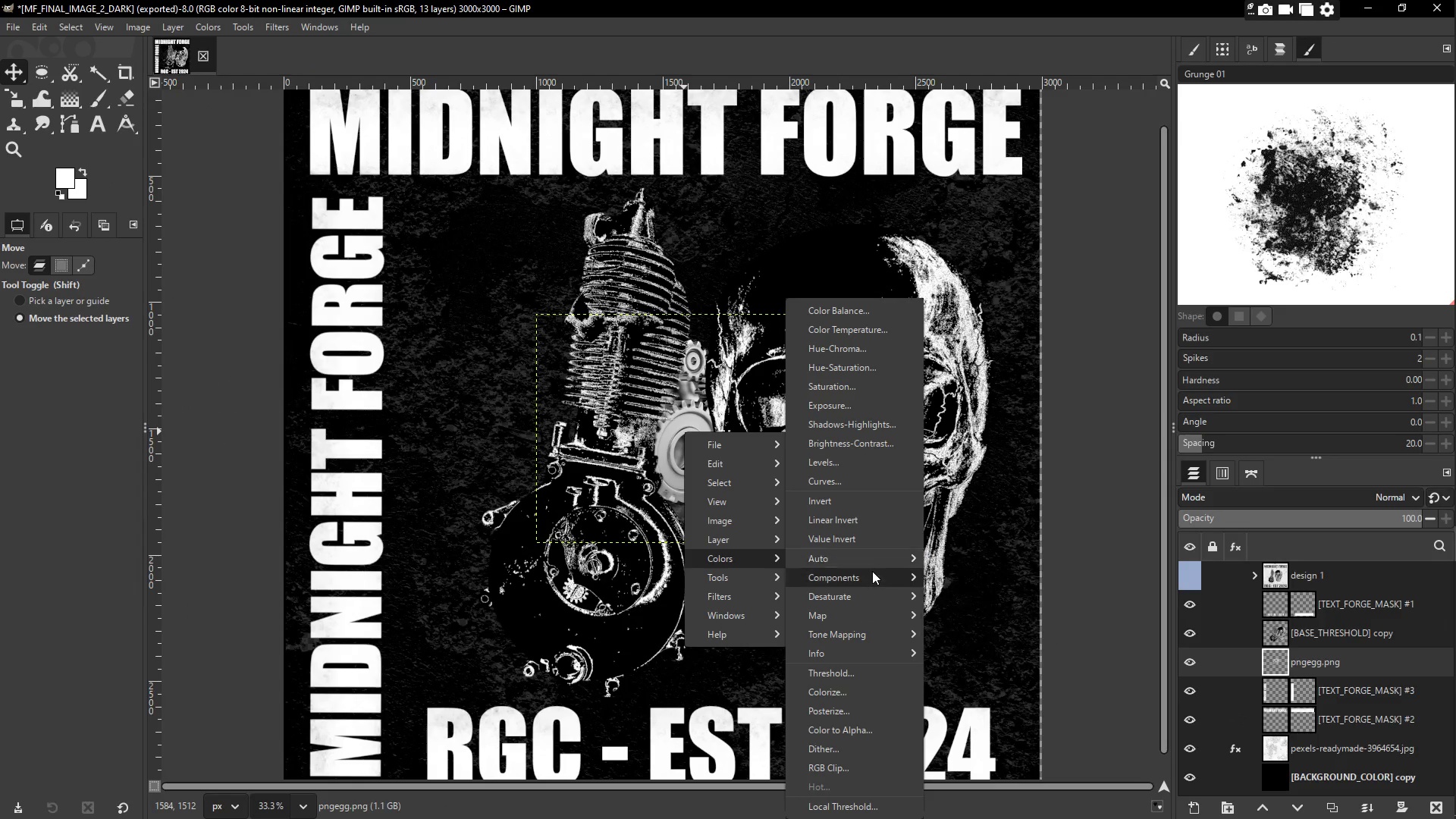 
left_click([895, 596])
 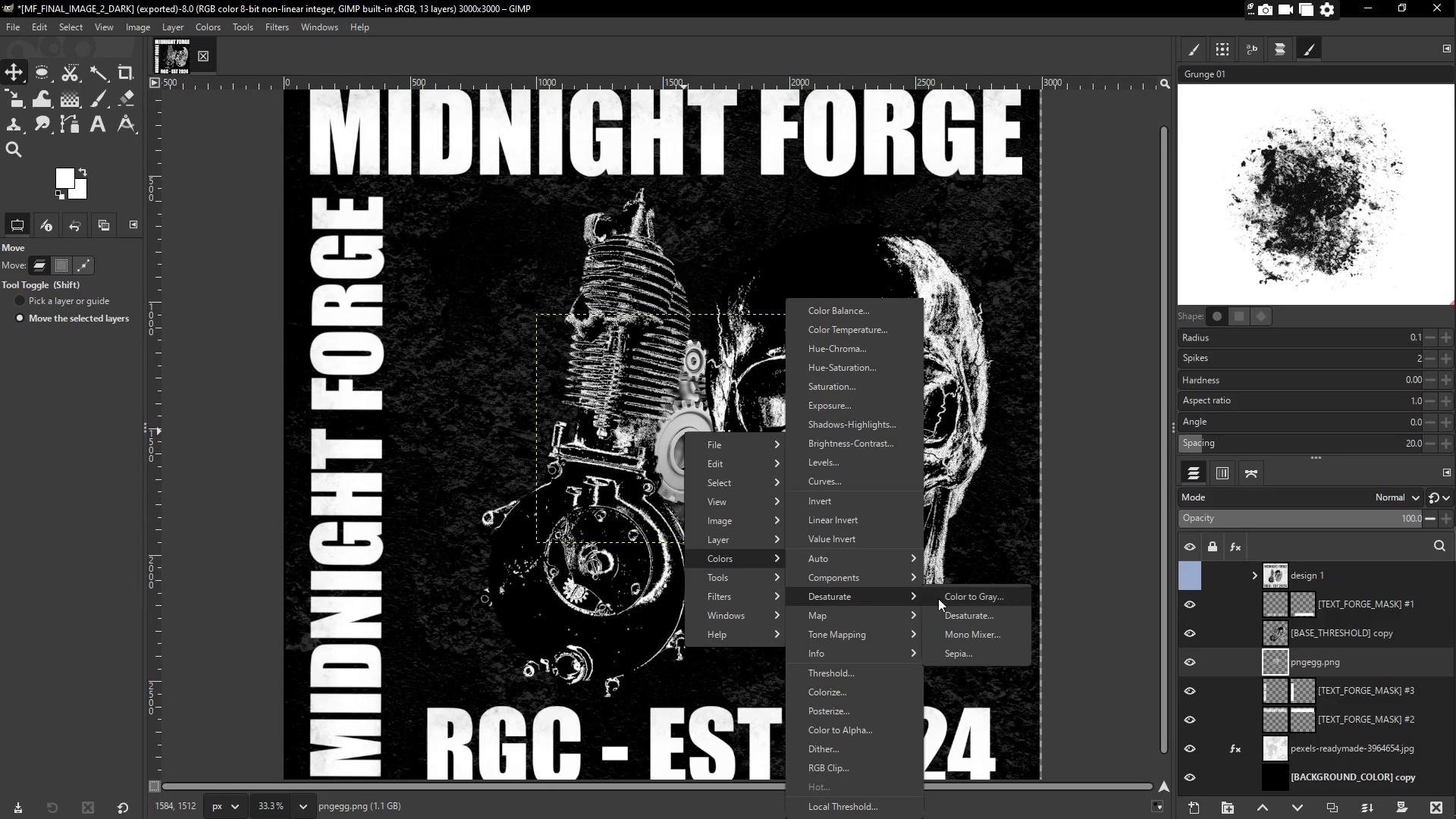 
double_click([965, 598])
 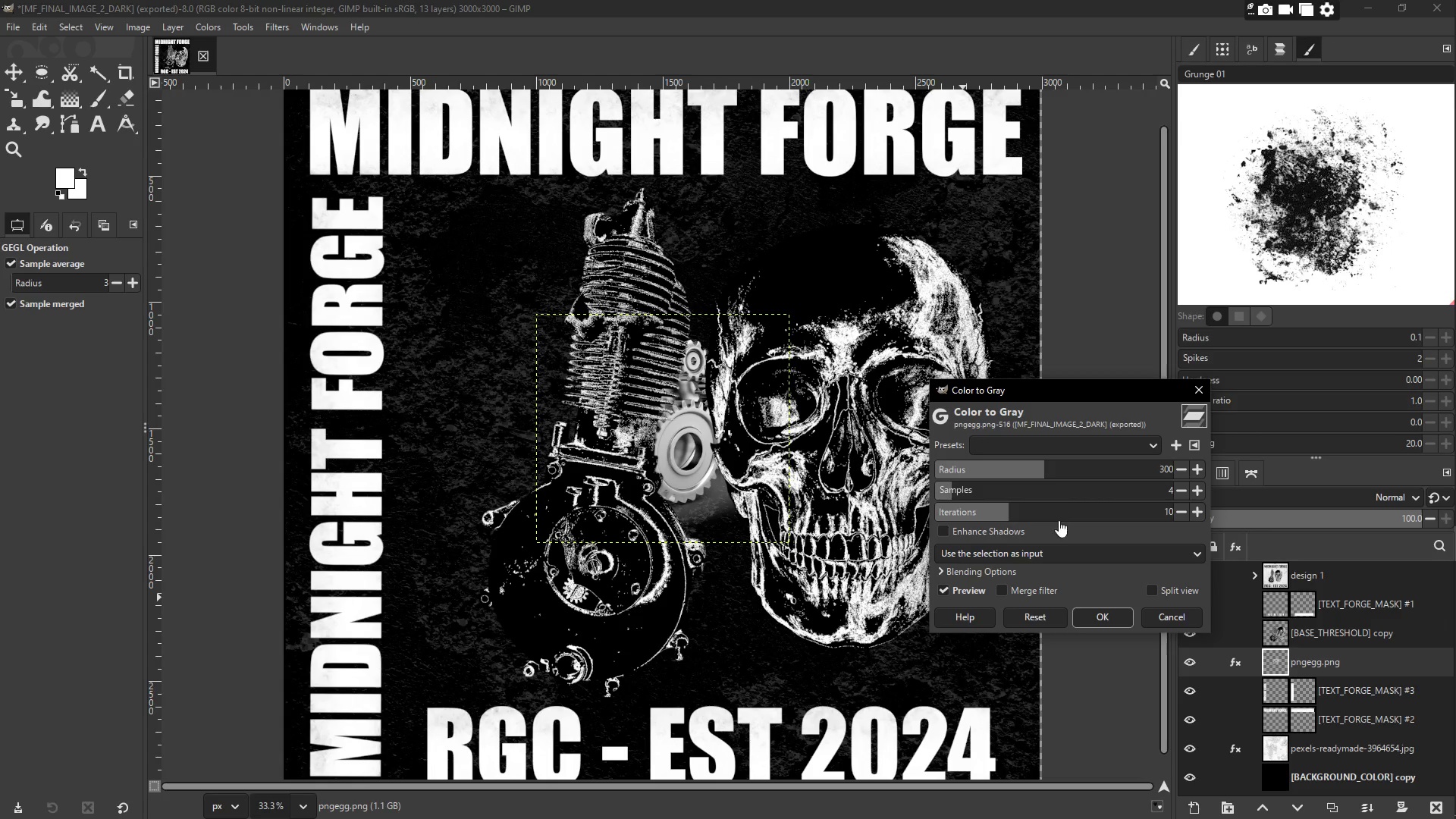 
left_click([1090, 613])
 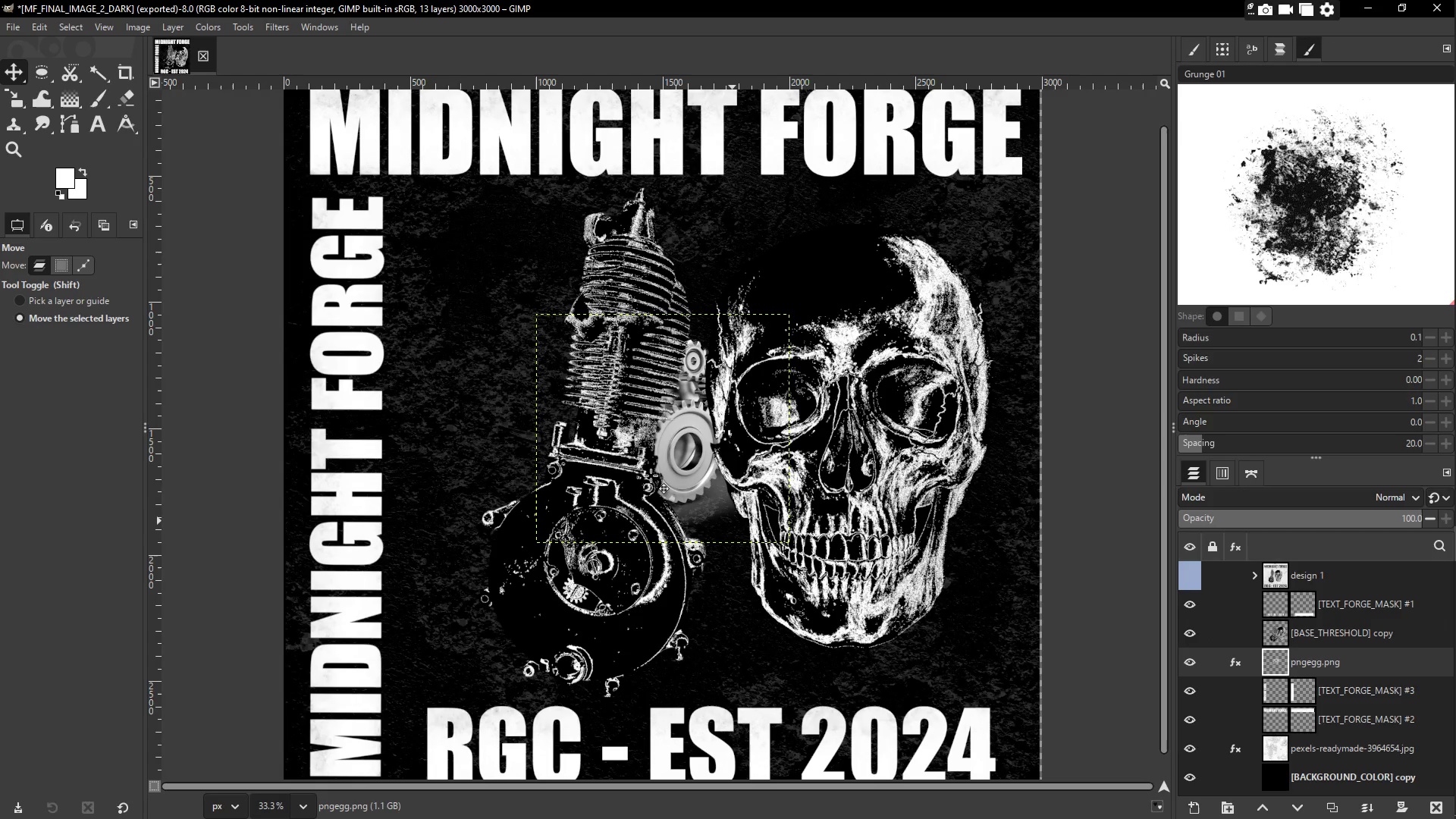 
right_click([686, 426])
 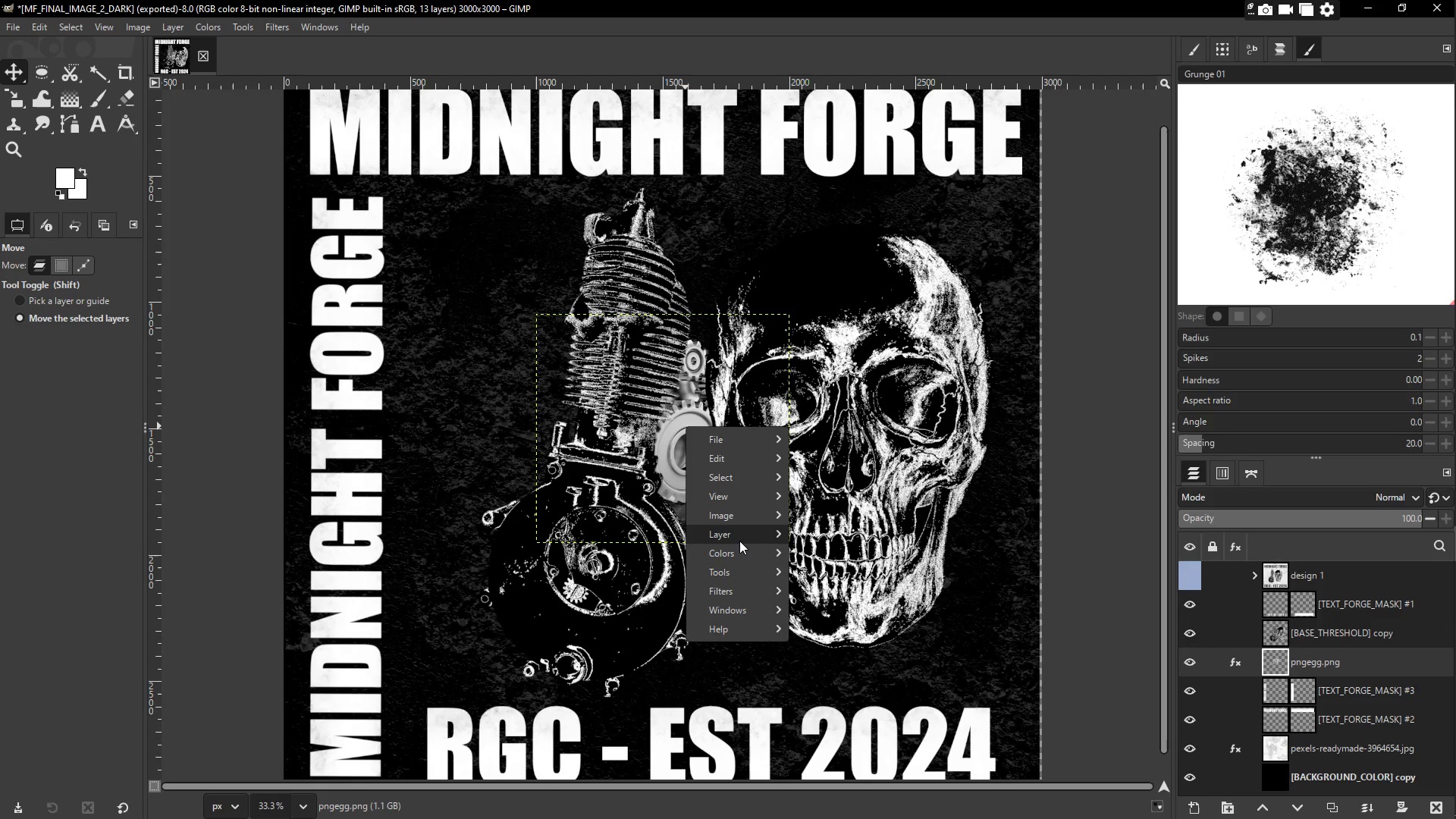 
mouse_move([770, 560])
 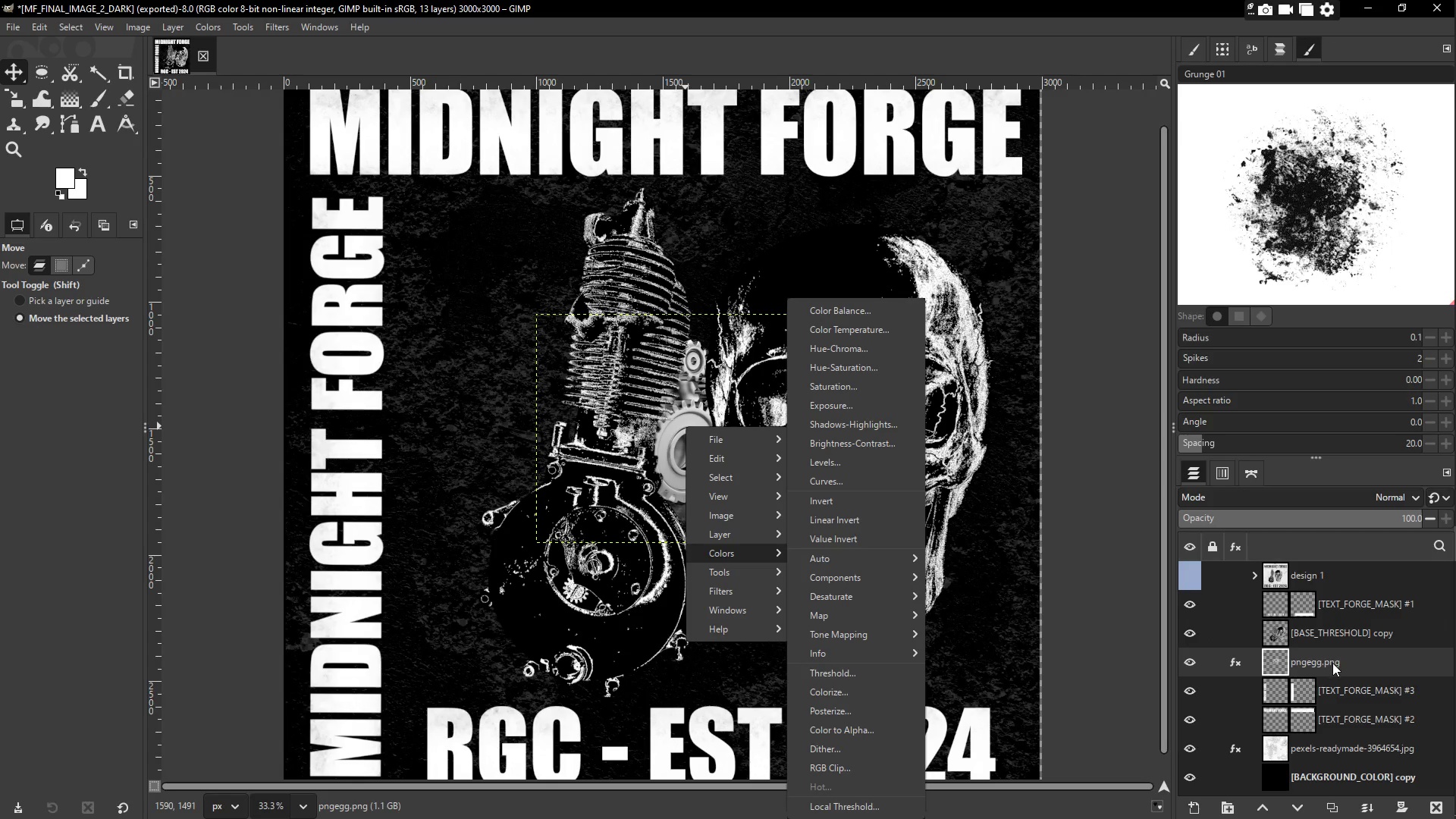 
left_click([1332, 664])
 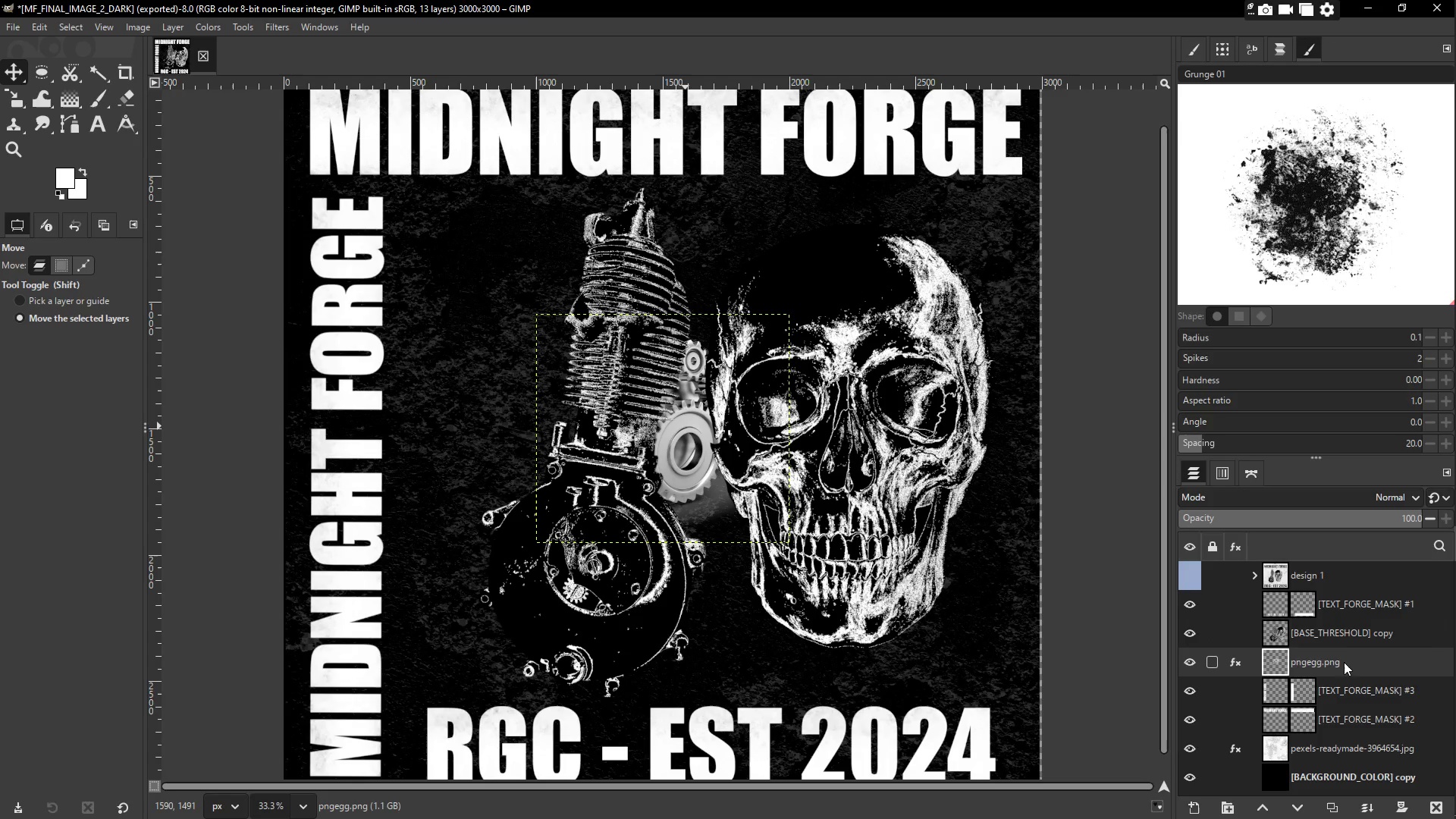 
left_click_drag(start_coordinate=[1344, 662], to_coordinate=[1332, 593])
 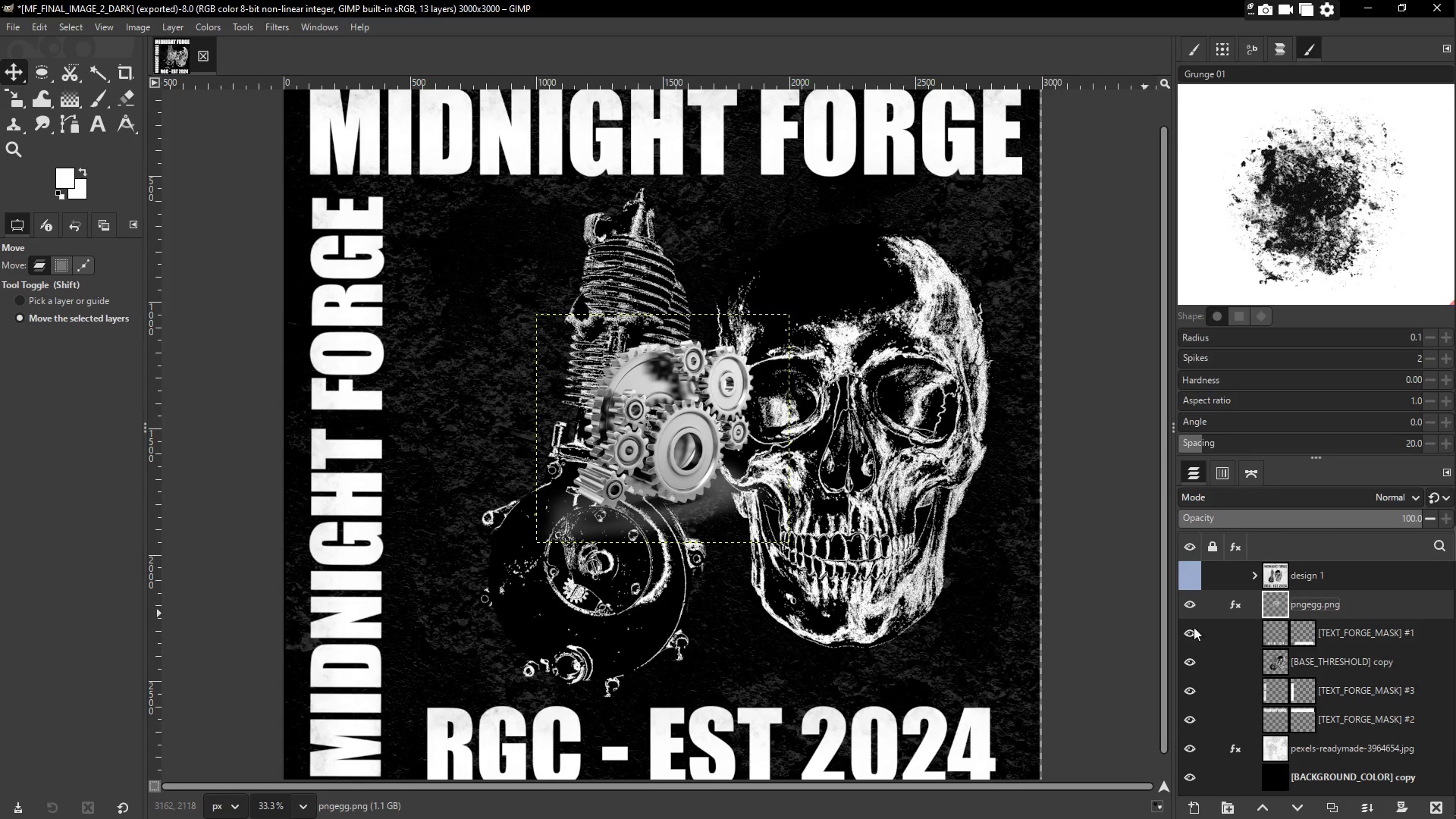 
wait(6.86)
 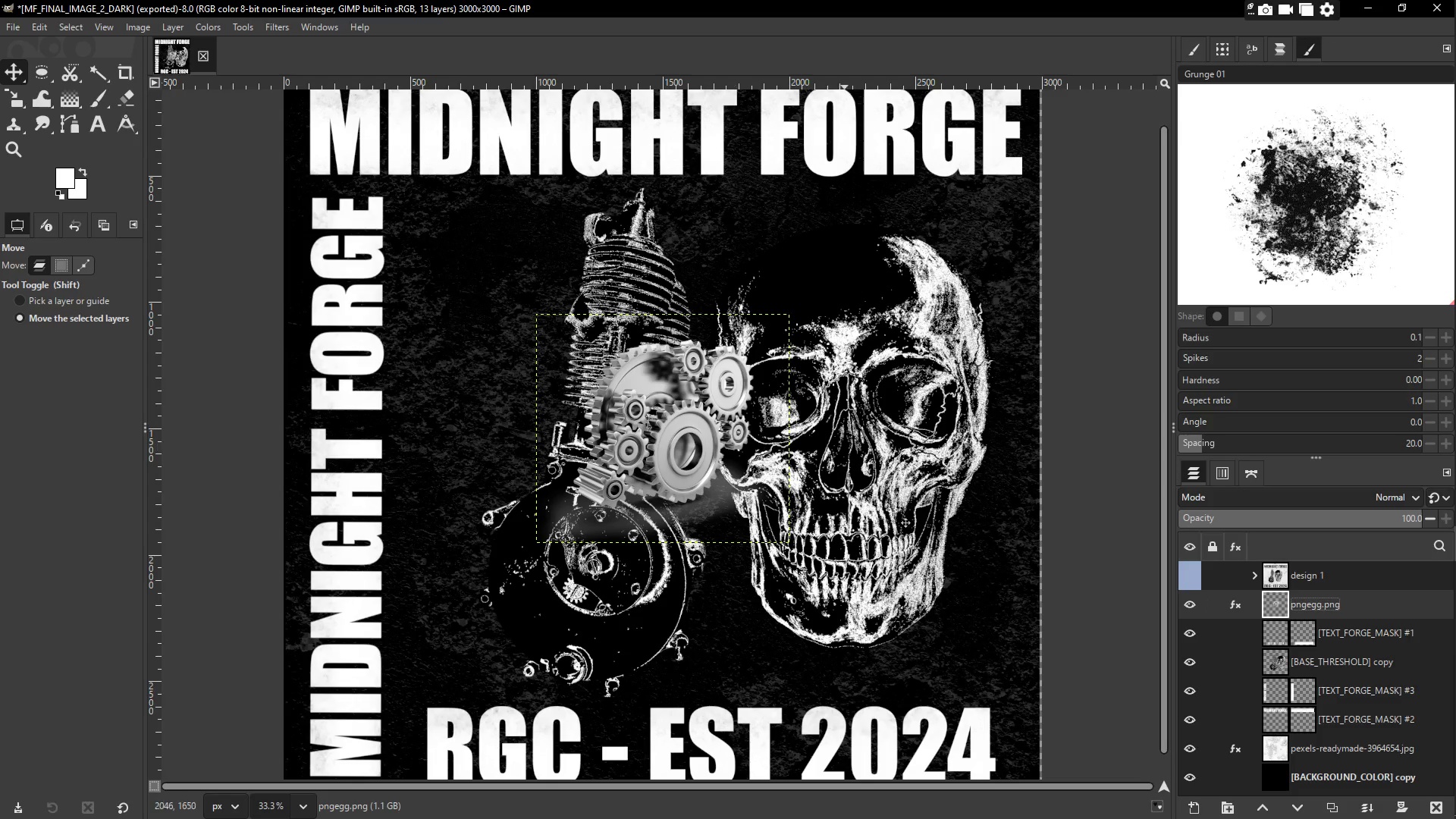 
right_click([682, 410])
 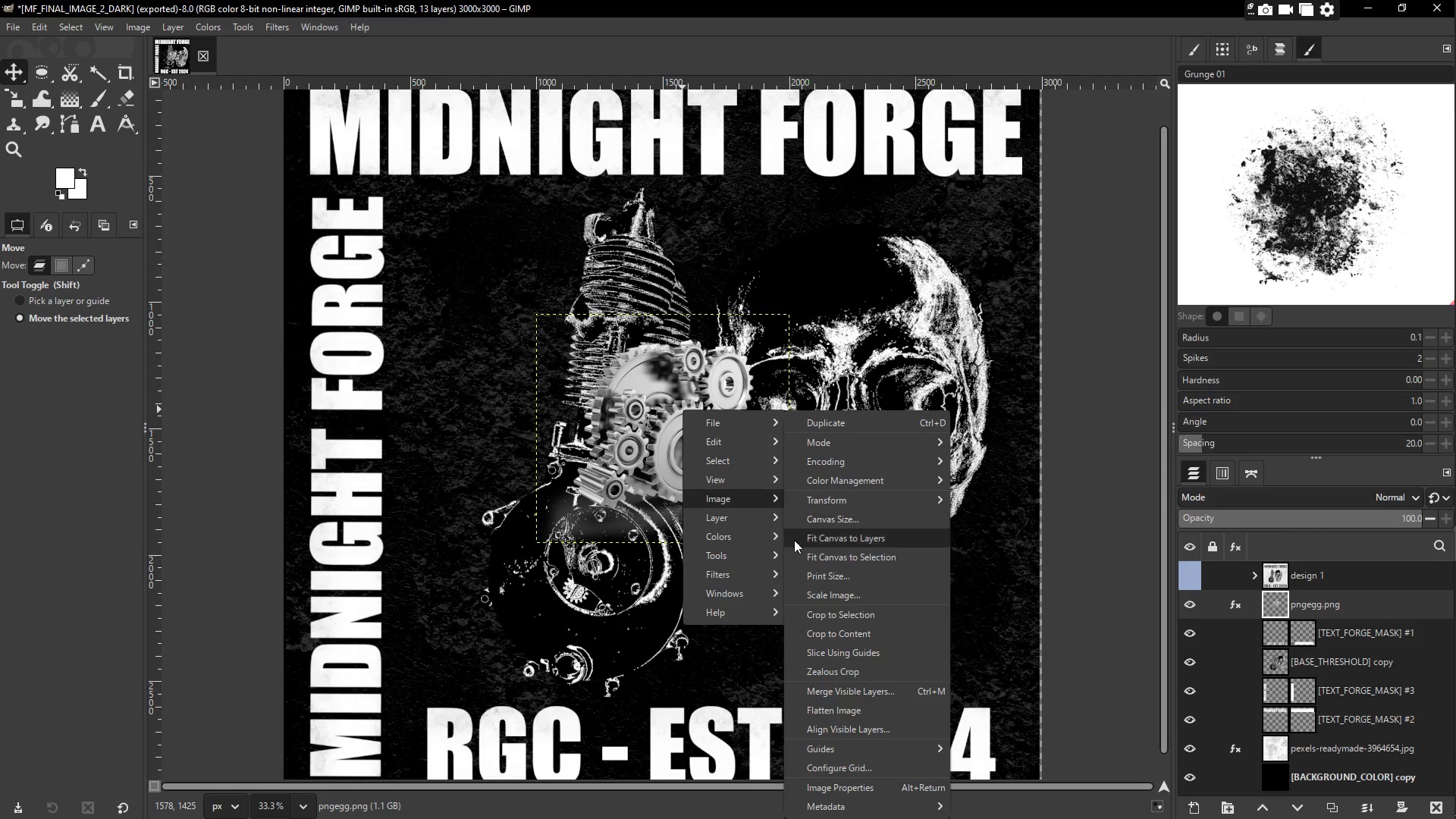 
left_click([751, 518])
 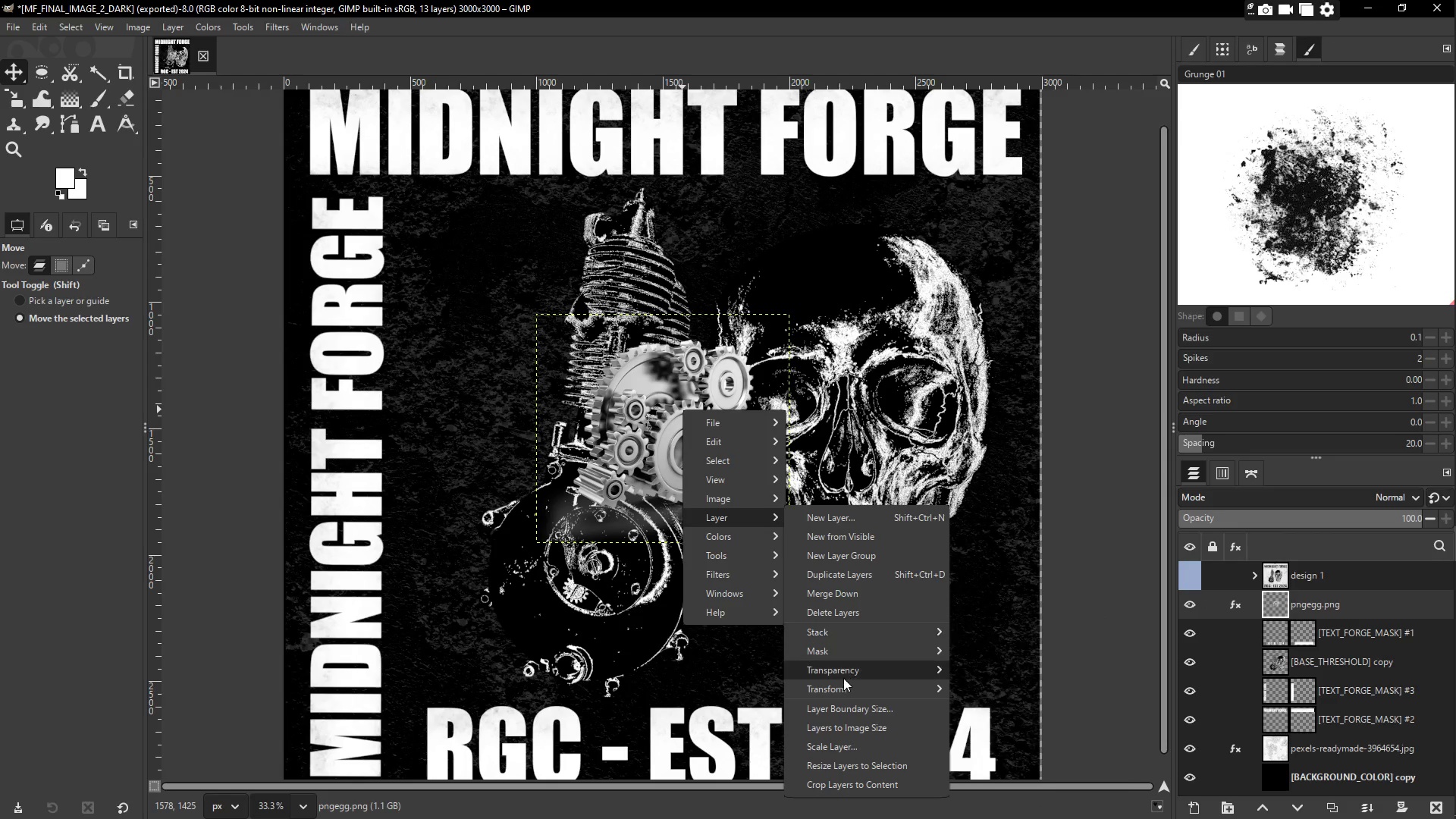 
left_click([736, 493])
 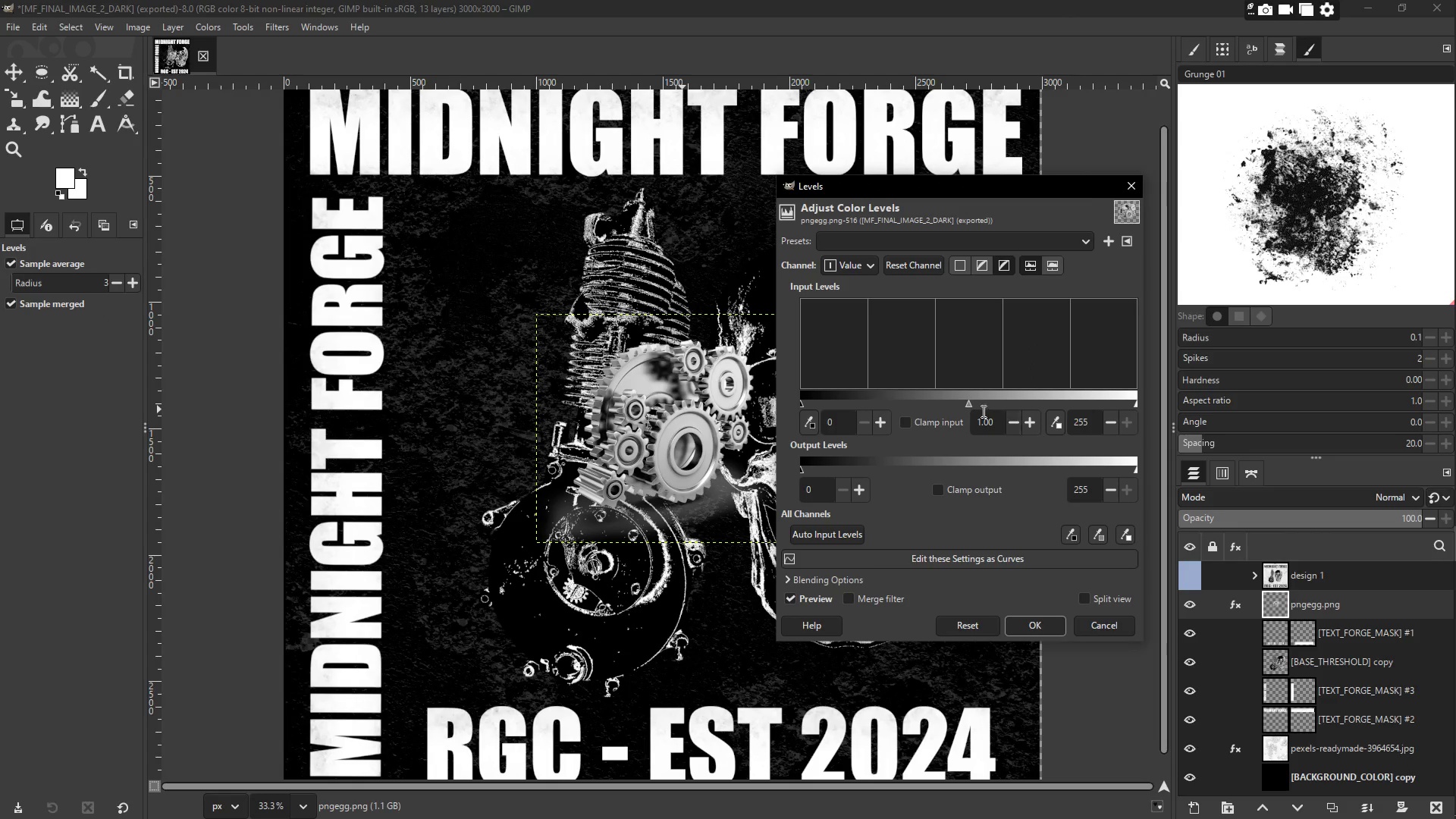 
left_click_drag(start_coordinate=[800, 402], to_coordinate=[896, 401])
 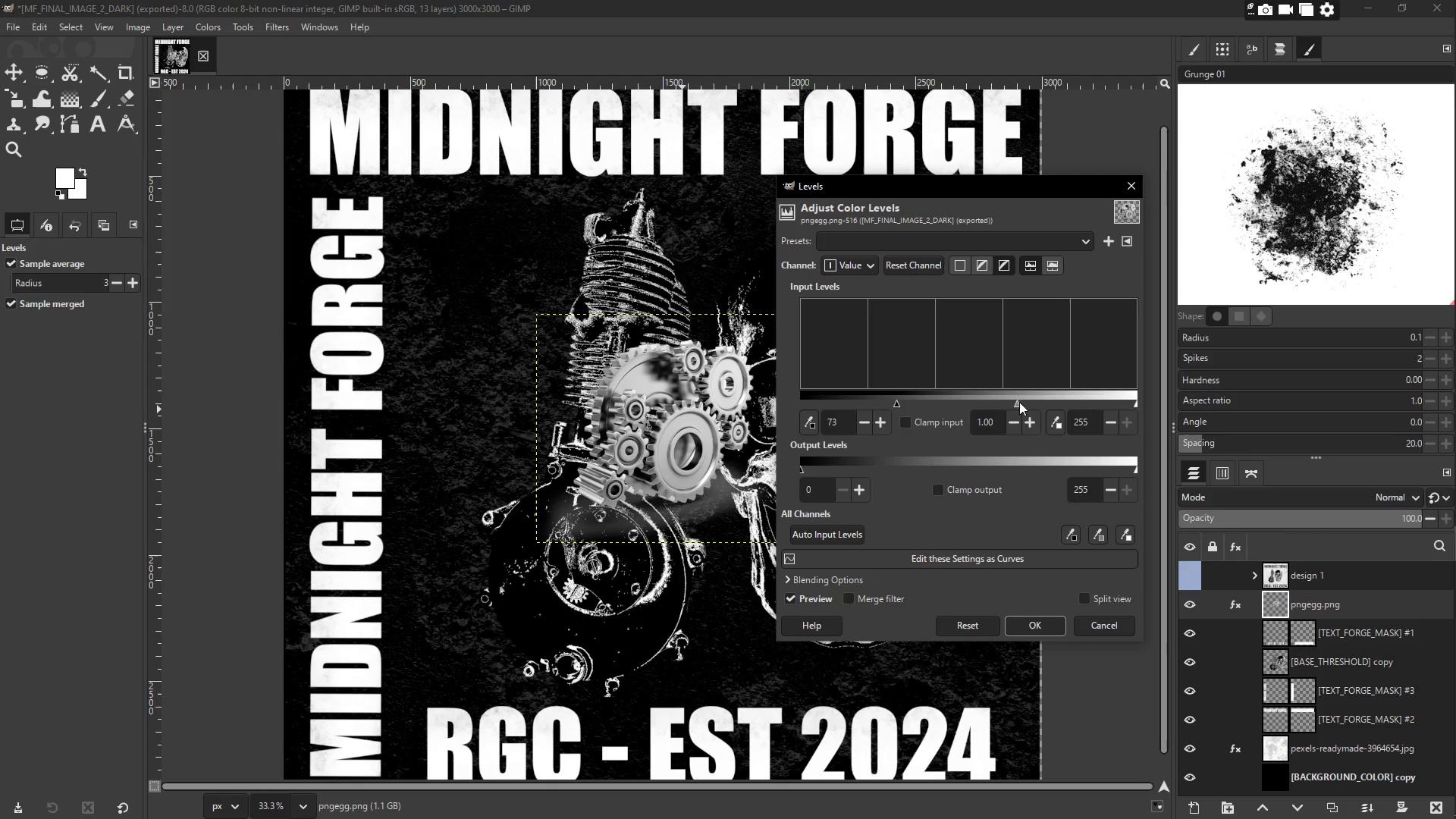 
left_click_drag(start_coordinate=[1018, 402], to_coordinate=[957, 403])
 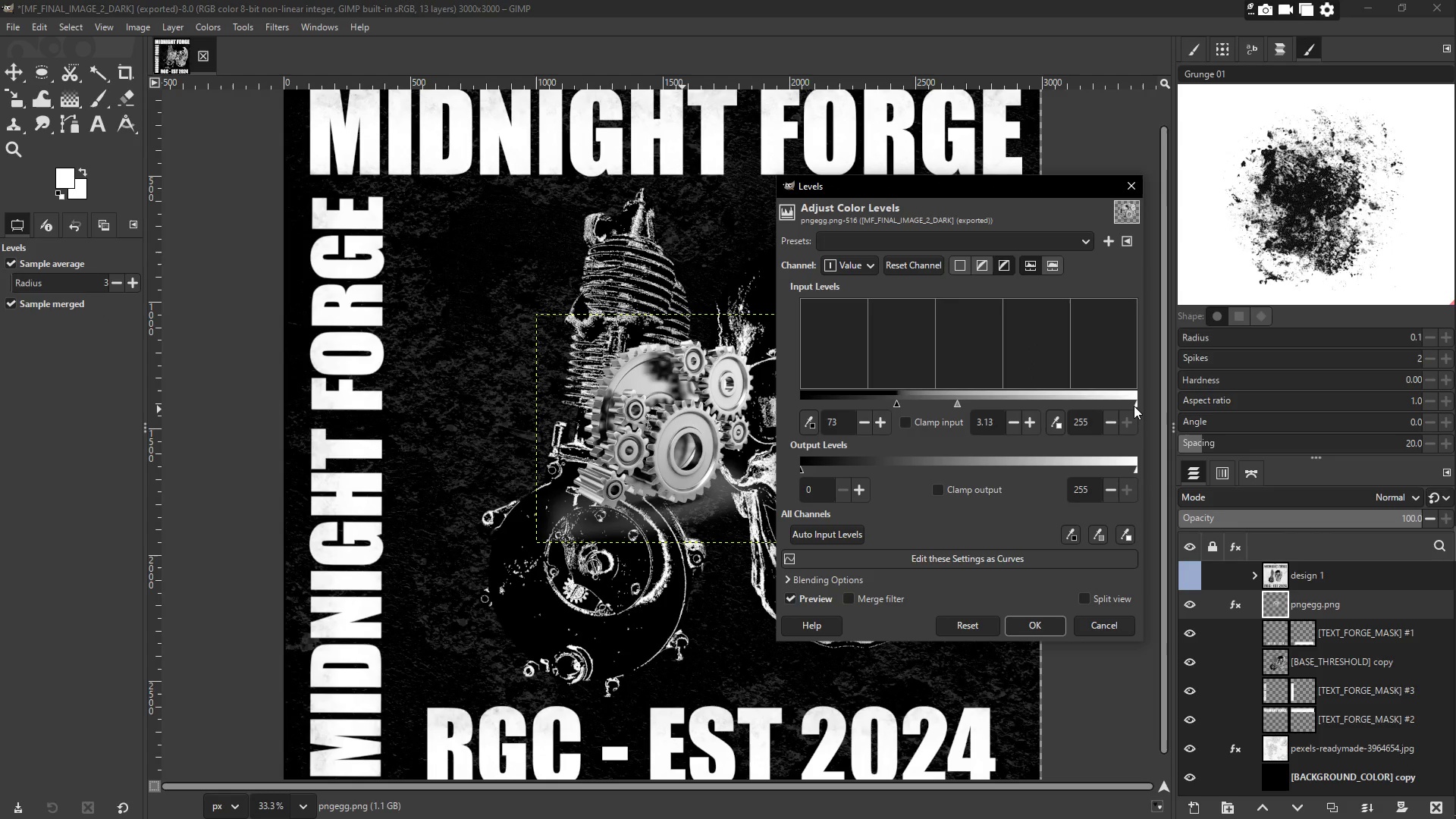 
left_click_drag(start_coordinate=[1134, 406], to_coordinate=[976, 399])
 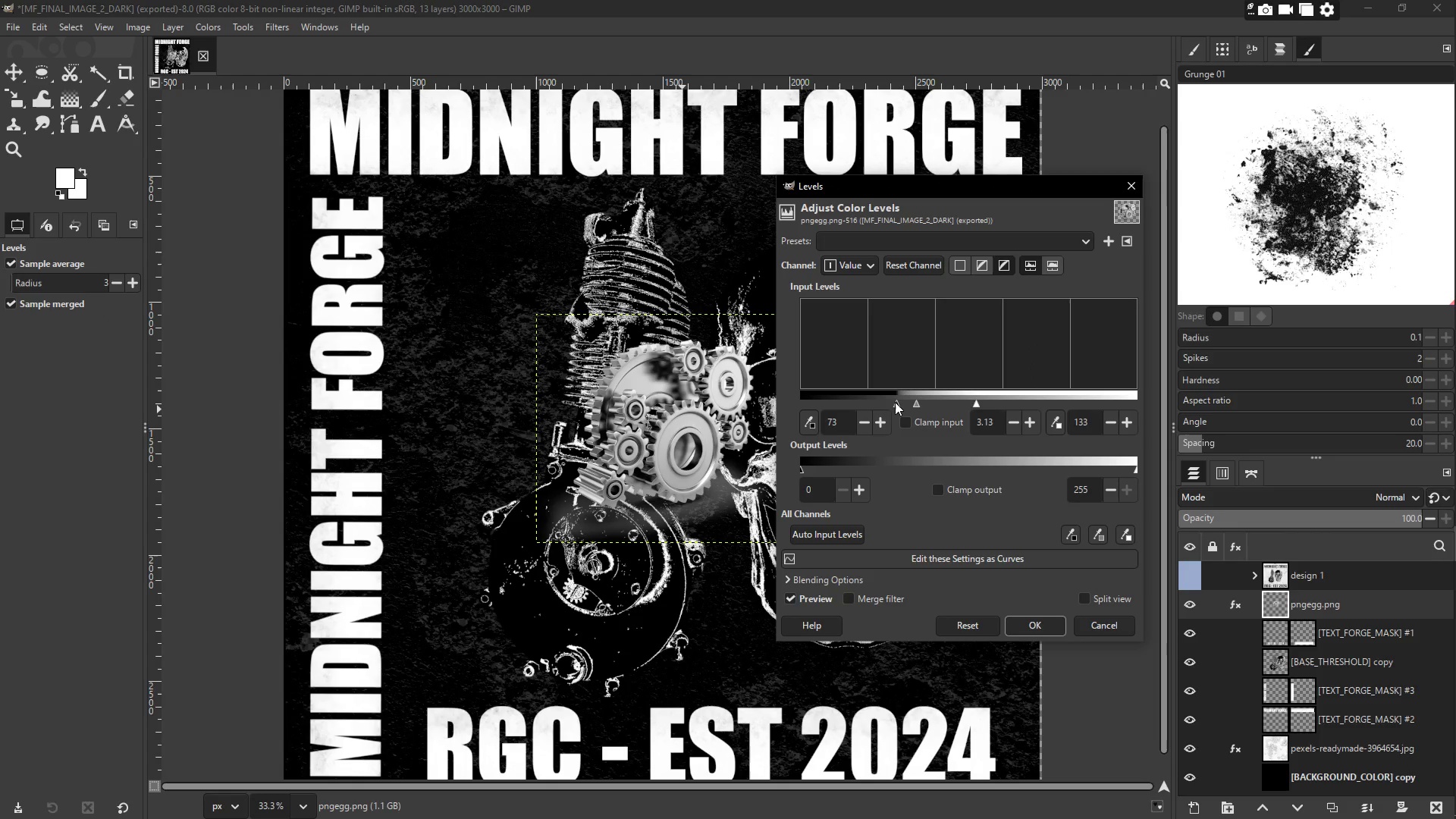 
left_click_drag(start_coordinate=[892, 403], to_coordinate=[946, 407])
 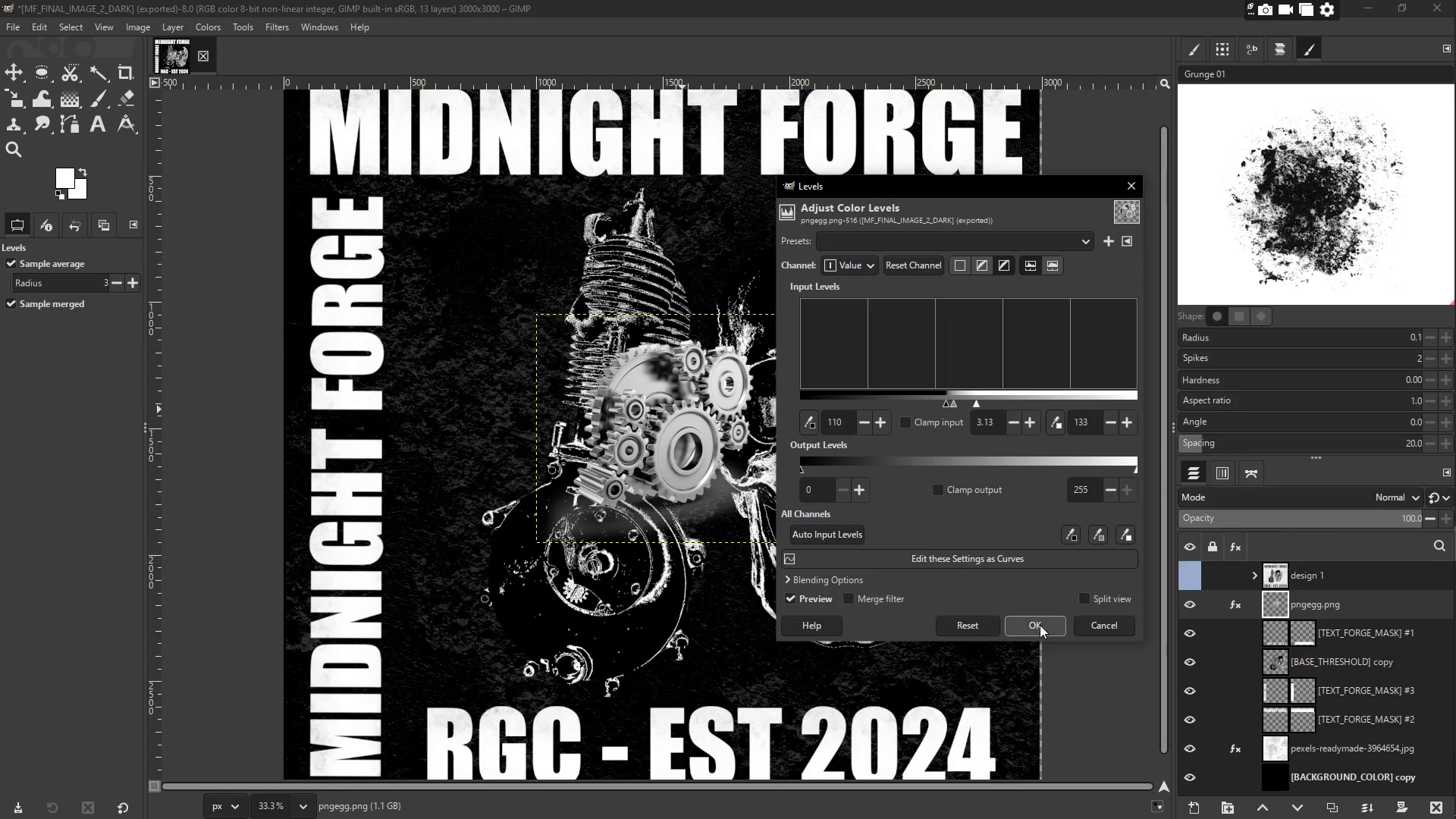 
left_click([1041, 629])
 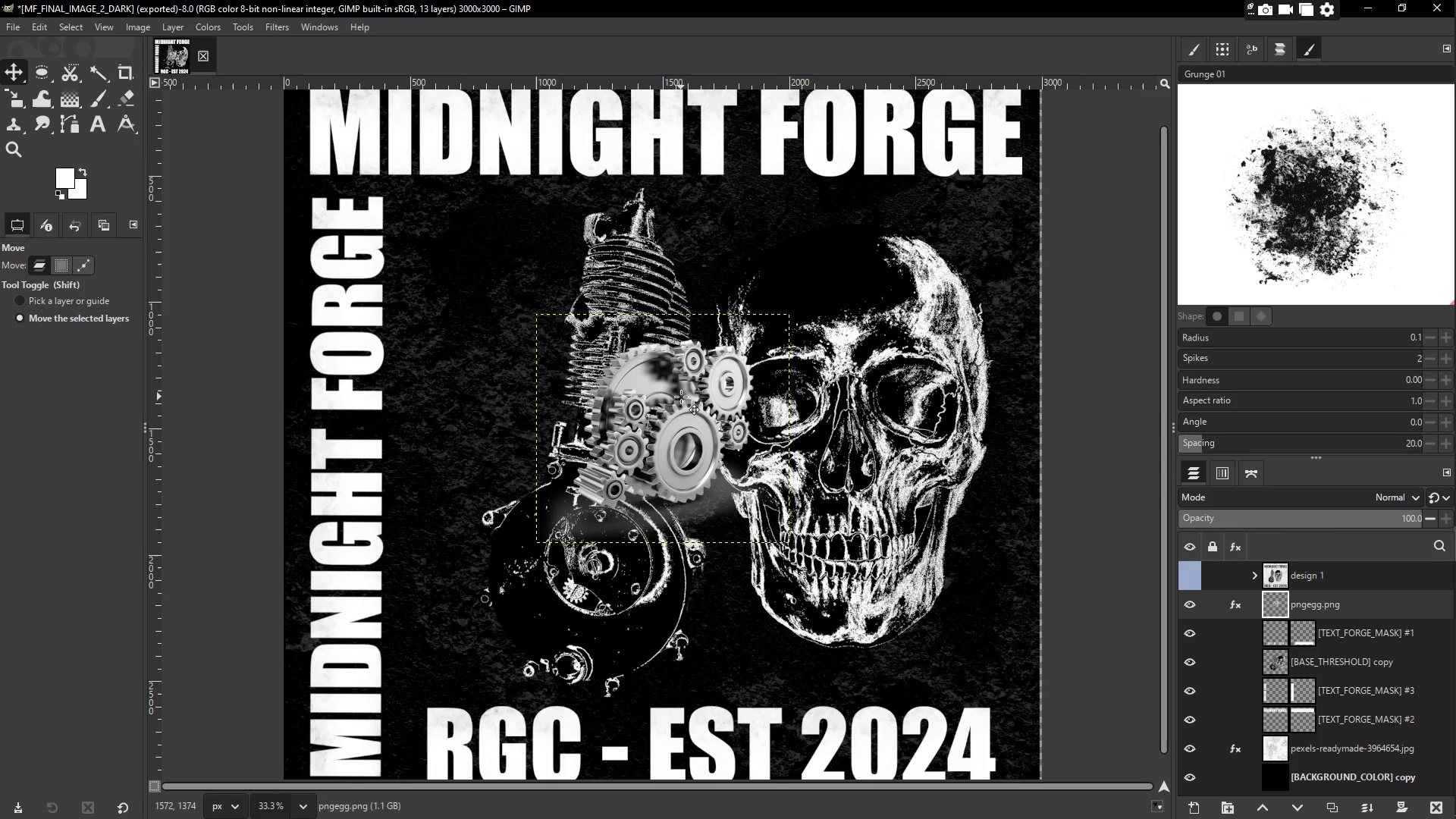 
right_click([1328, 601])
 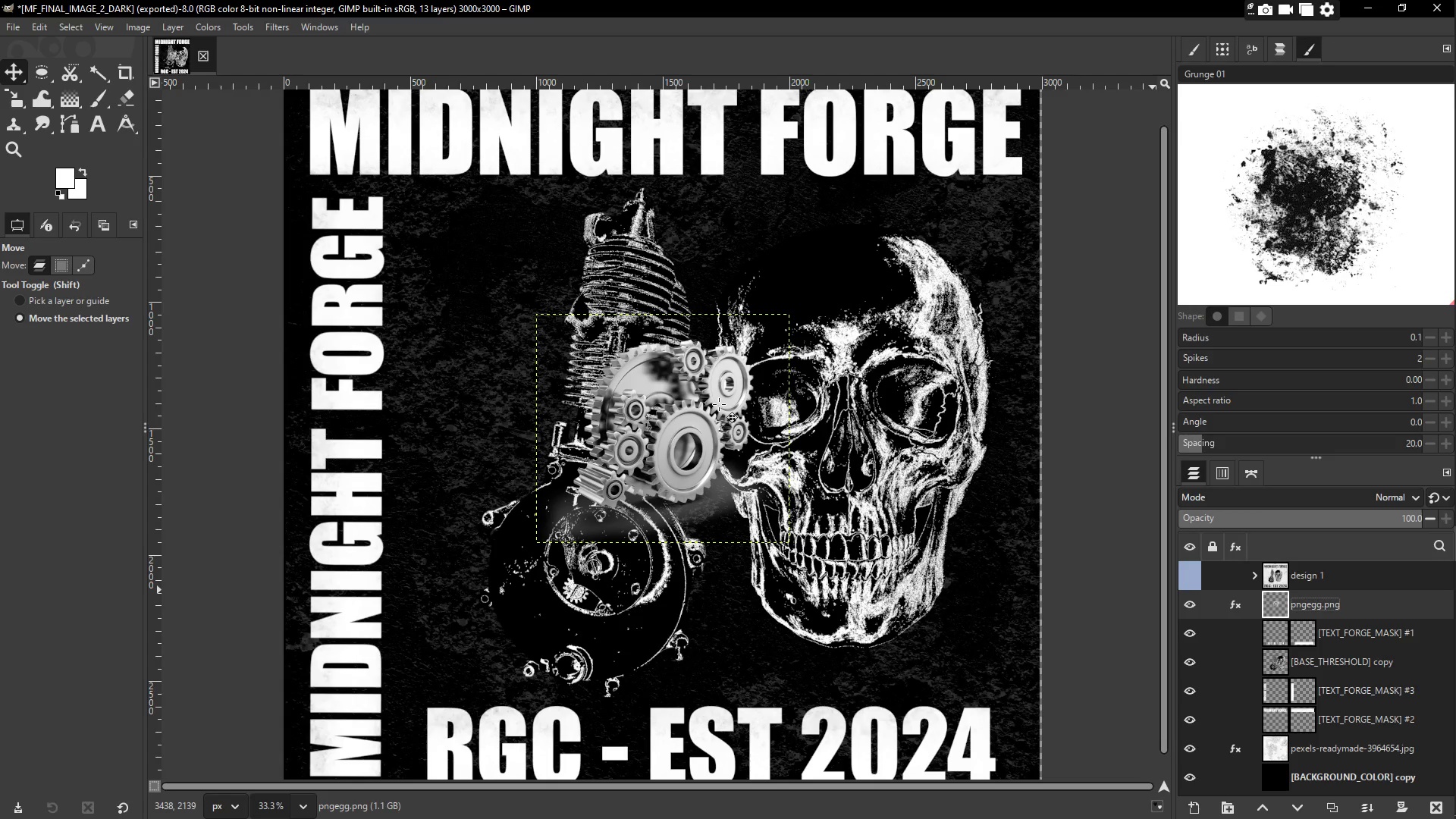 
right_click([696, 398])
 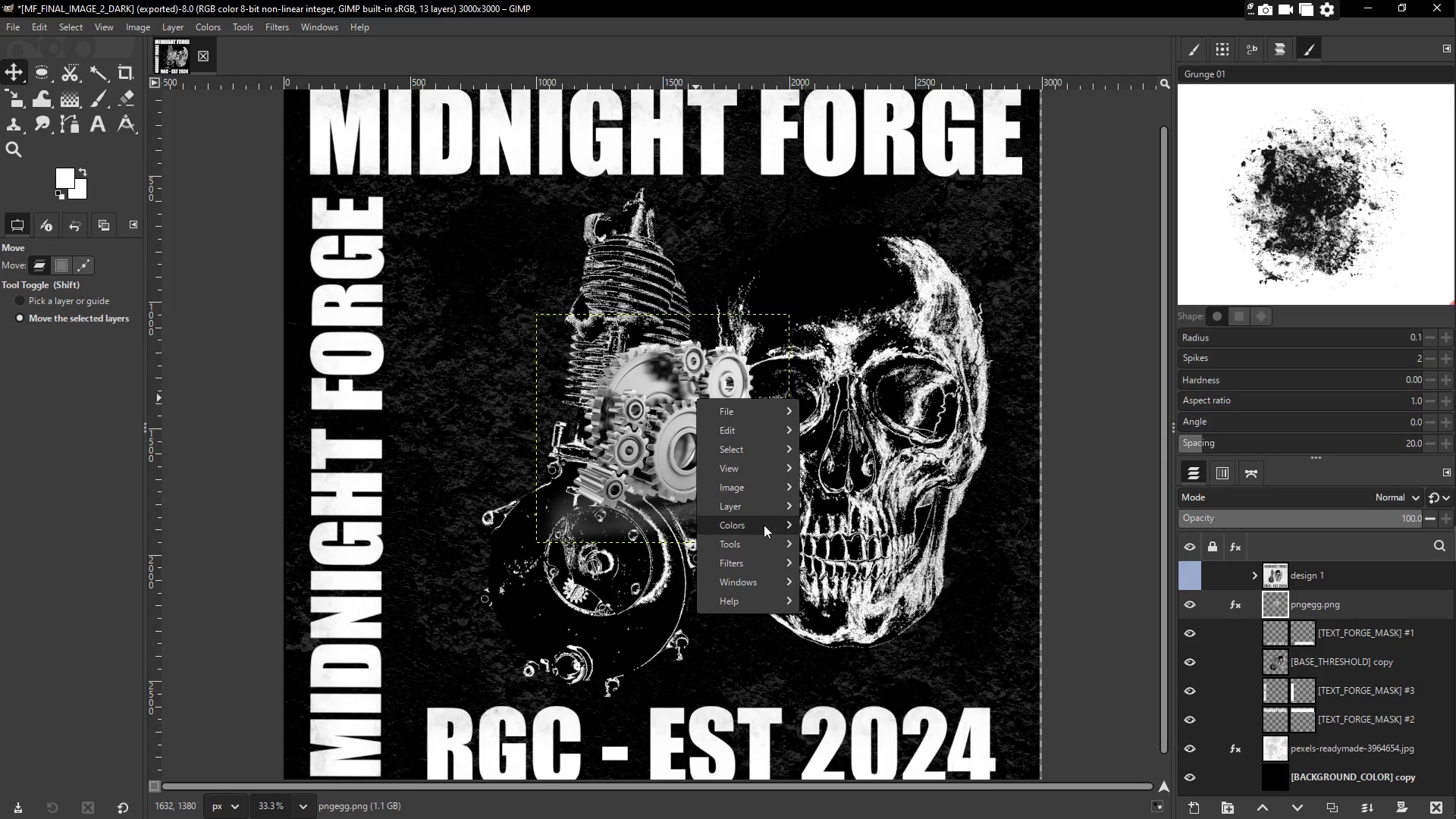 
double_click([765, 525])
 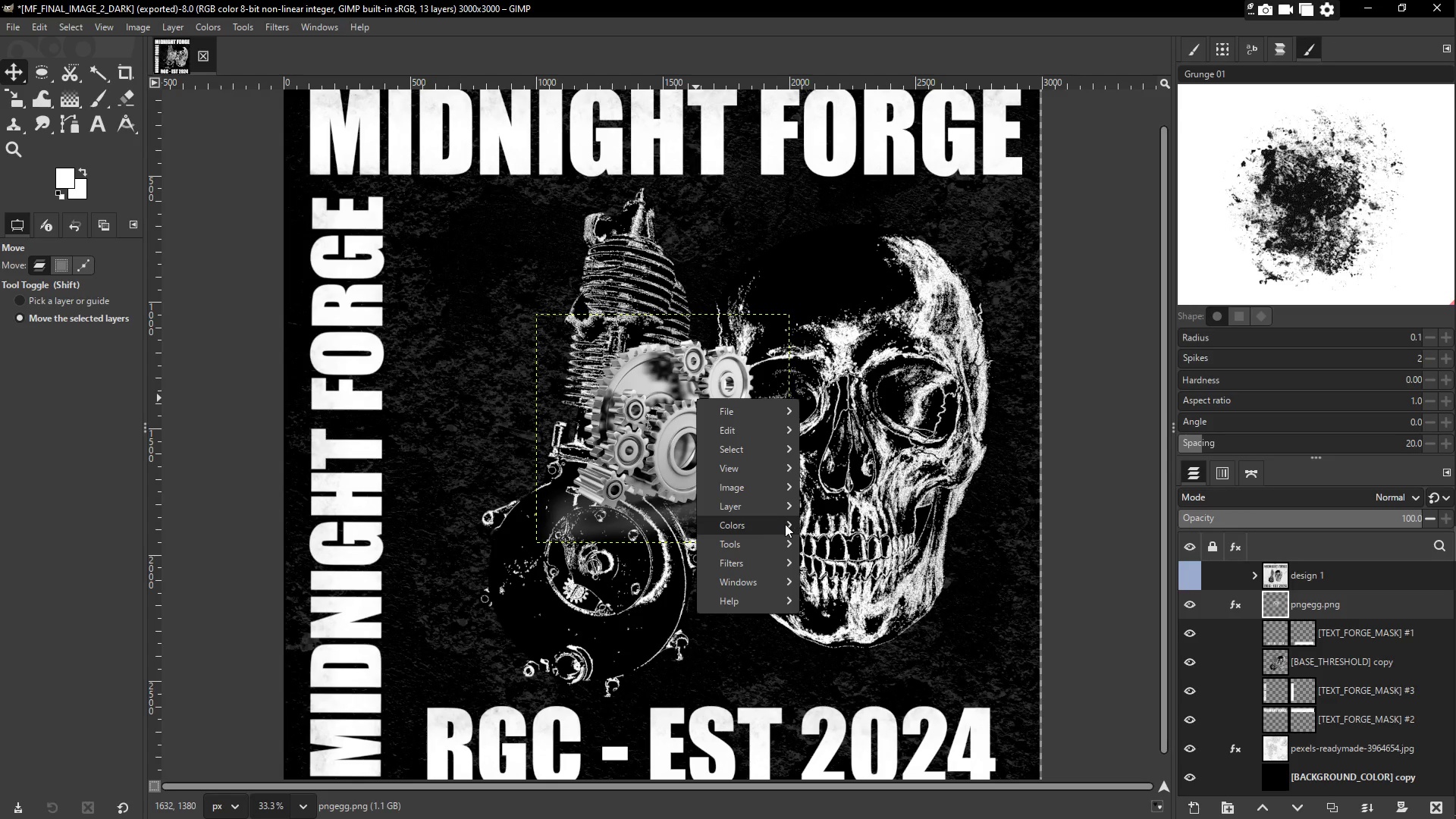 
left_click([786, 524])
 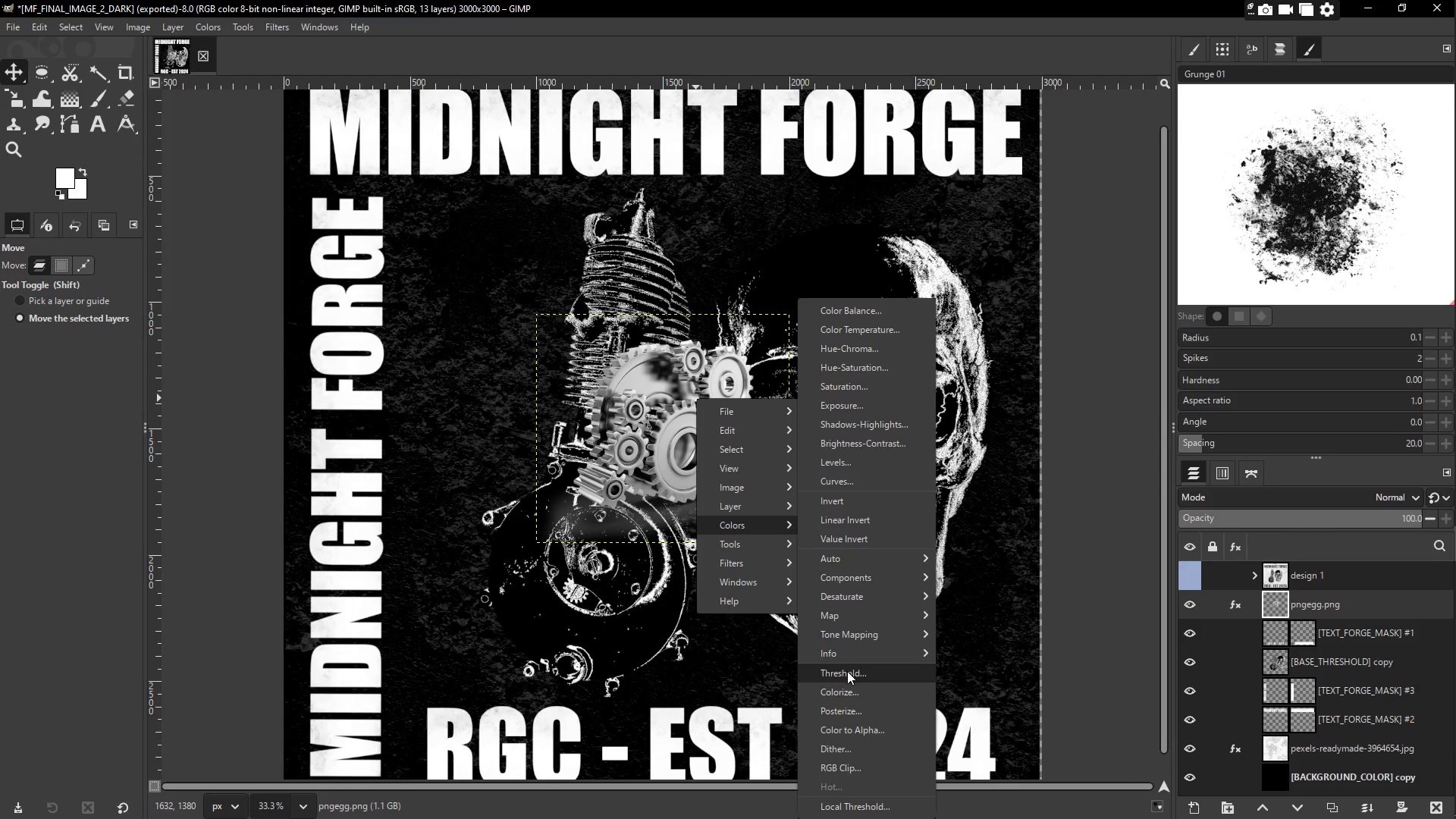 
left_click([847, 674])
 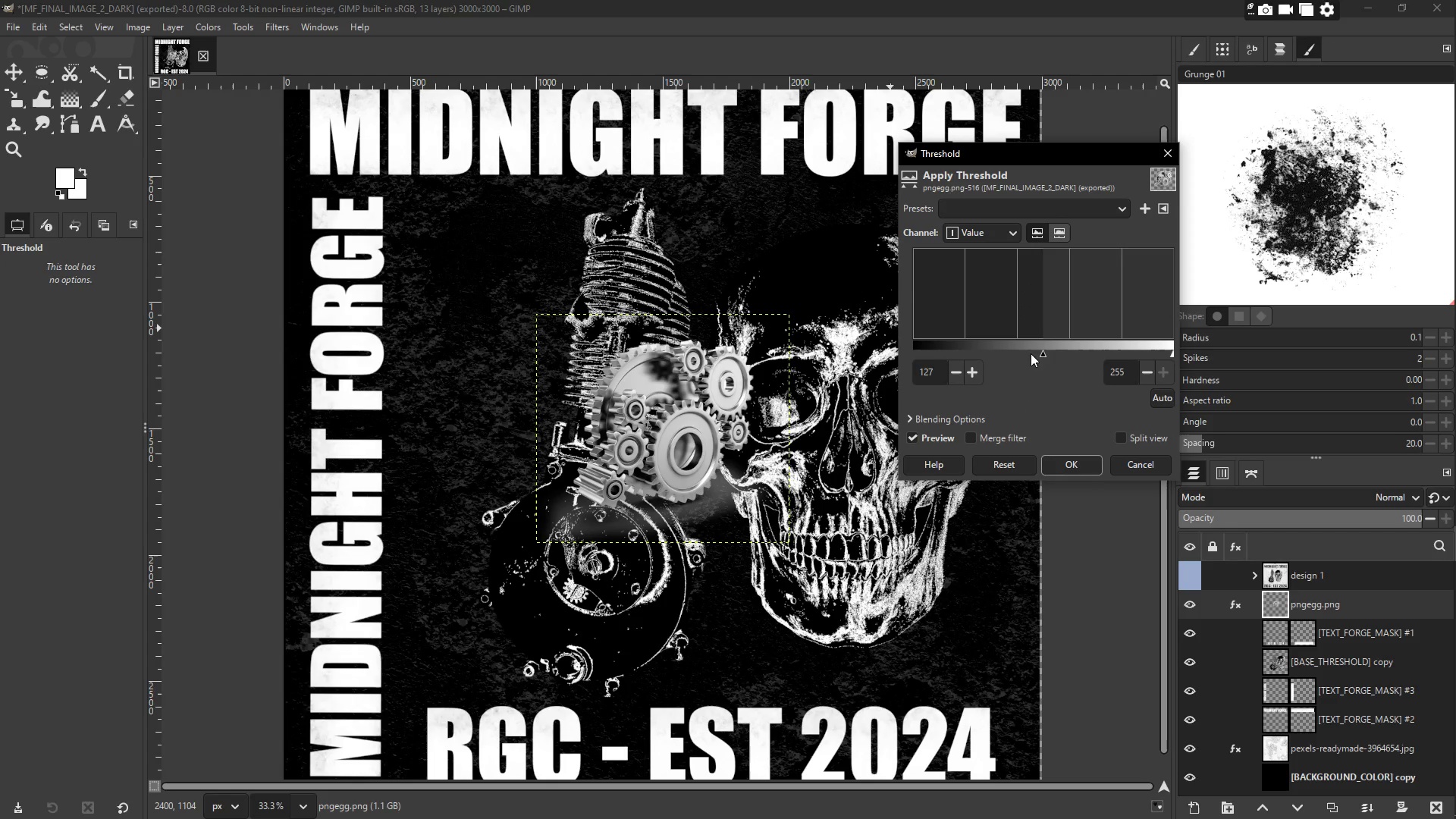 
left_click_drag(start_coordinate=[1042, 350], to_coordinate=[974, 345])
 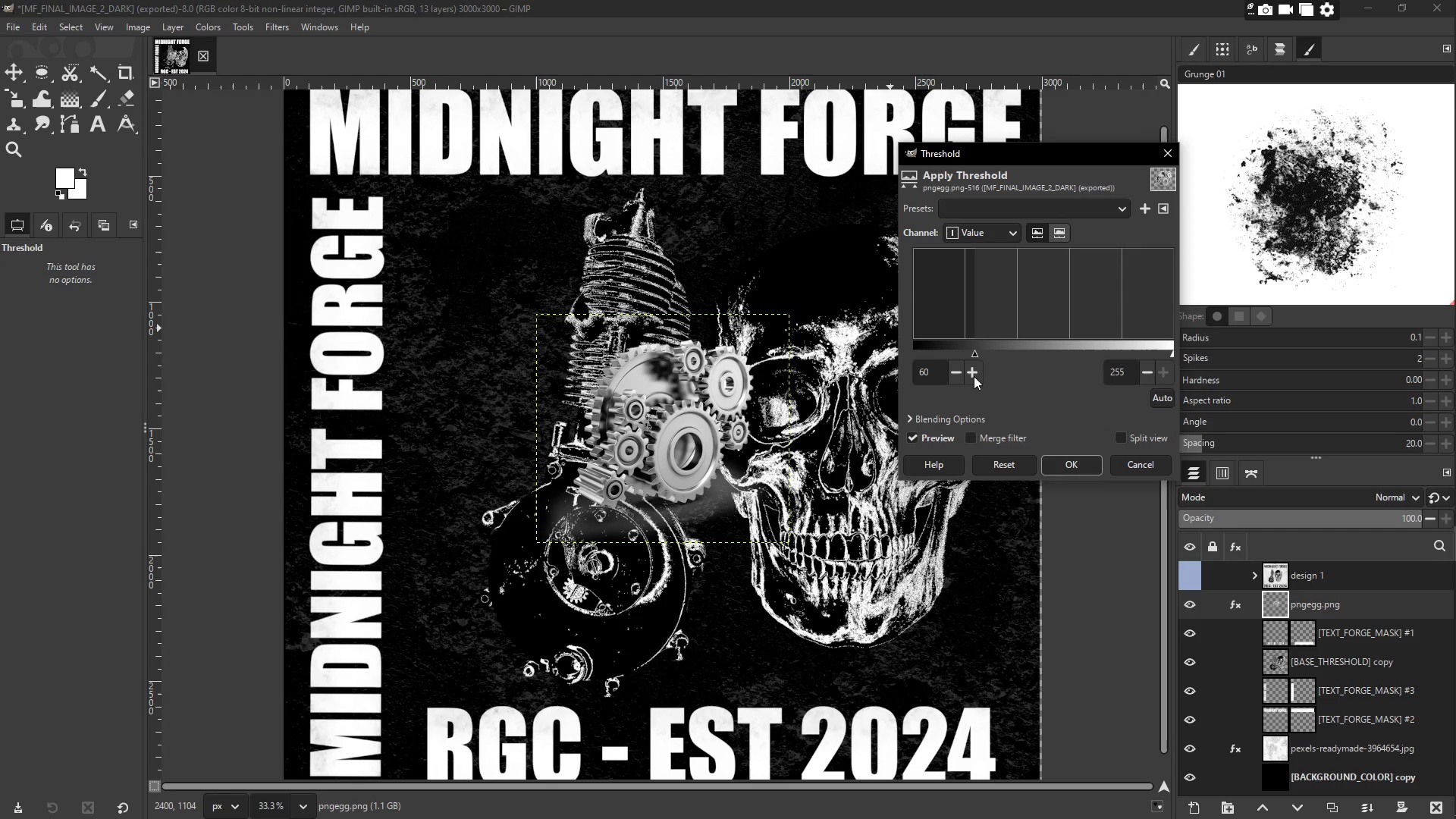 
left_click_drag(start_coordinate=[974, 351], to_coordinate=[1010, 346])
 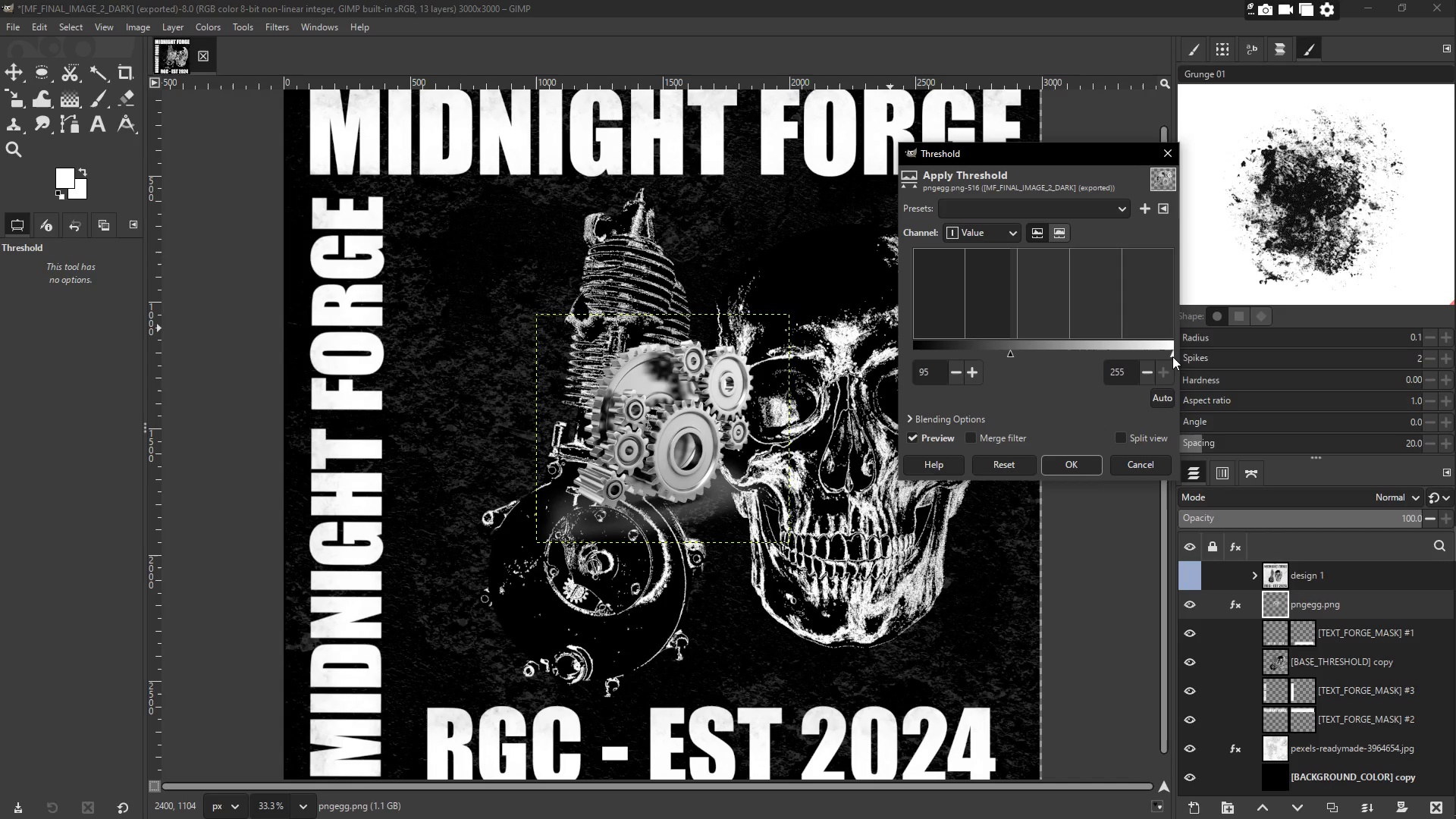 
left_click_drag(start_coordinate=[1172, 356], to_coordinate=[1160, 354])
 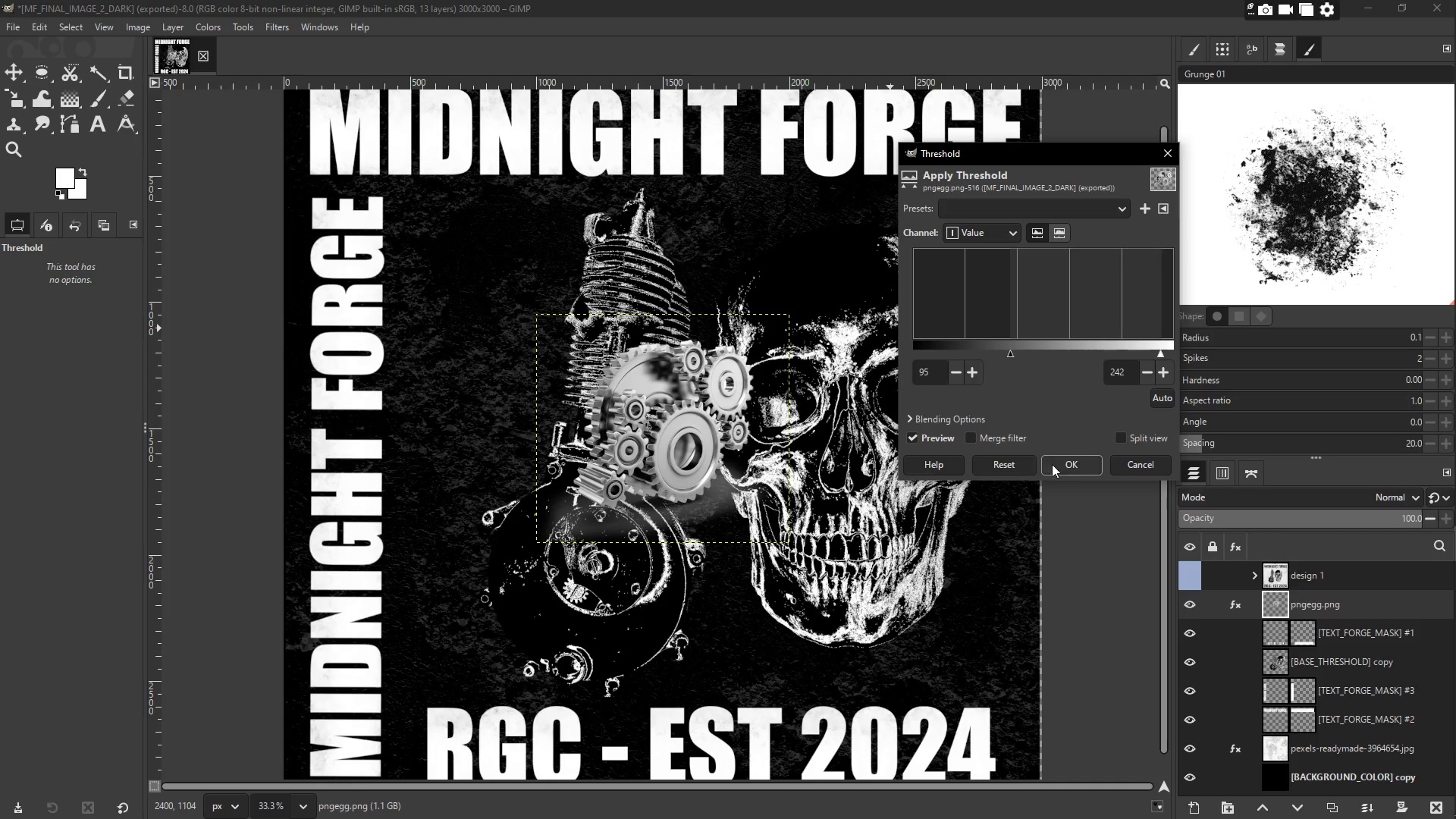 
left_click([1072, 465])
 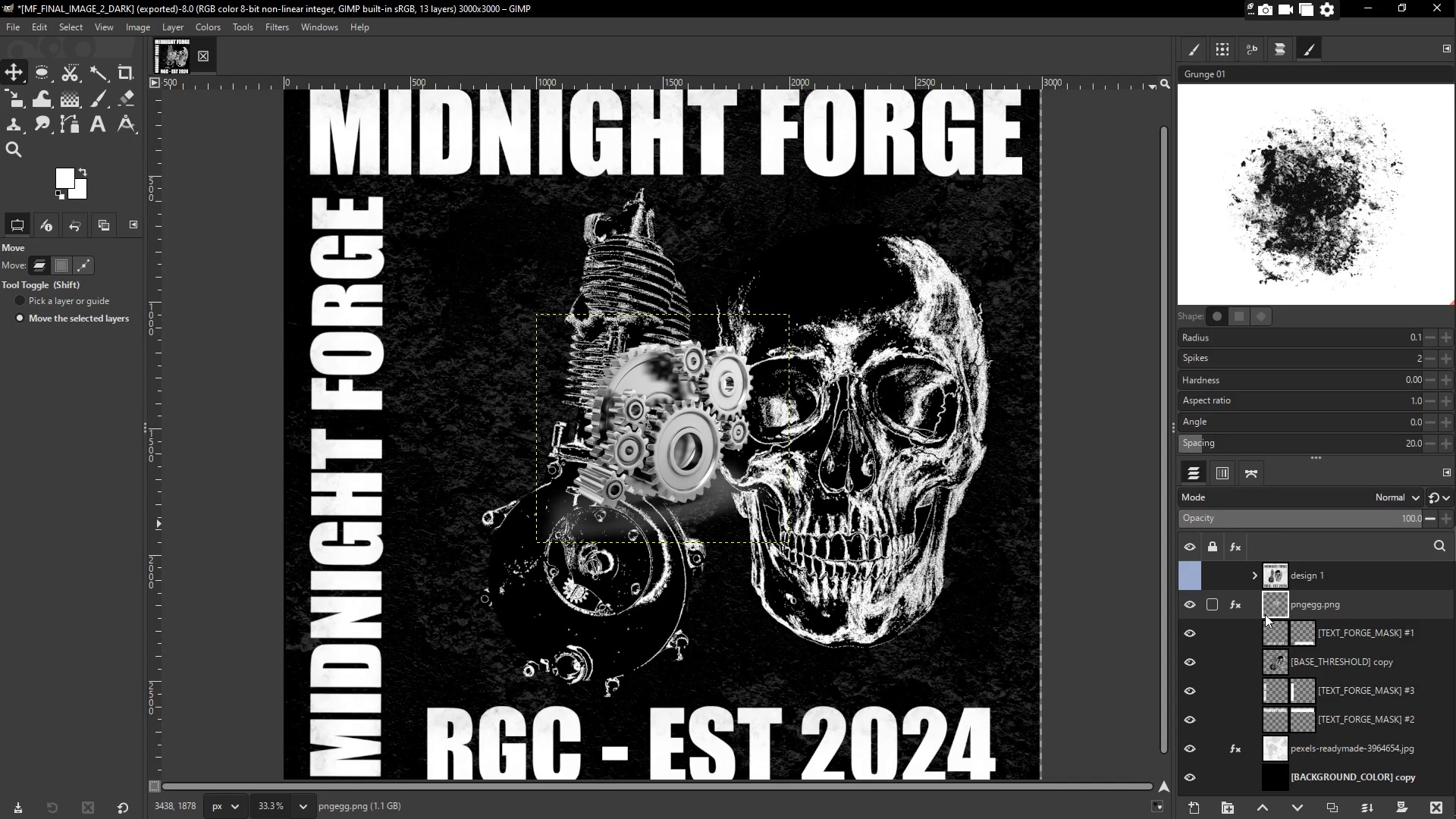 
scroll: coordinate [1265, 613], scroll_direction: down, amount: 2.0
 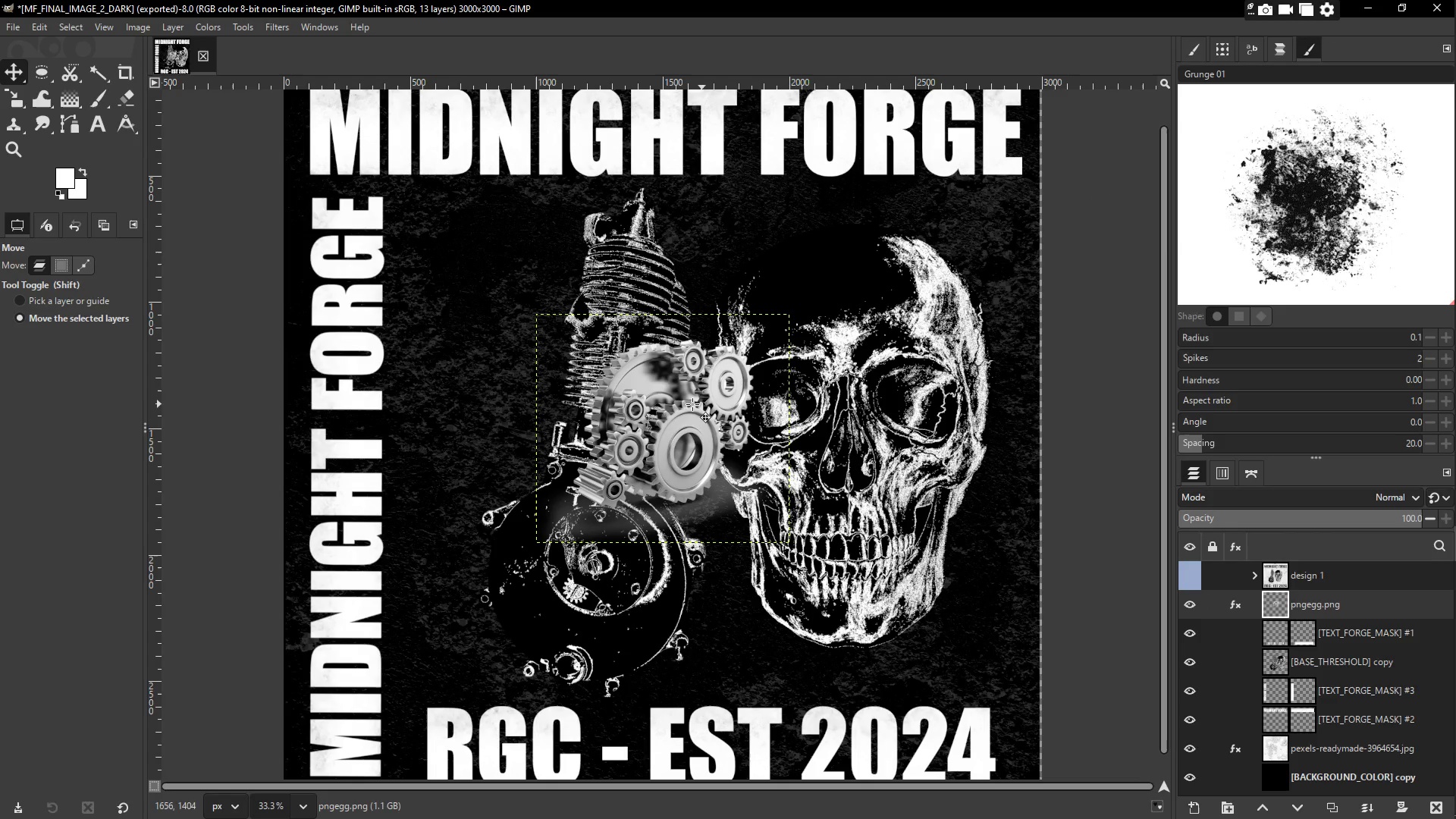 
left_click([681, 400])
 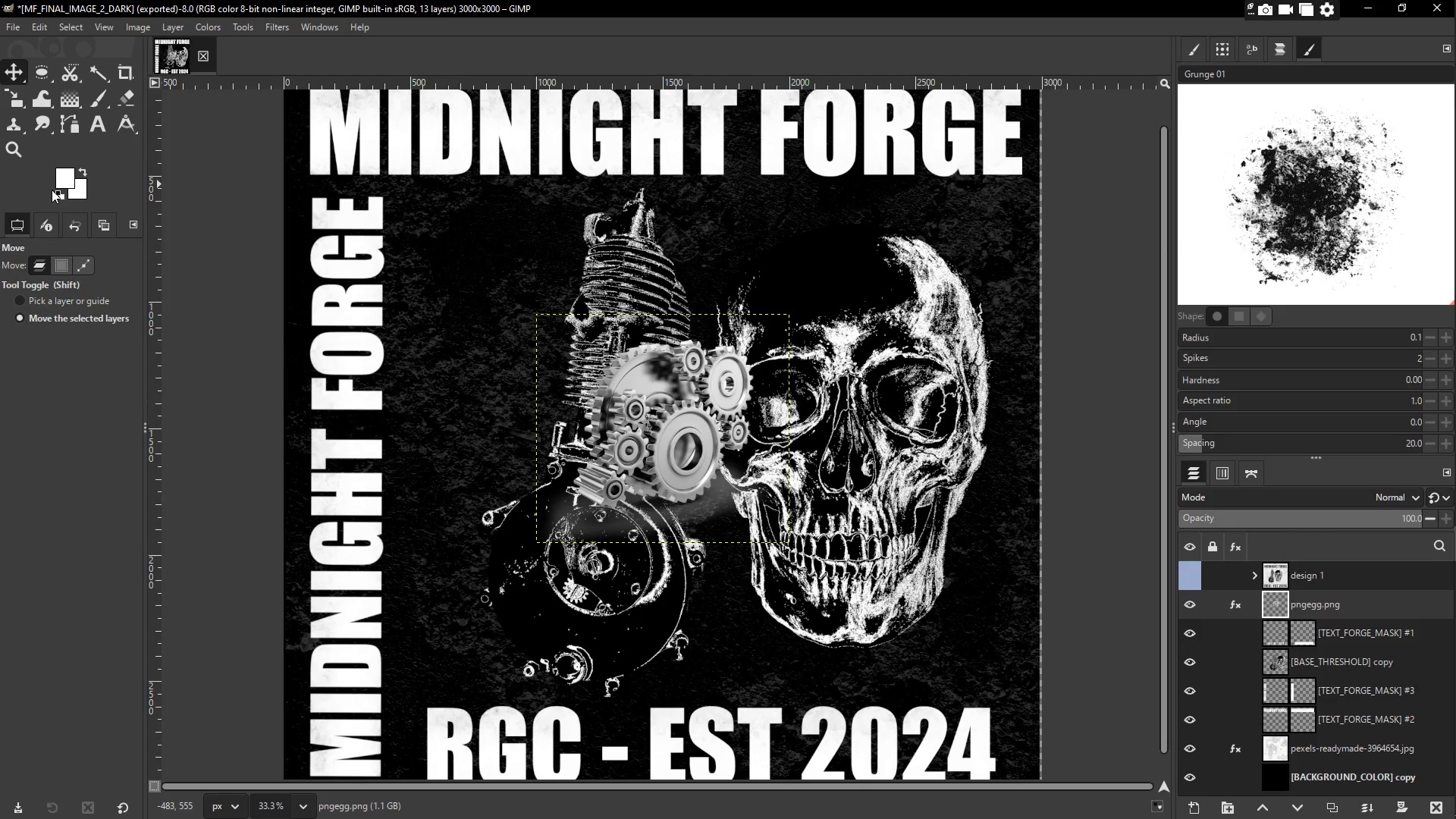 
key(Z)
 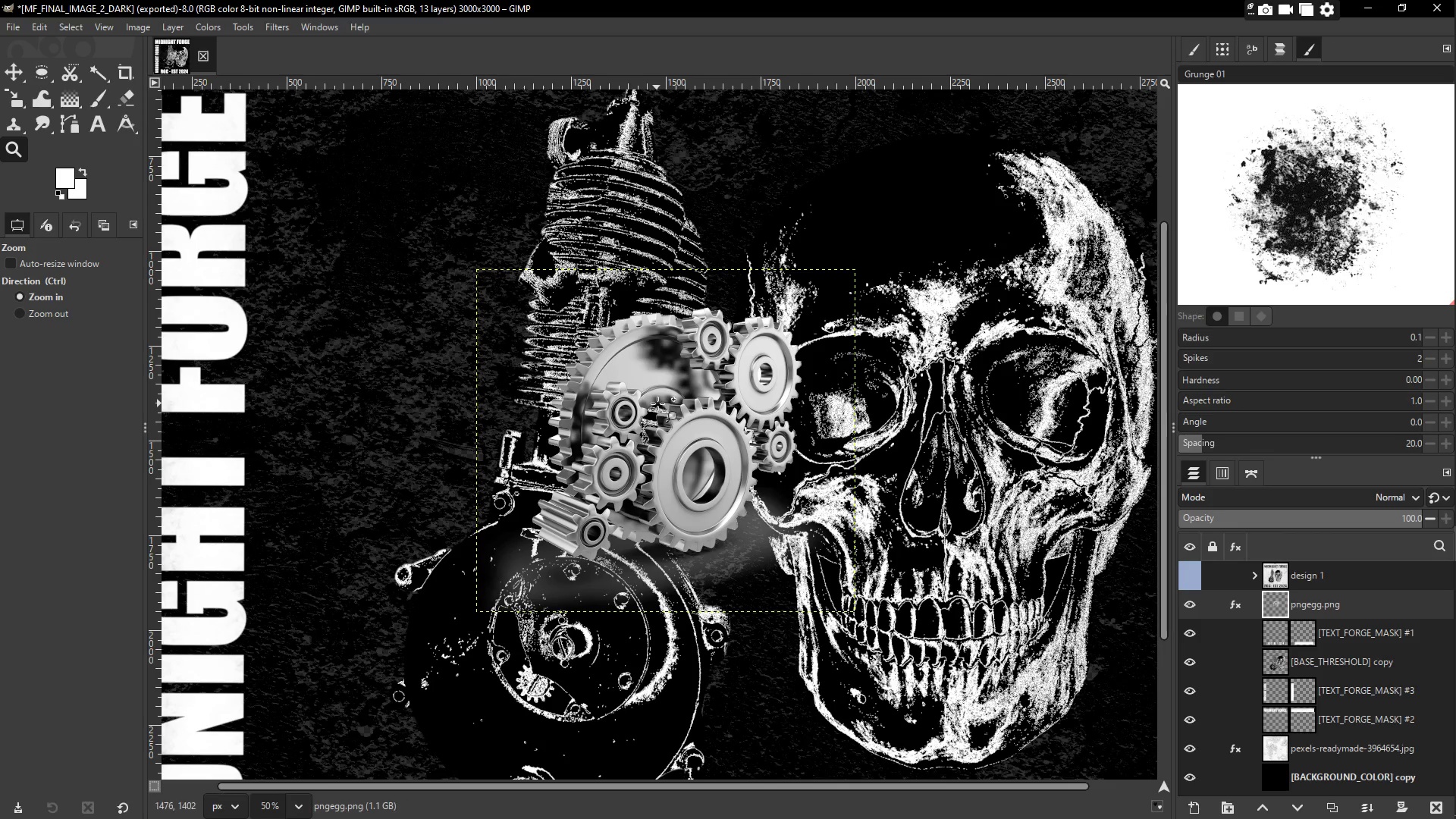 
double_click([670, 403])
 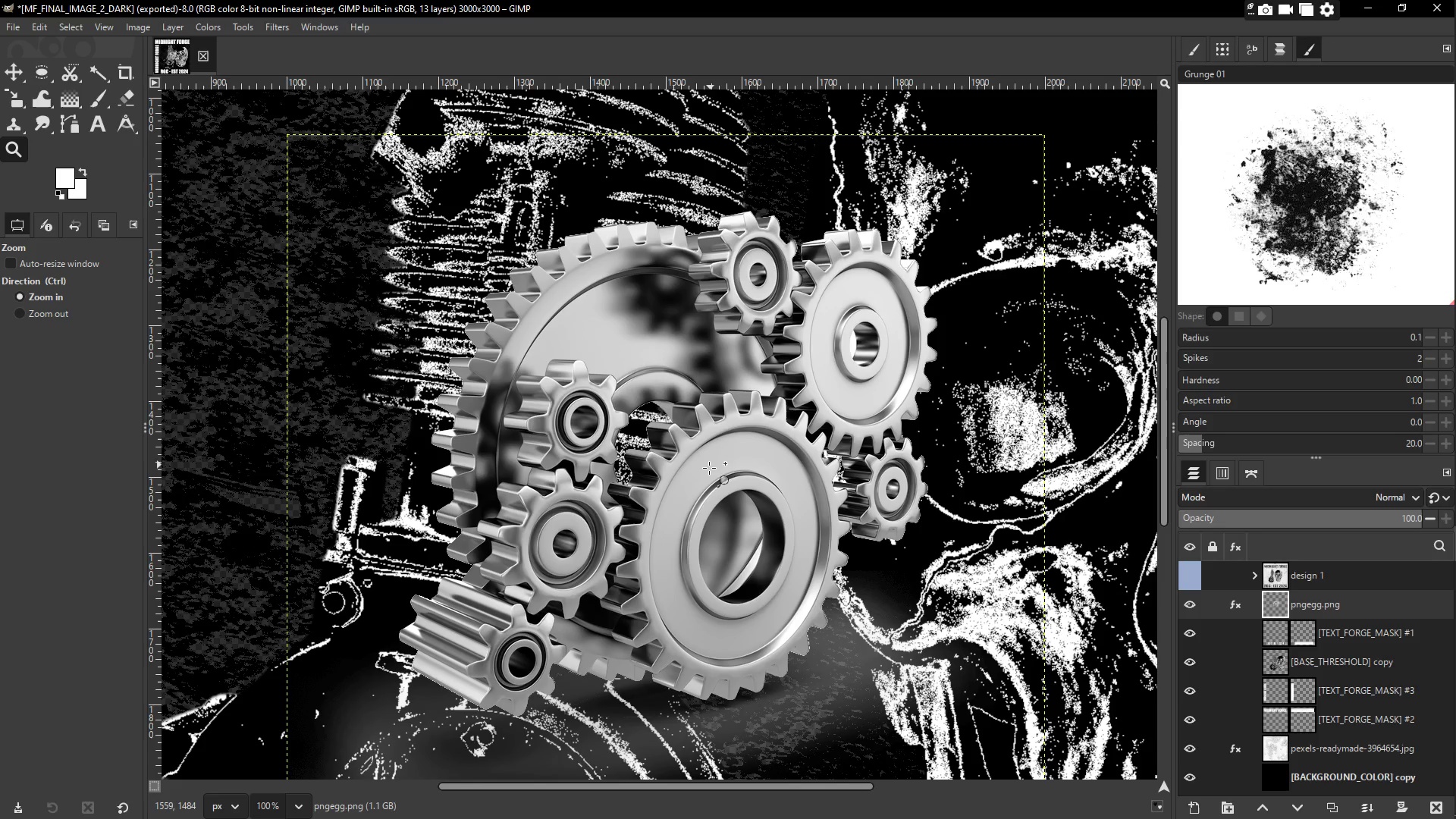 
scroll: coordinate [708, 467], scroll_direction: down, amount: 1.0
 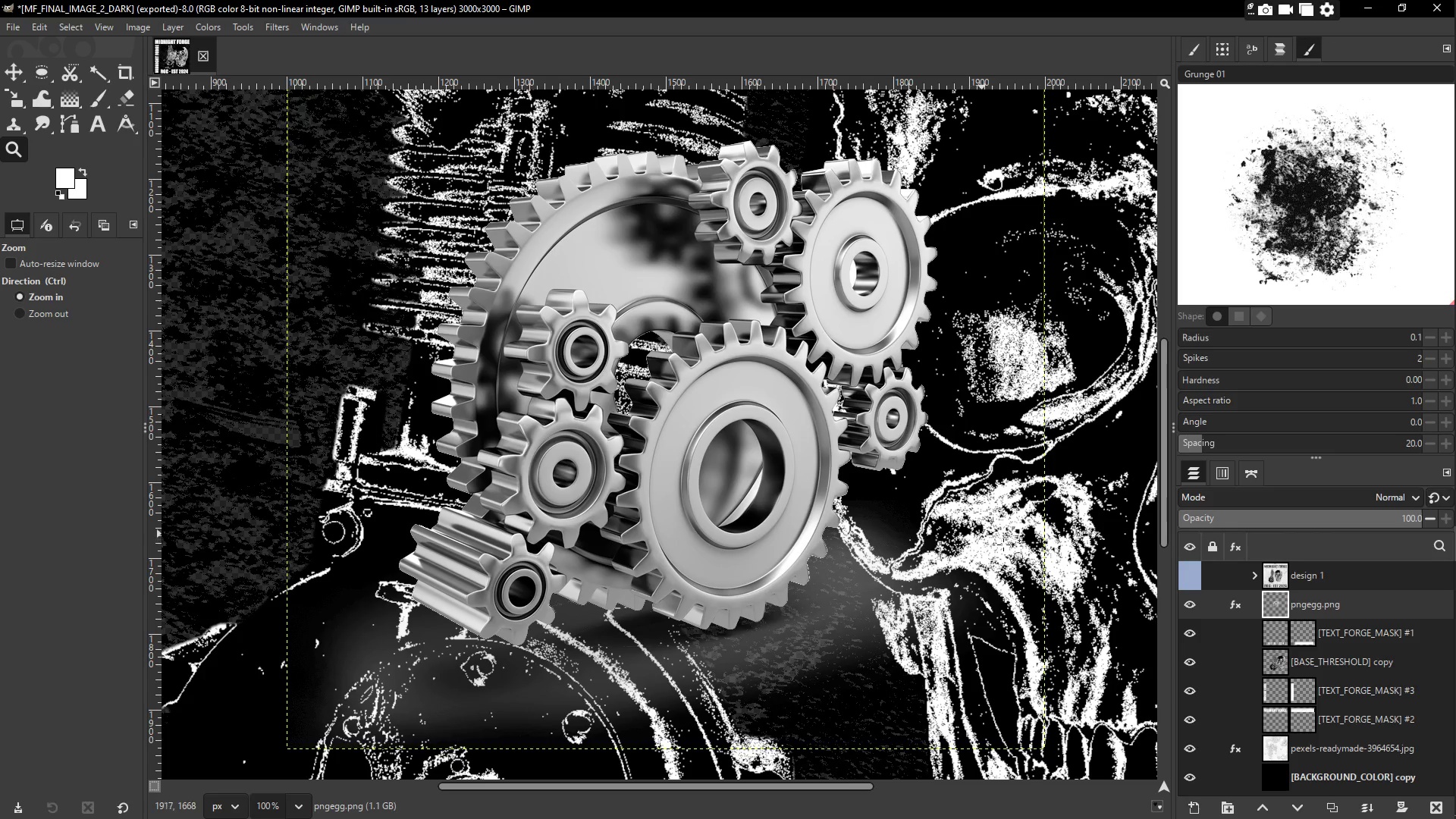 
mouse_move([1311, 599])
 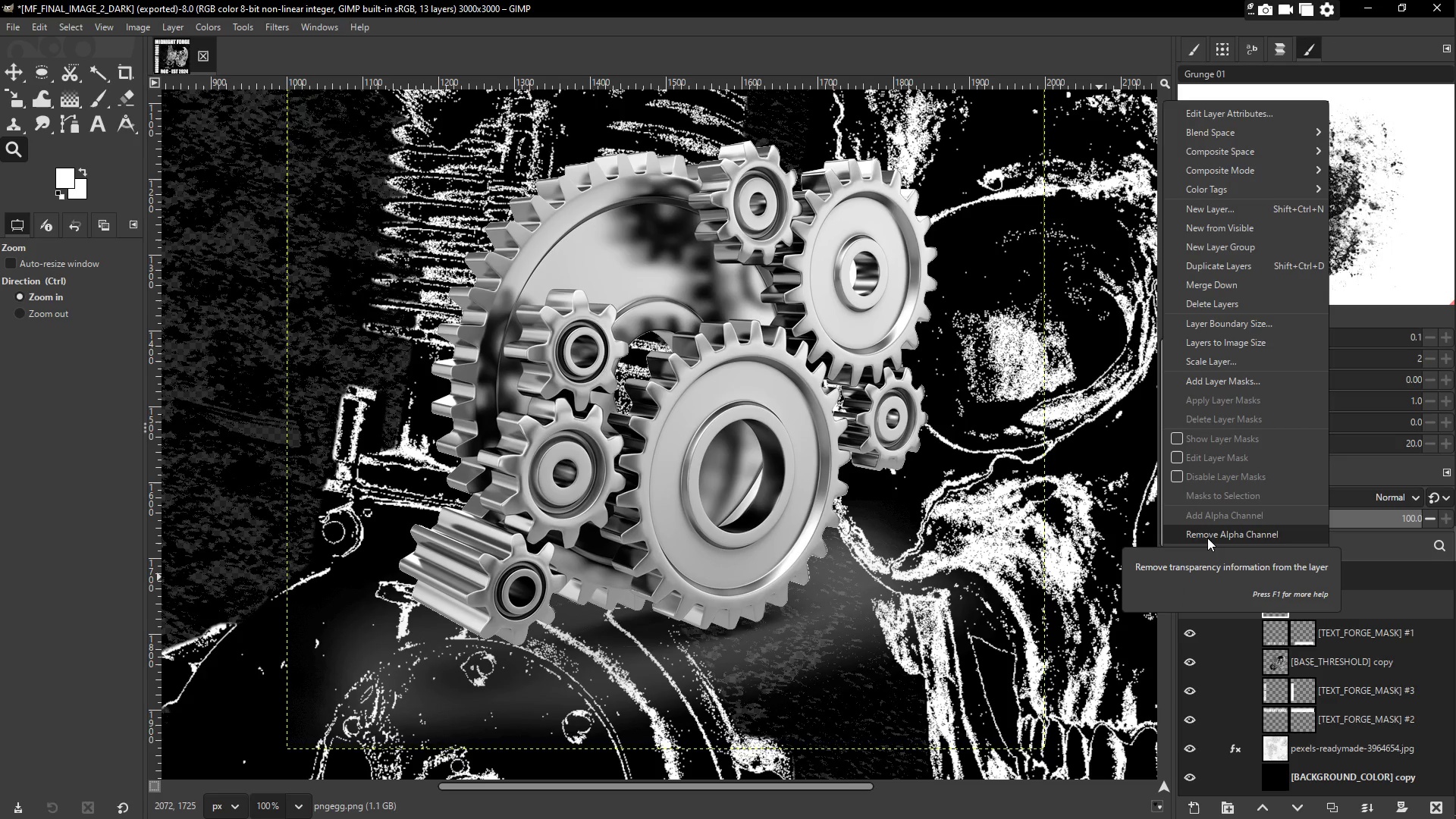 
wait(6.0)
 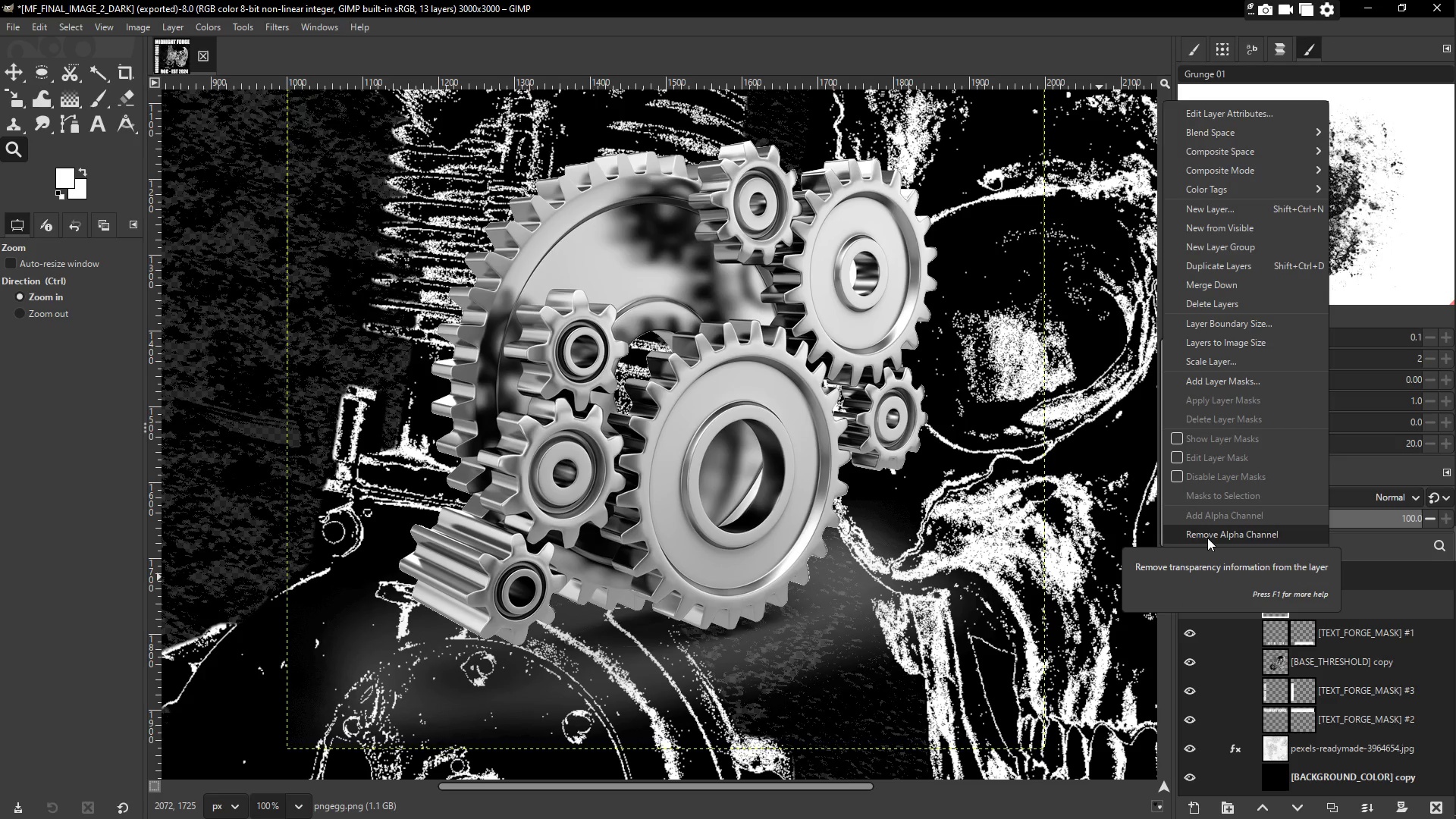 
left_click([1207, 538])
 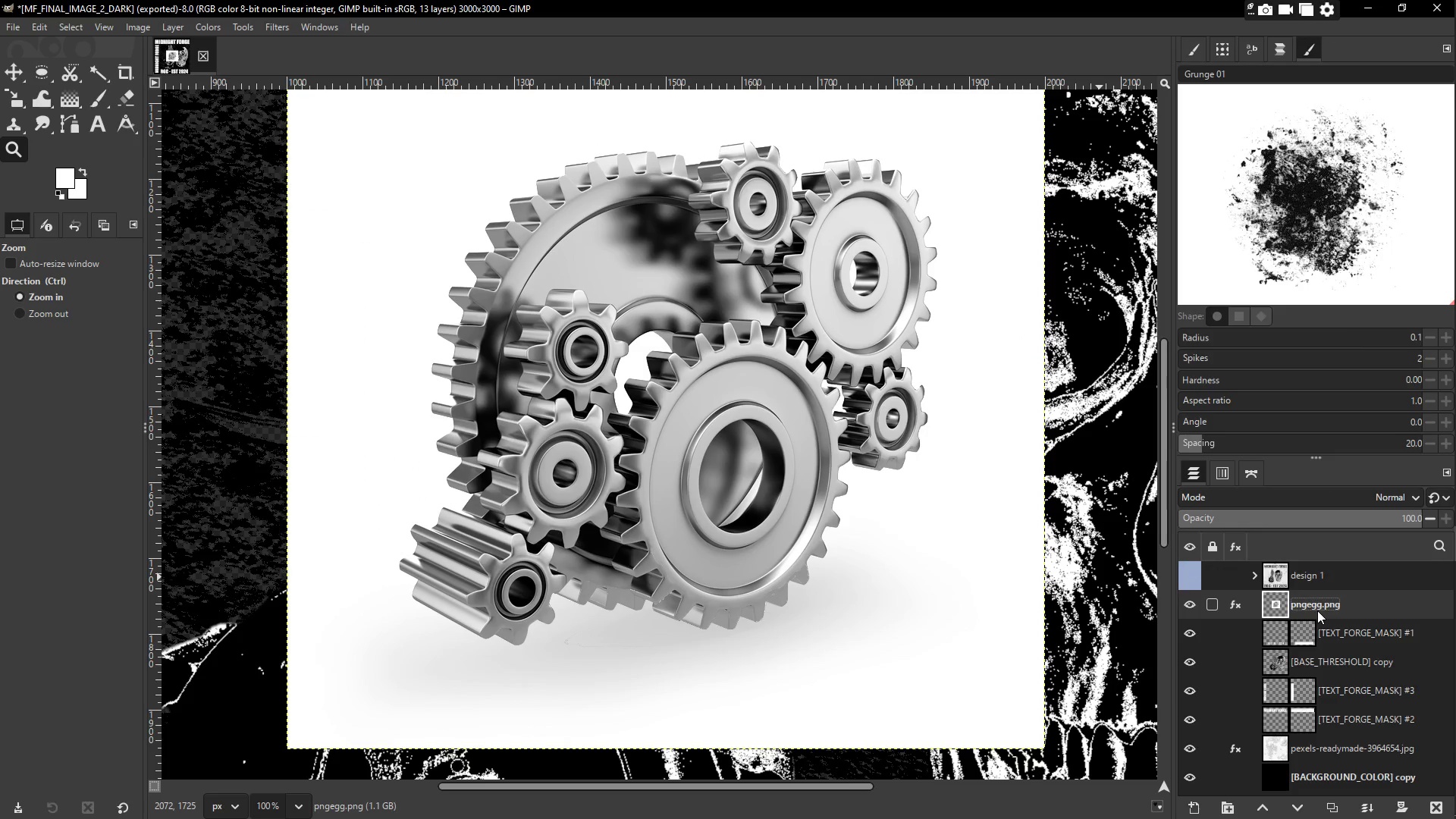 
wait(11.39)
 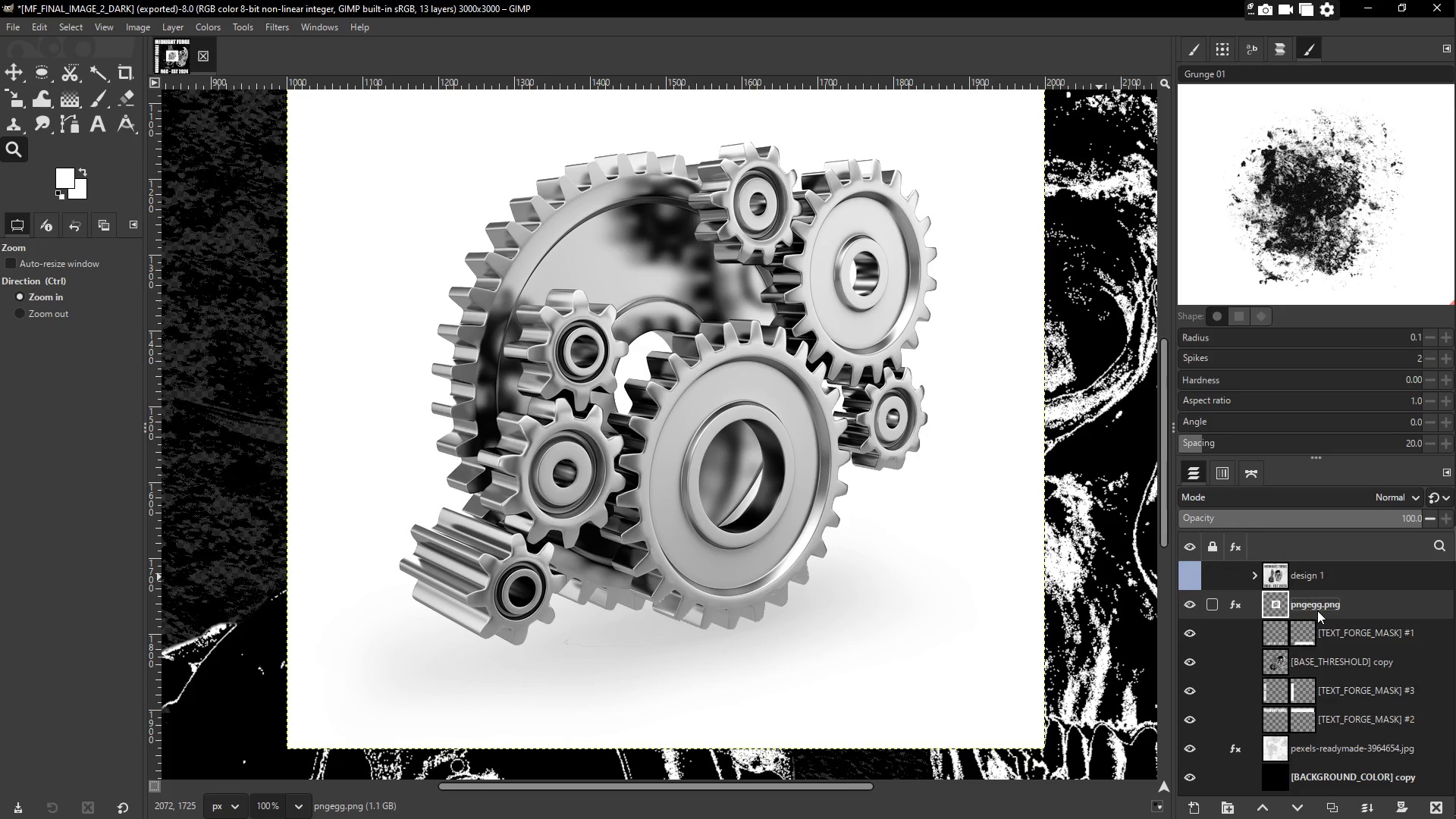 
left_click([1232, 607])
 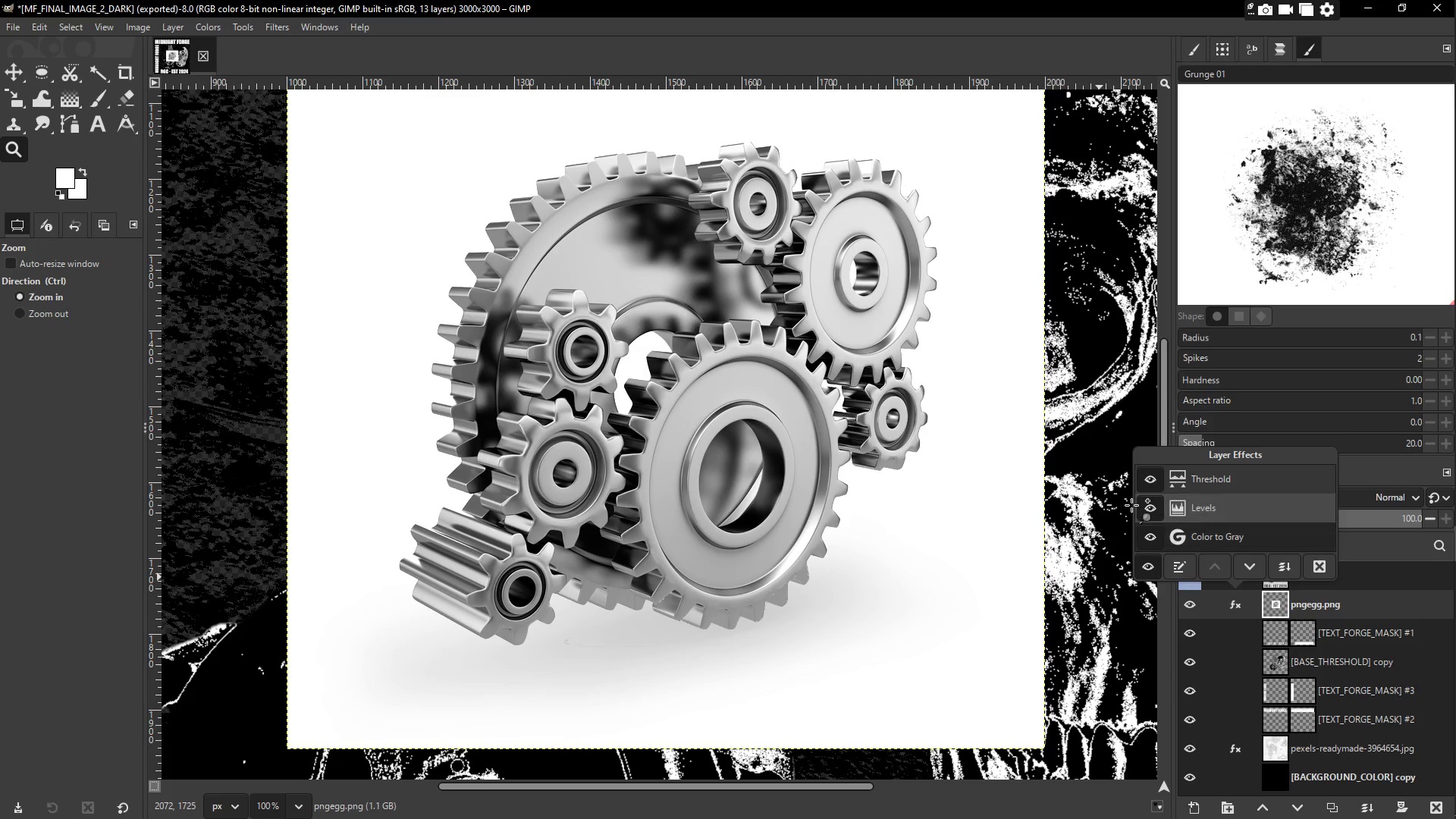 
left_click([1153, 510])
 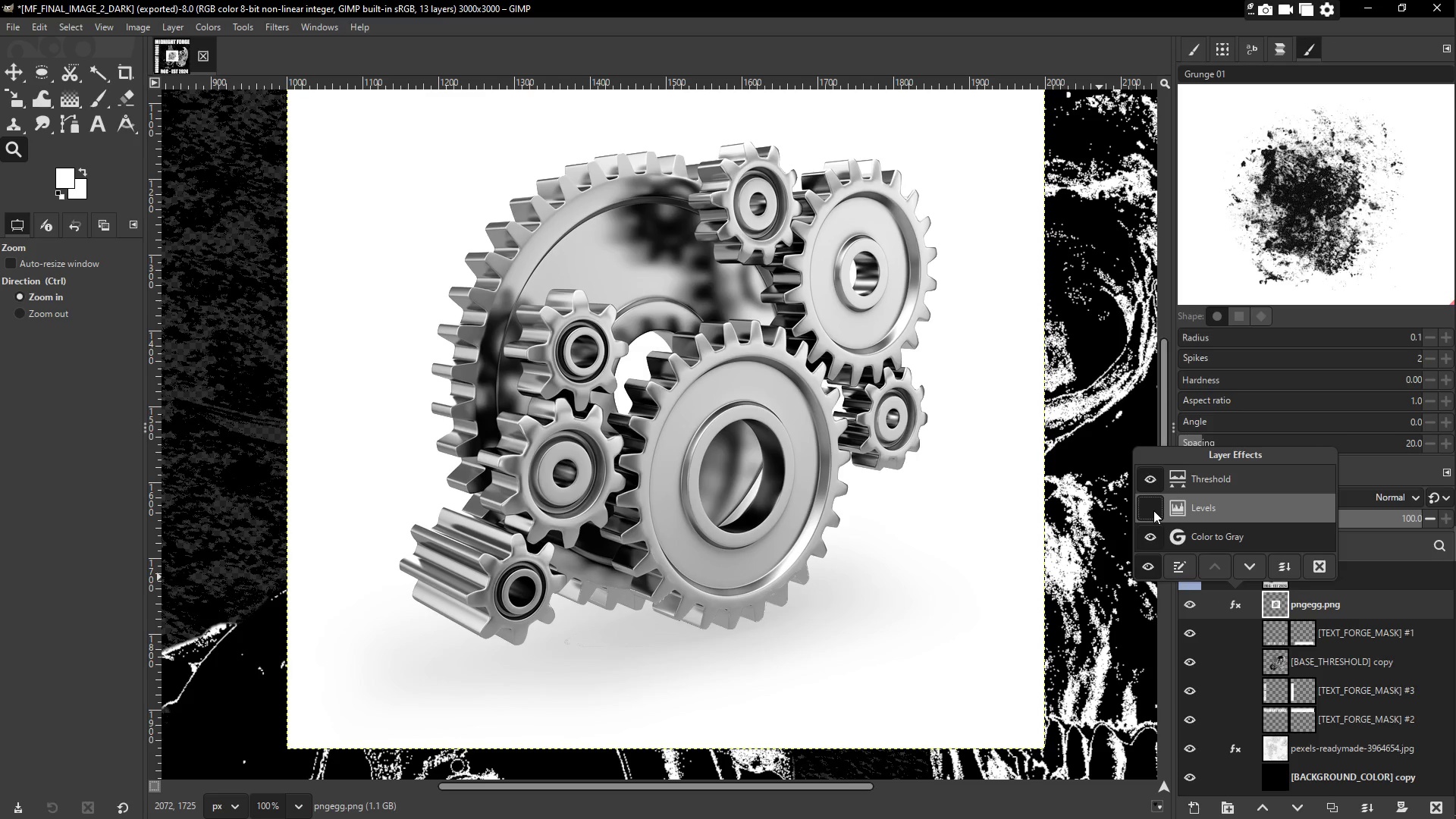 
left_click([1153, 510])
 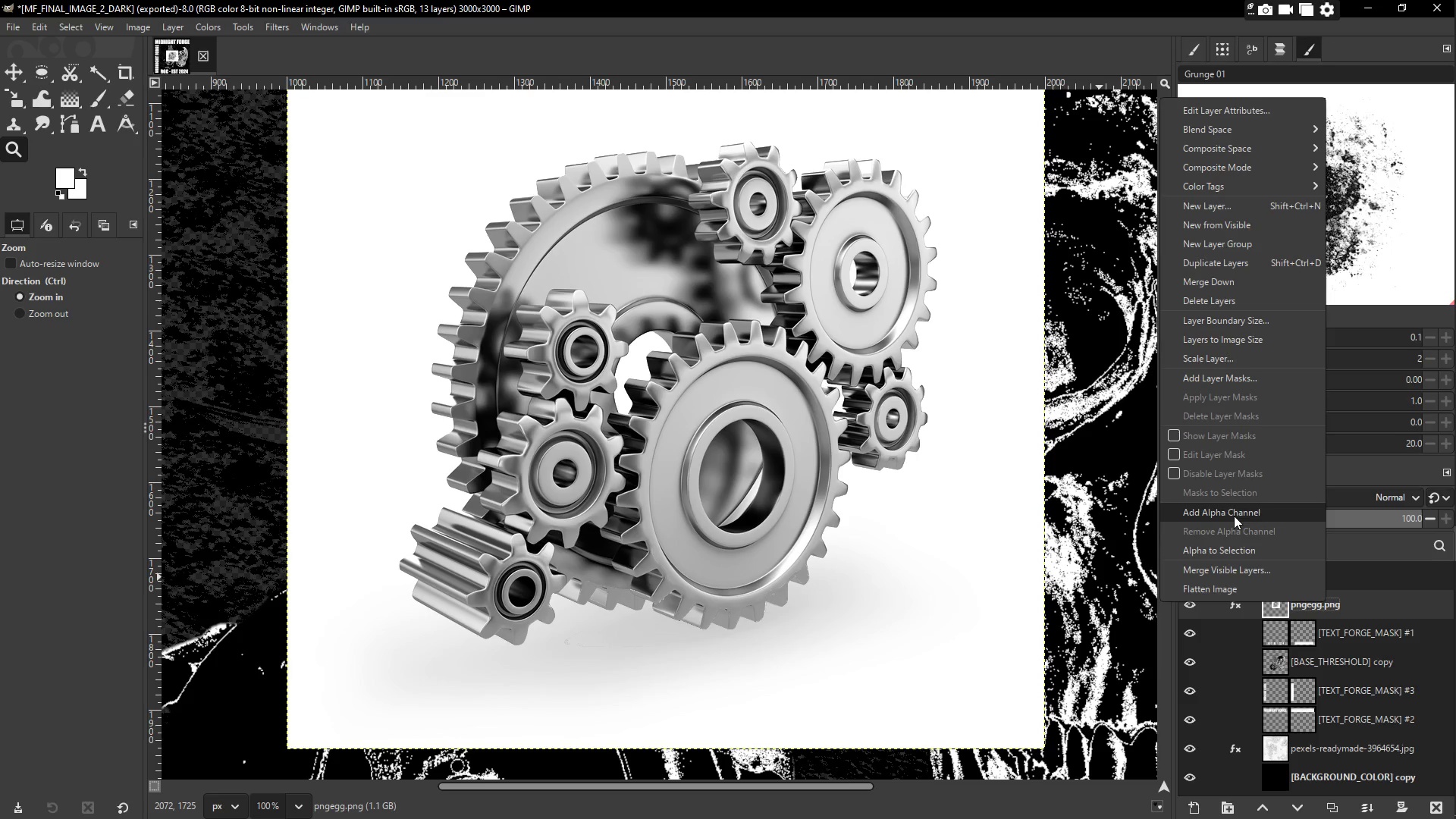 
left_click([1234, 515])
 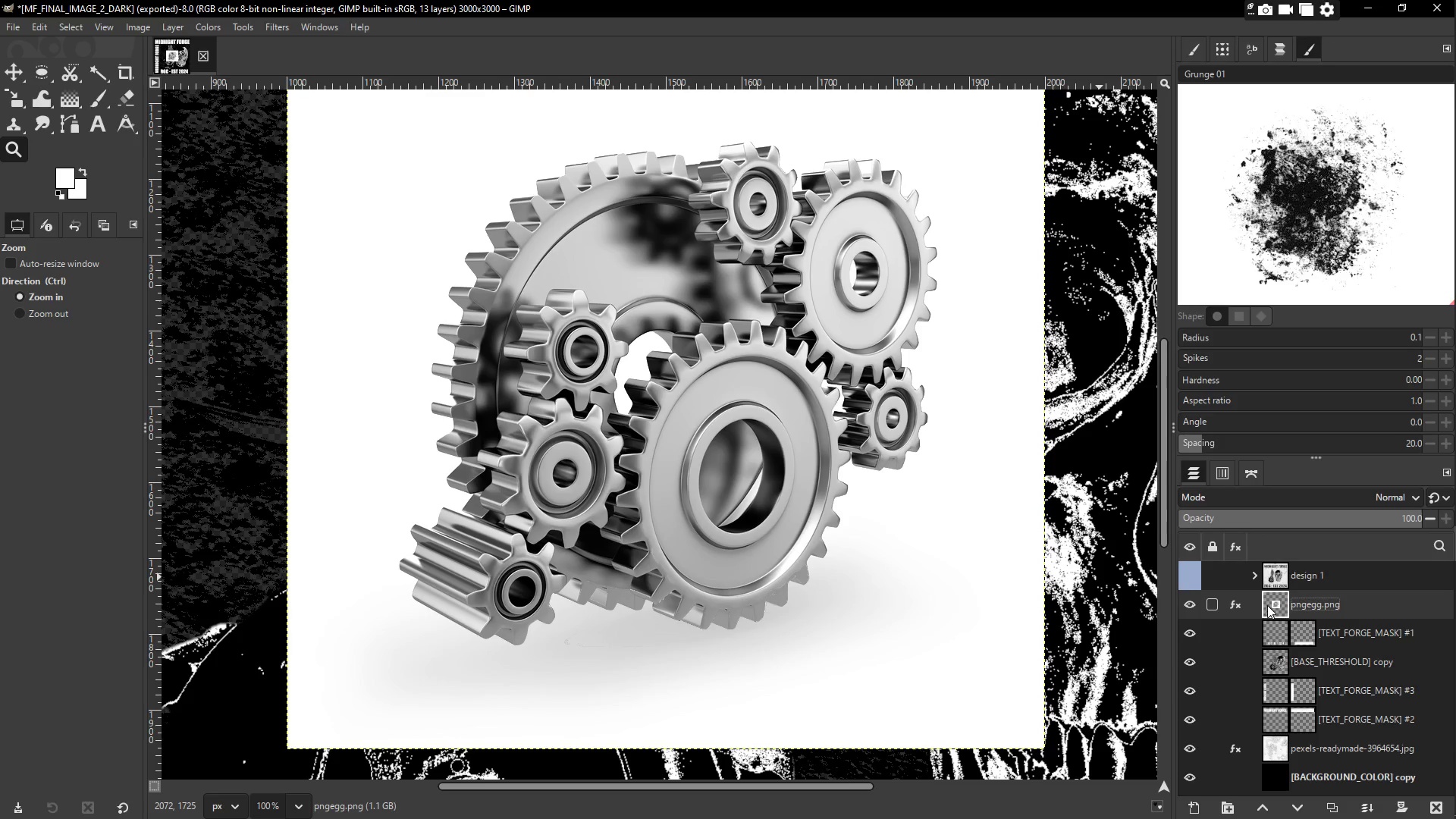 
right_click([1279, 610])
 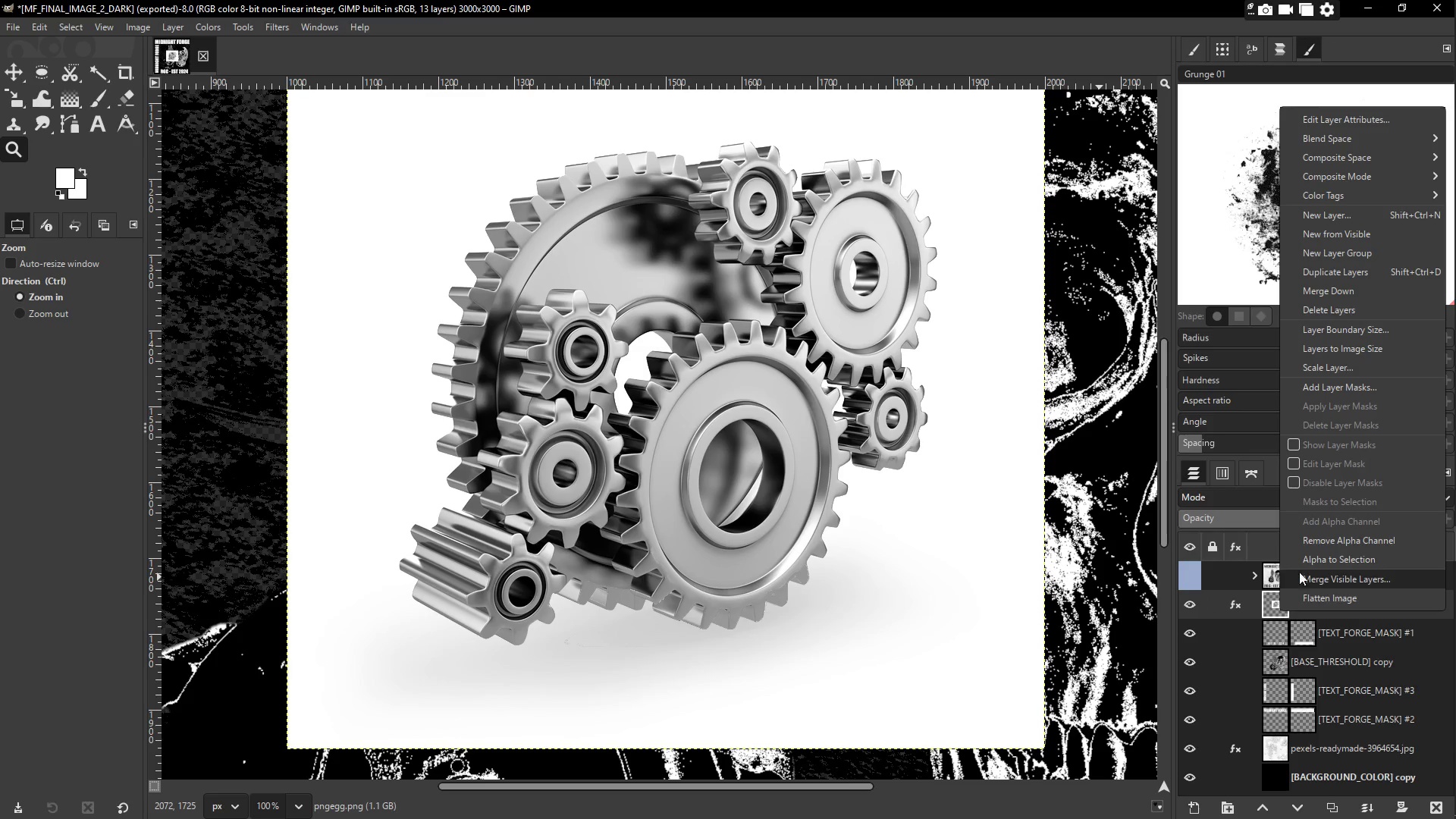 
mouse_move([1333, 535])
 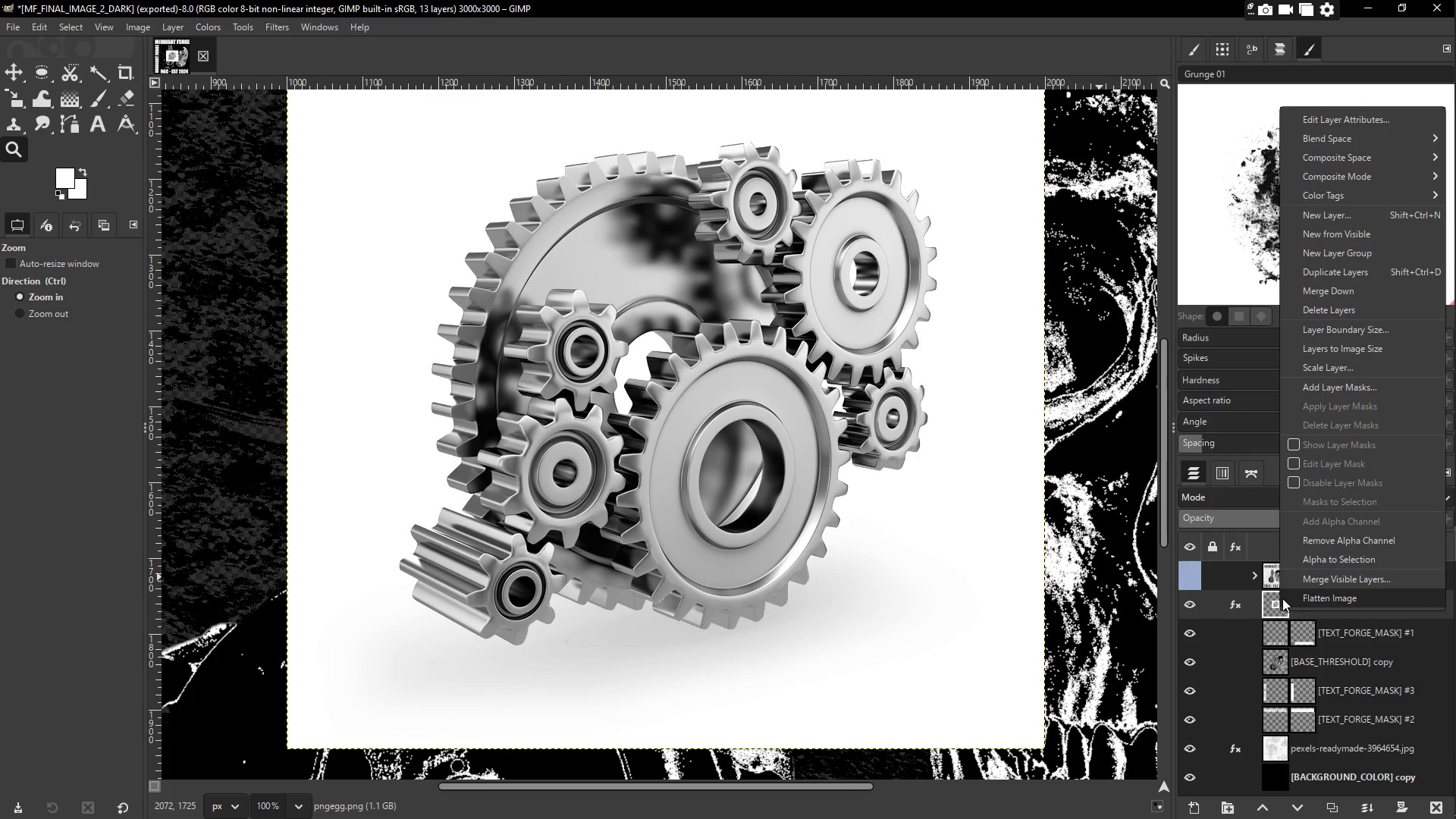 
left_click([1267, 608])
 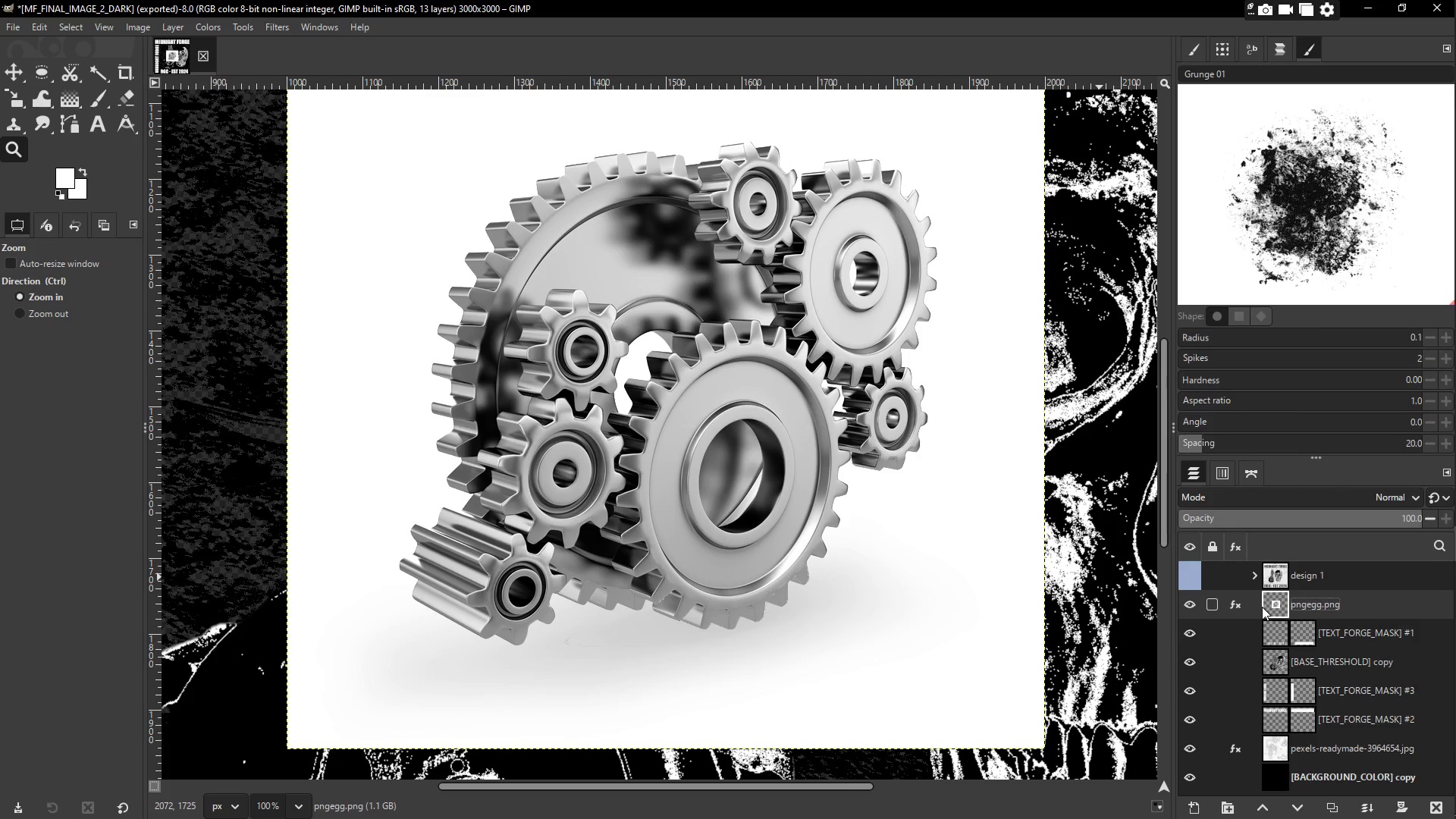 
key(Control+Z)
 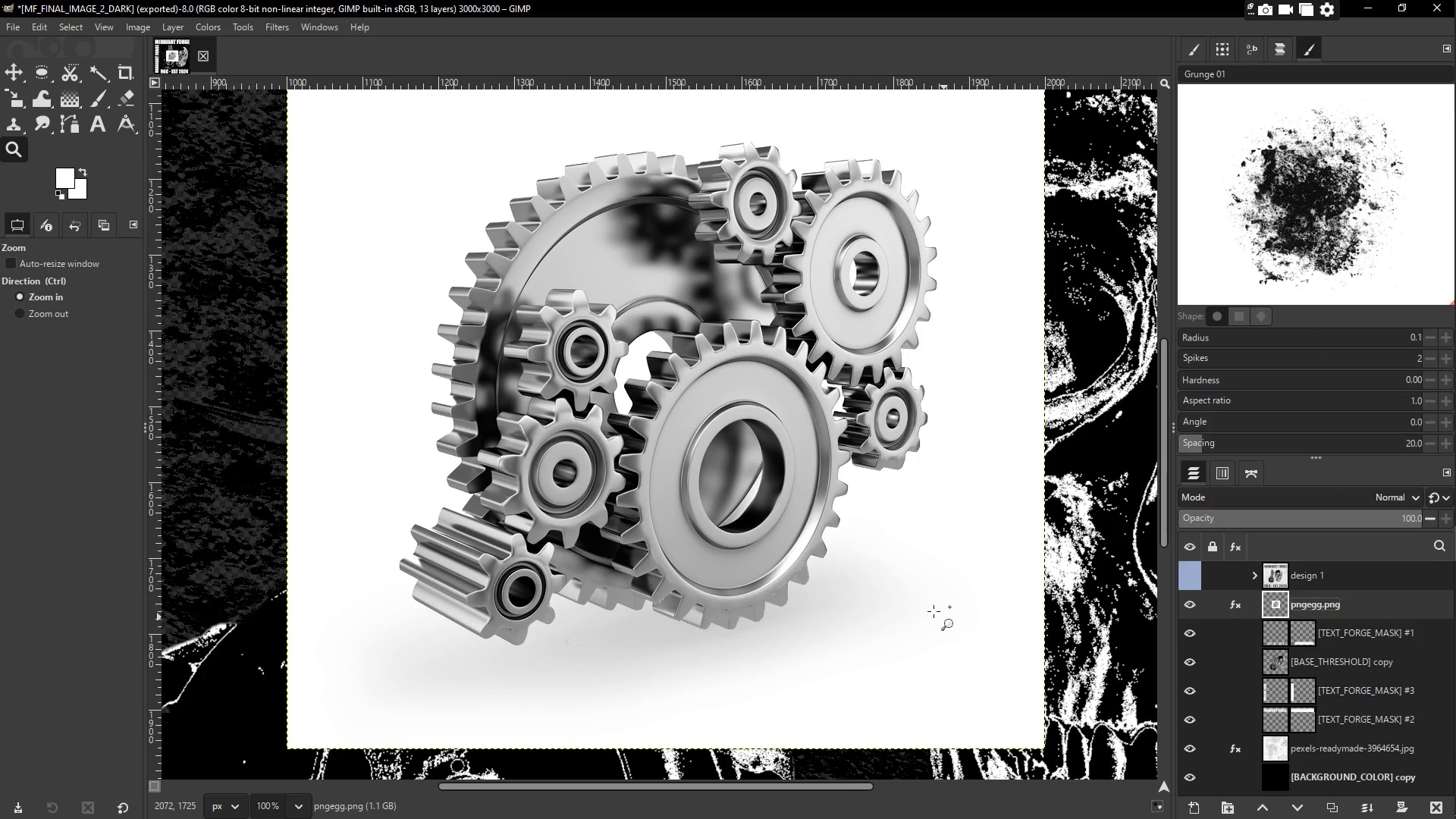 
key(Control+Z)
 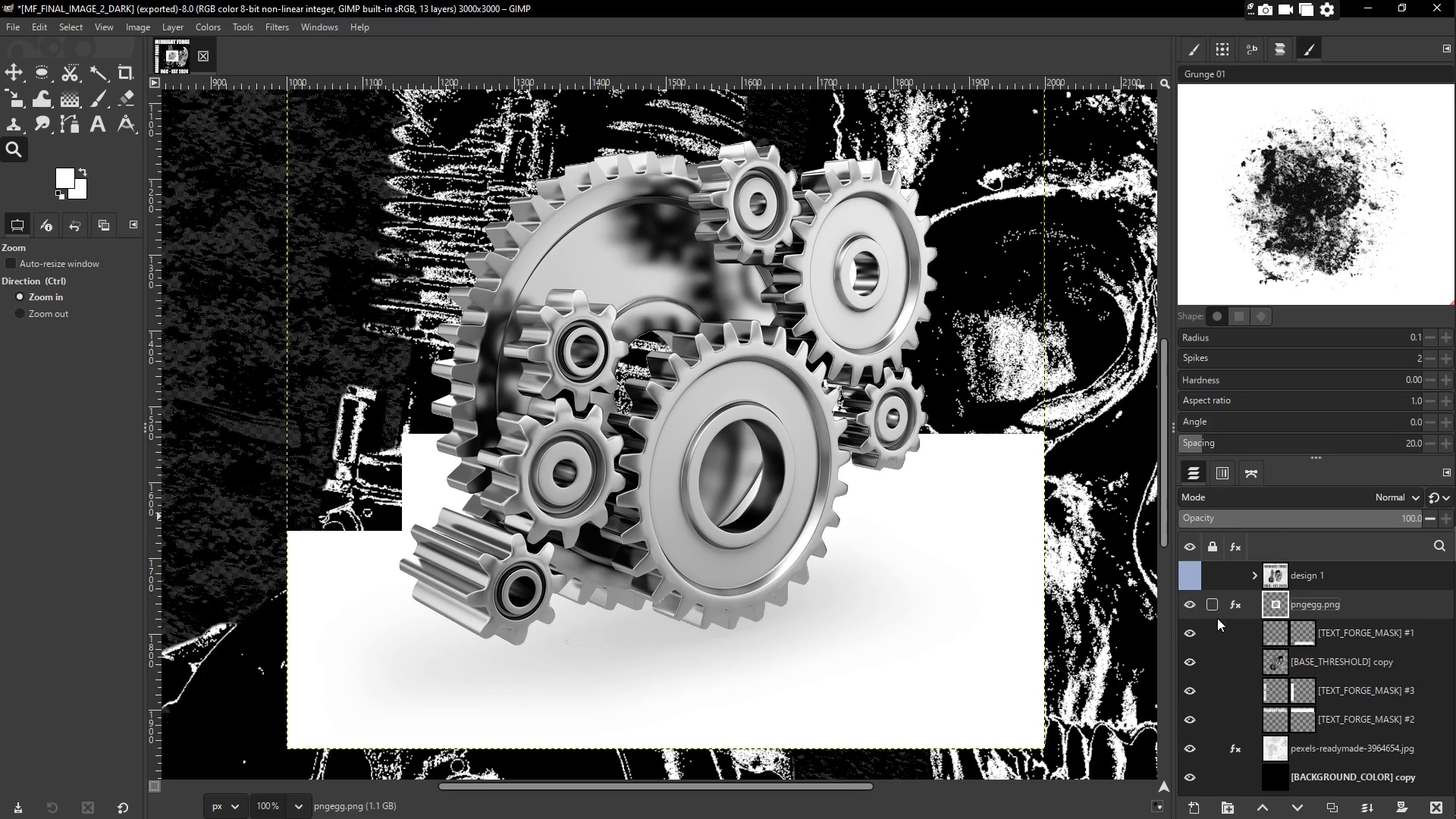 
right_click([1277, 601])
 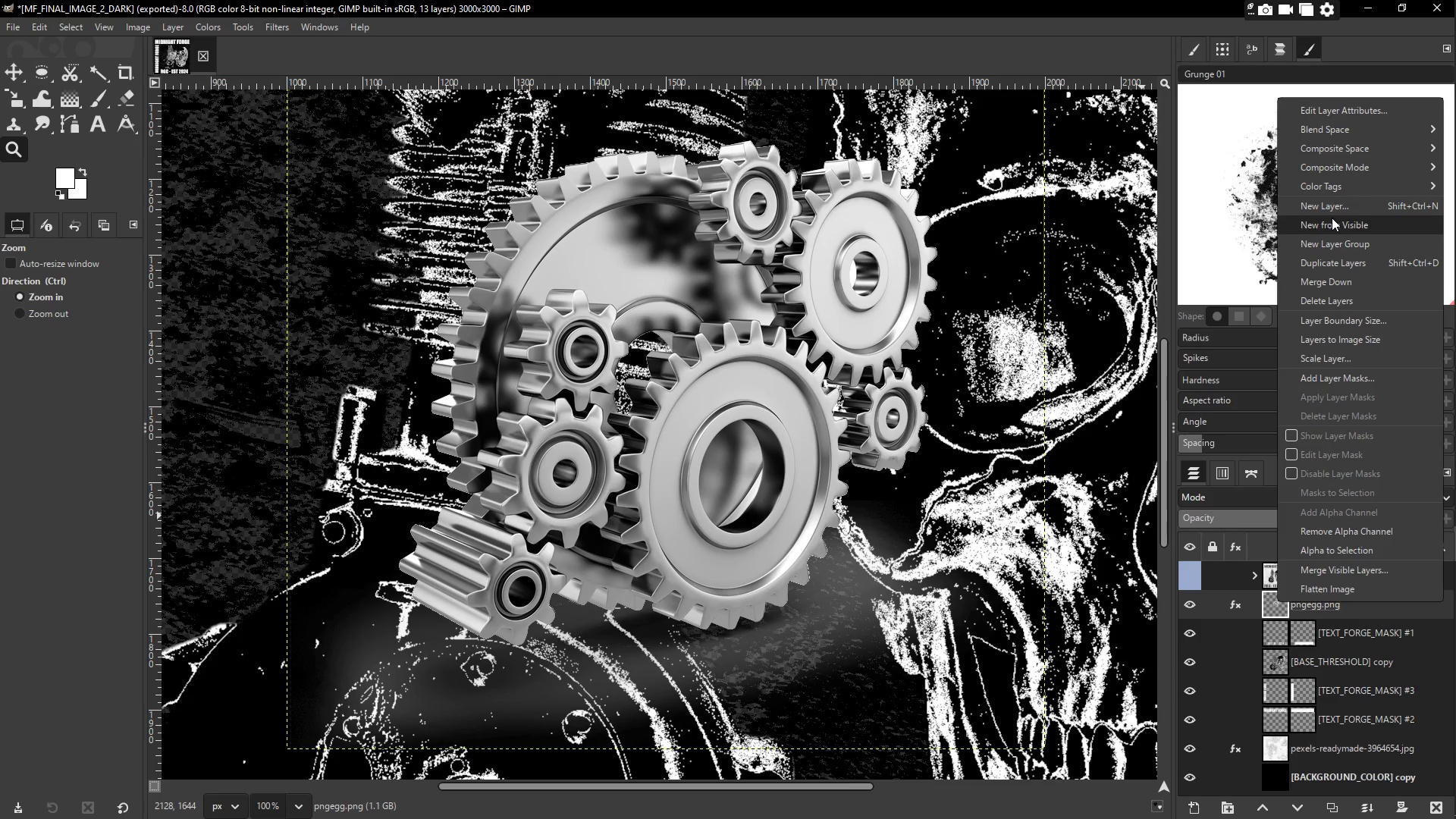 
wait(8.14)
 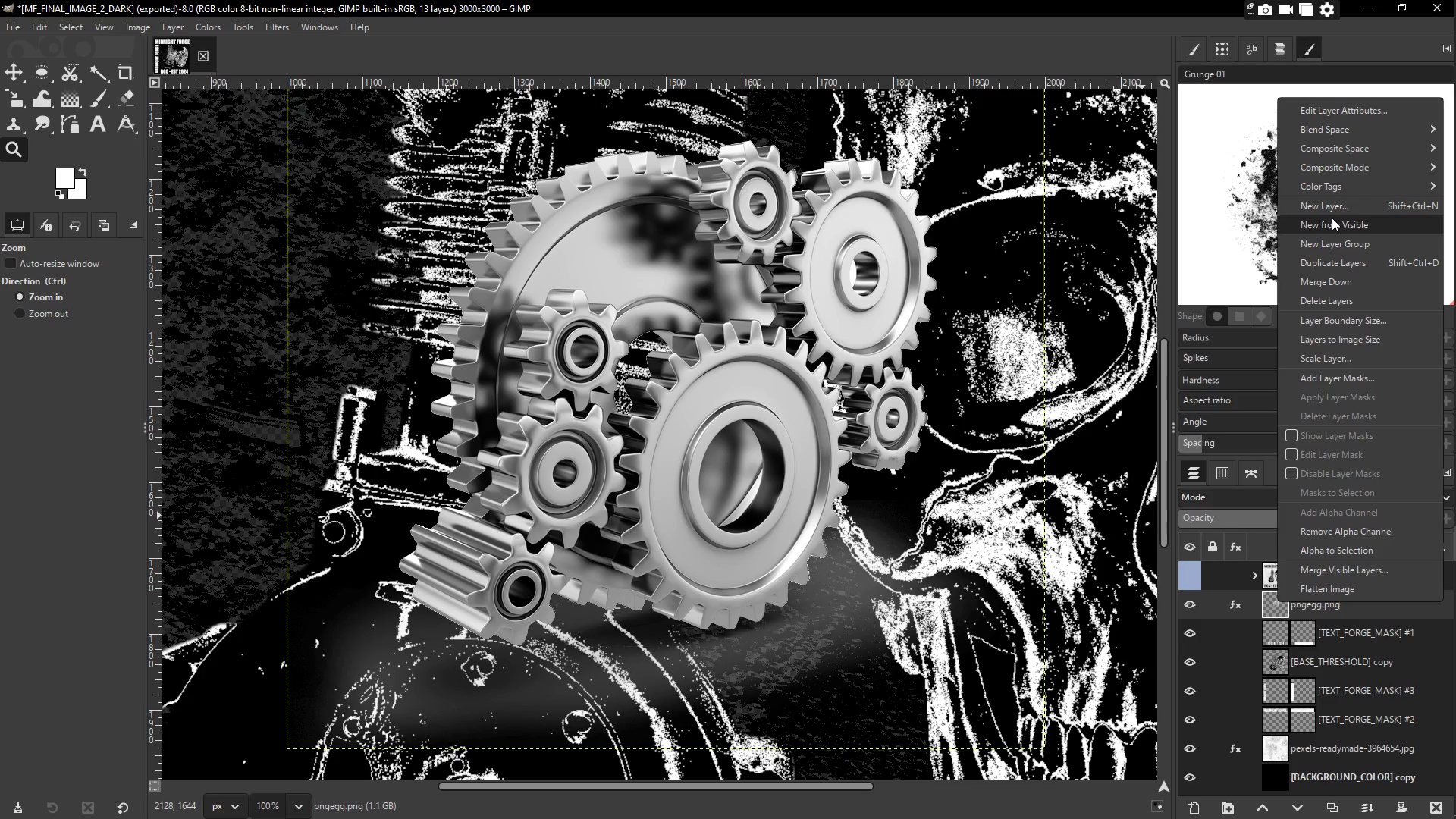 
left_click([1304, 608])
 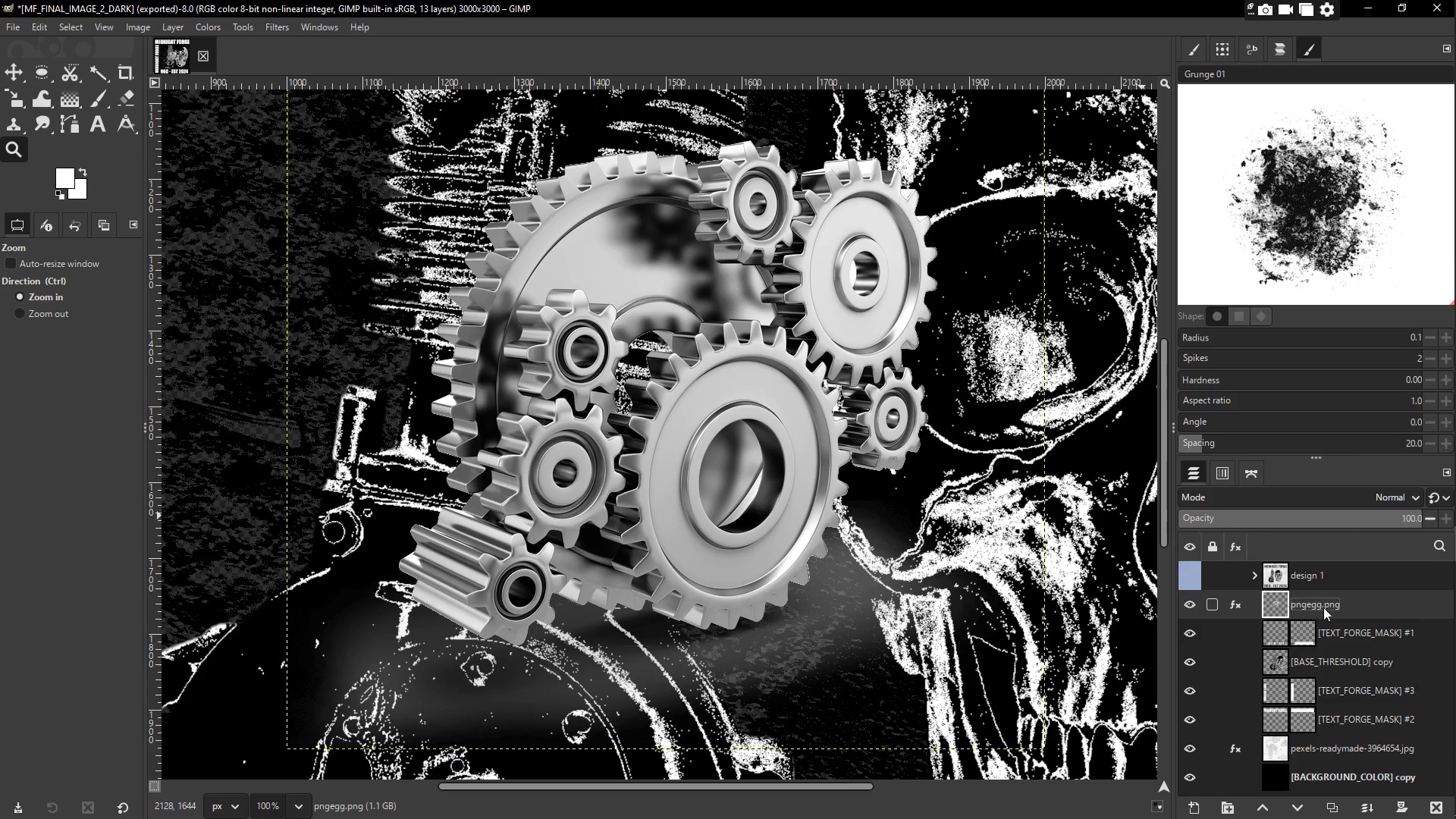 
scroll: coordinate [1332, 606], scroll_direction: down, amount: 1.0
 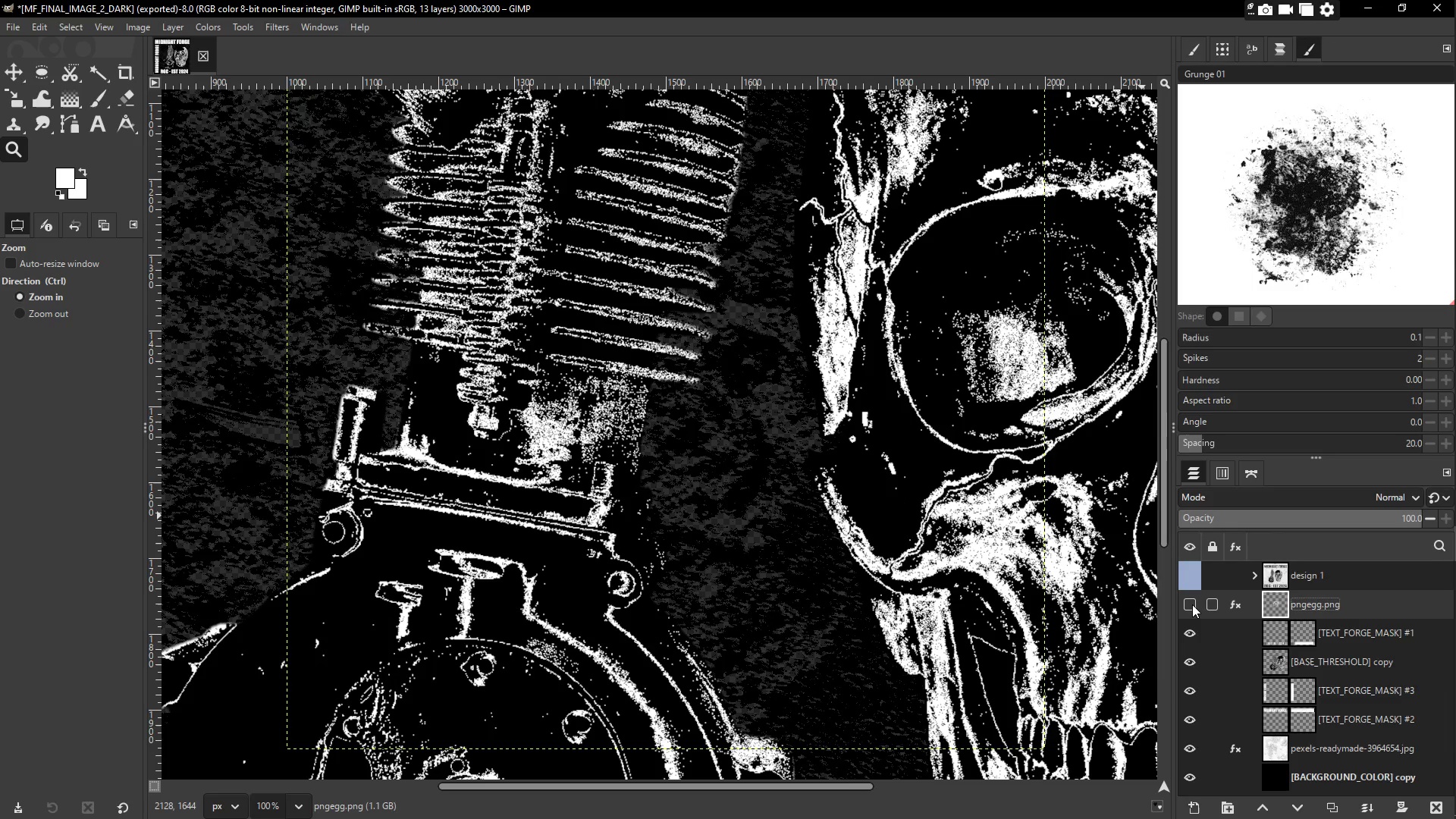 
double_click([1192, 604])
 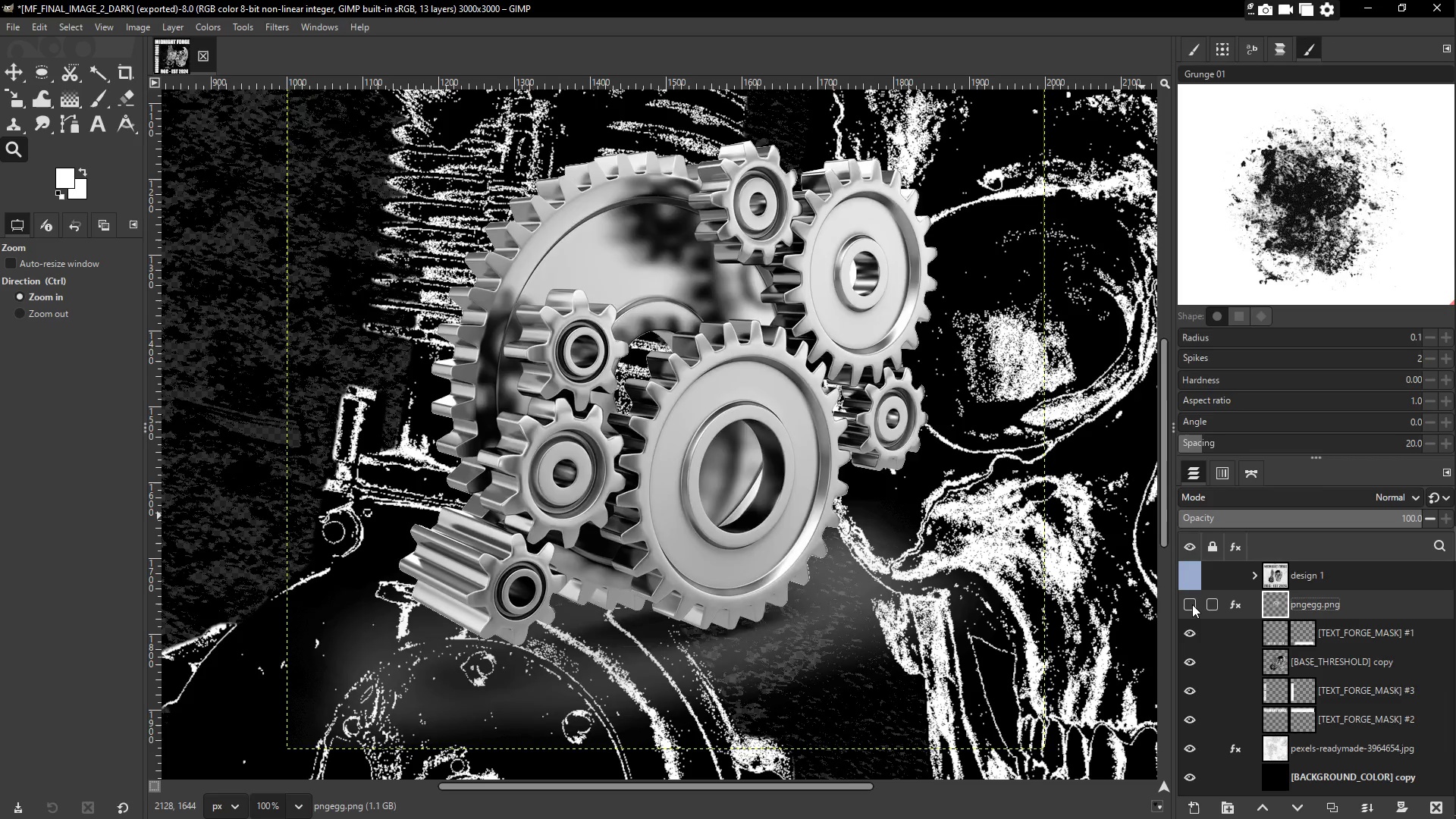 
triple_click([1192, 604])
 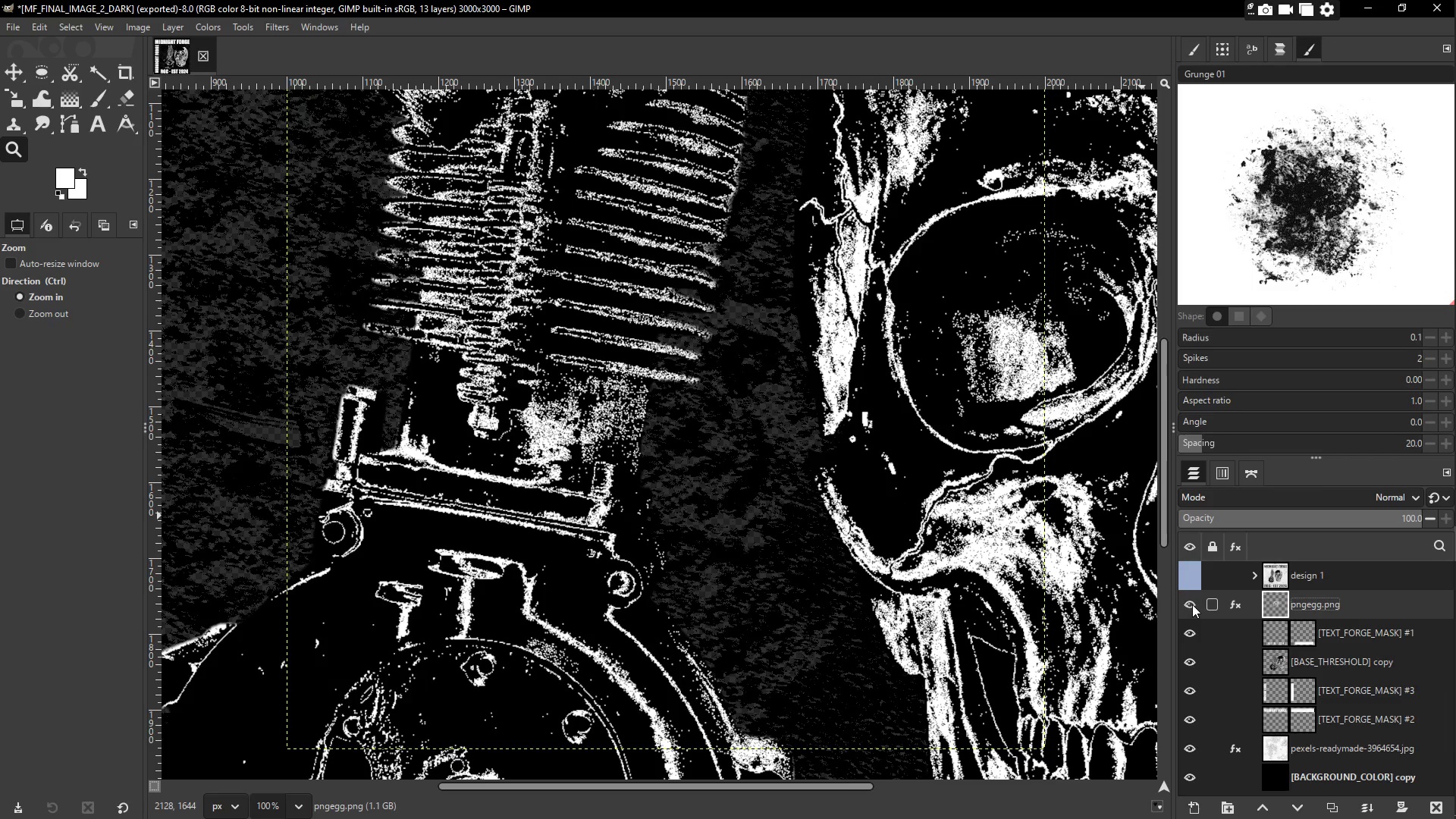 
triple_click([1192, 604])
 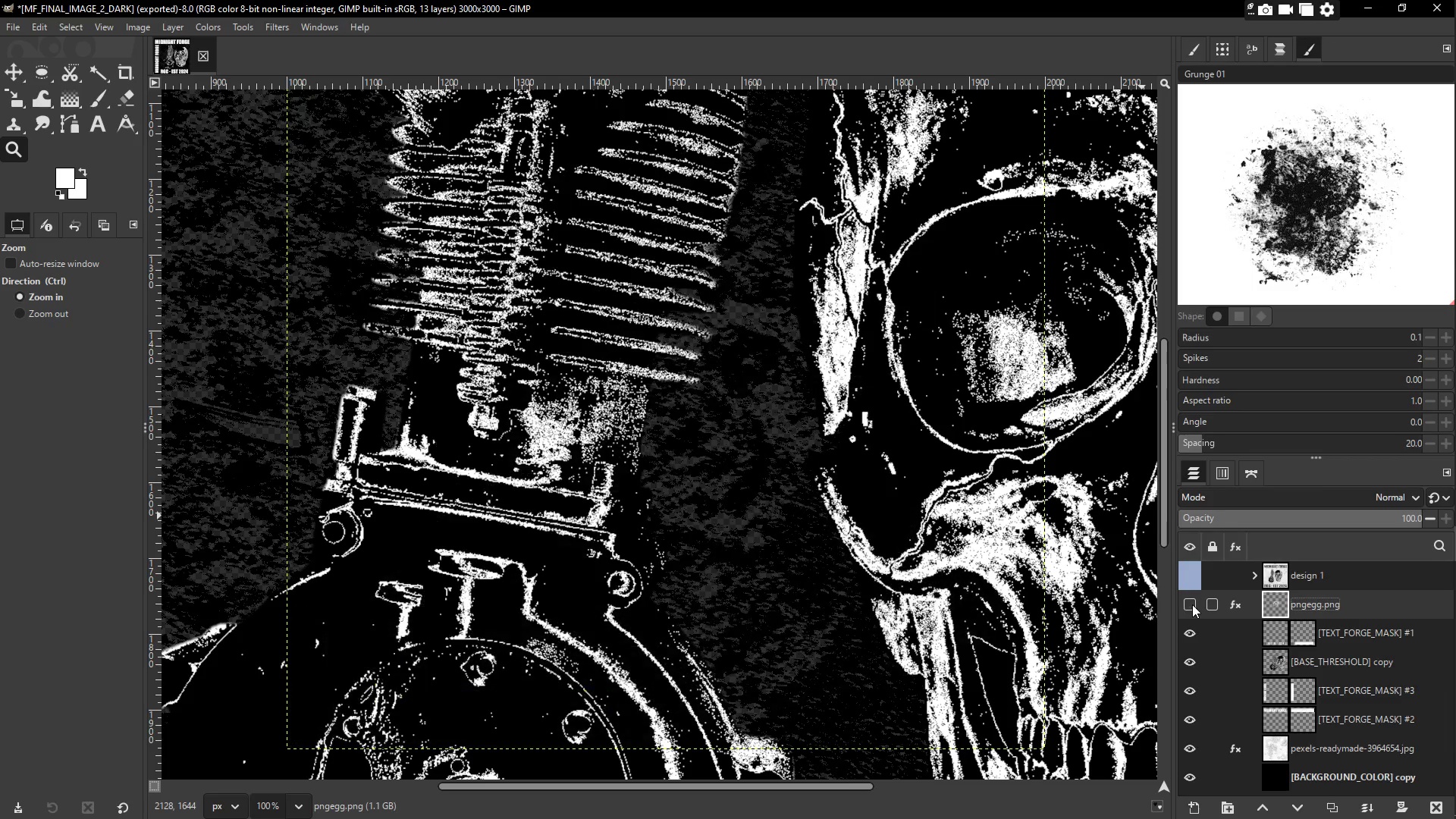 
triple_click([1192, 604])
 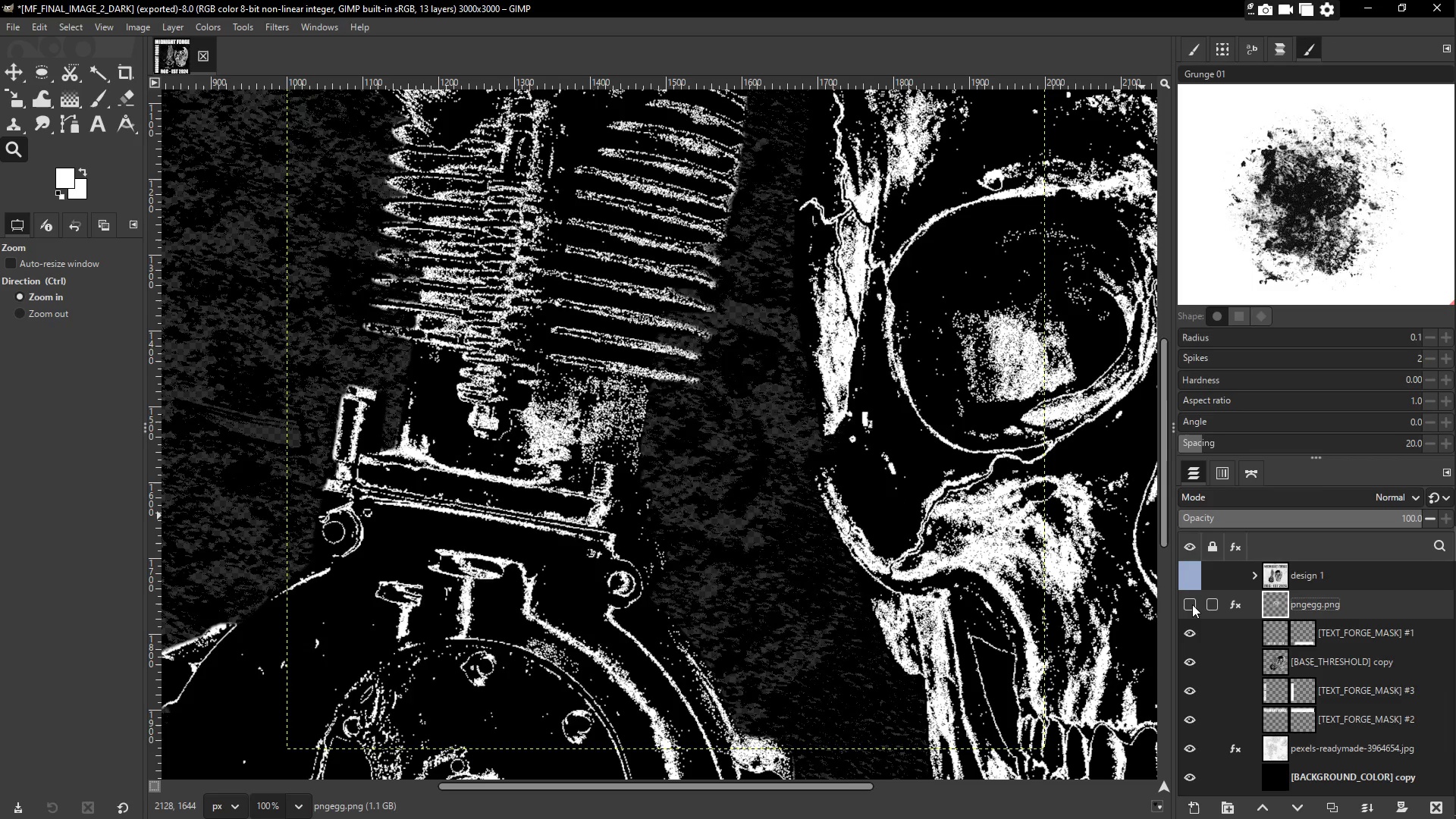 
triple_click([1192, 604])
 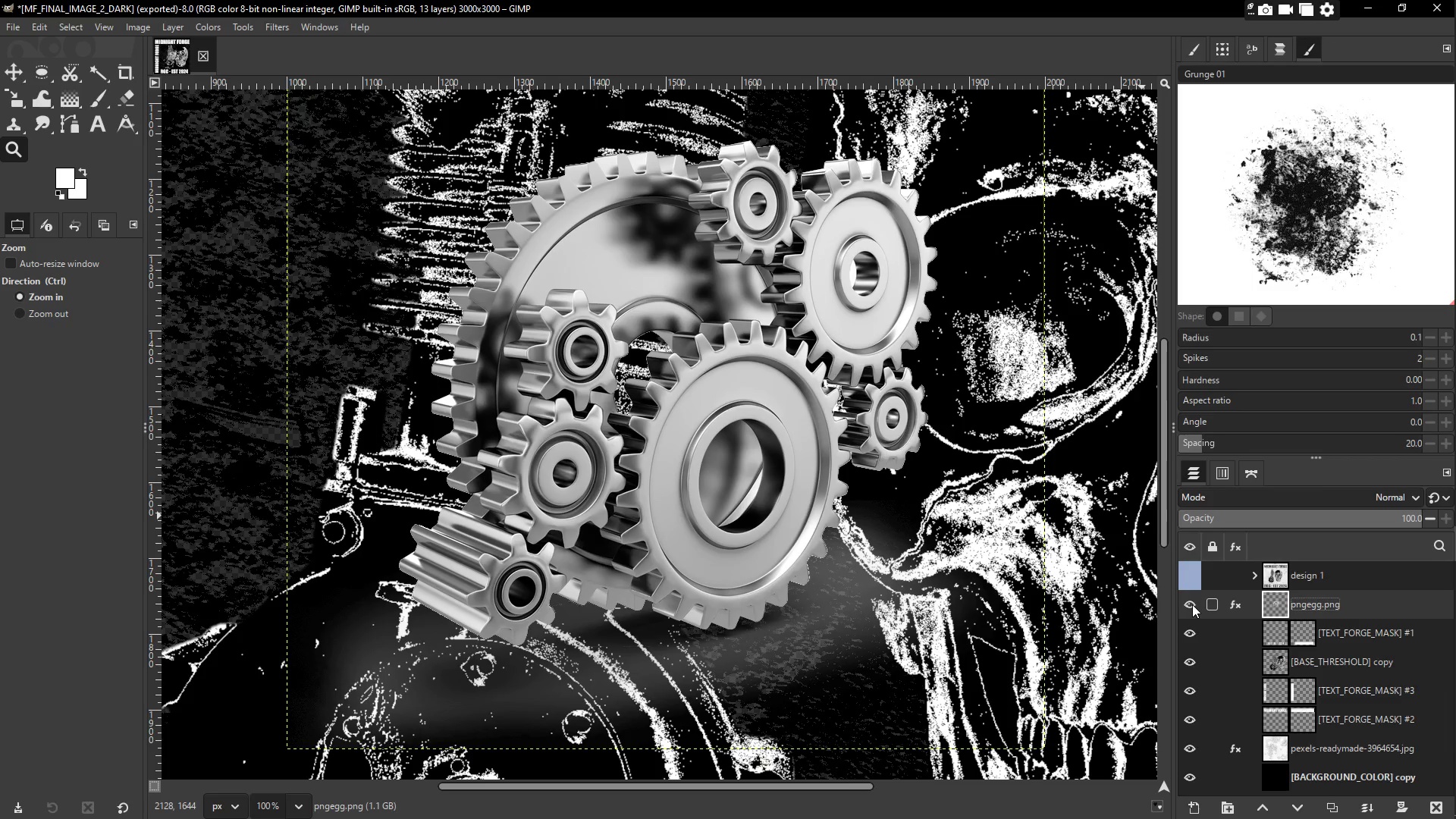 
triple_click([1192, 604])
 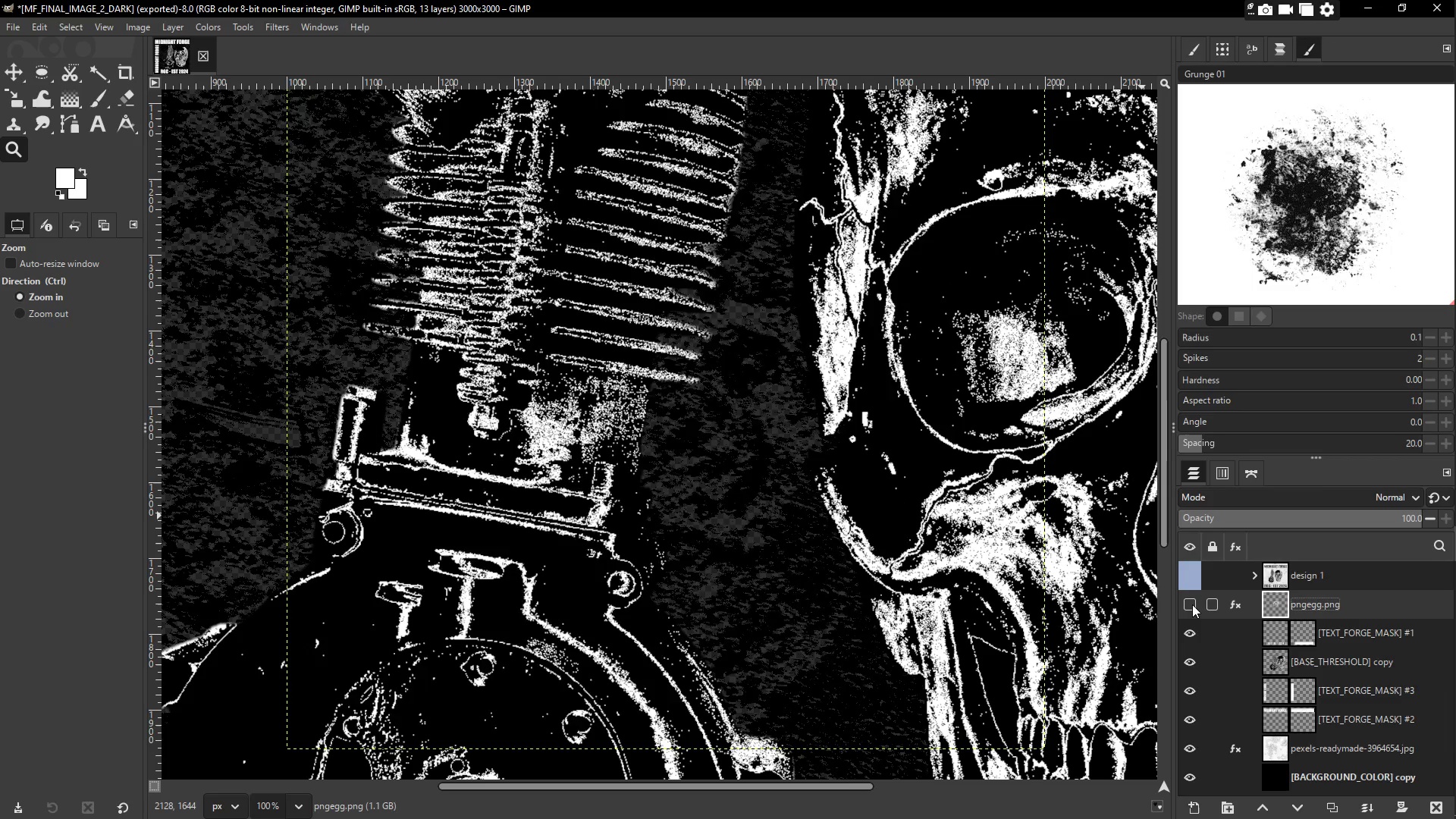 
triple_click([1192, 604])
 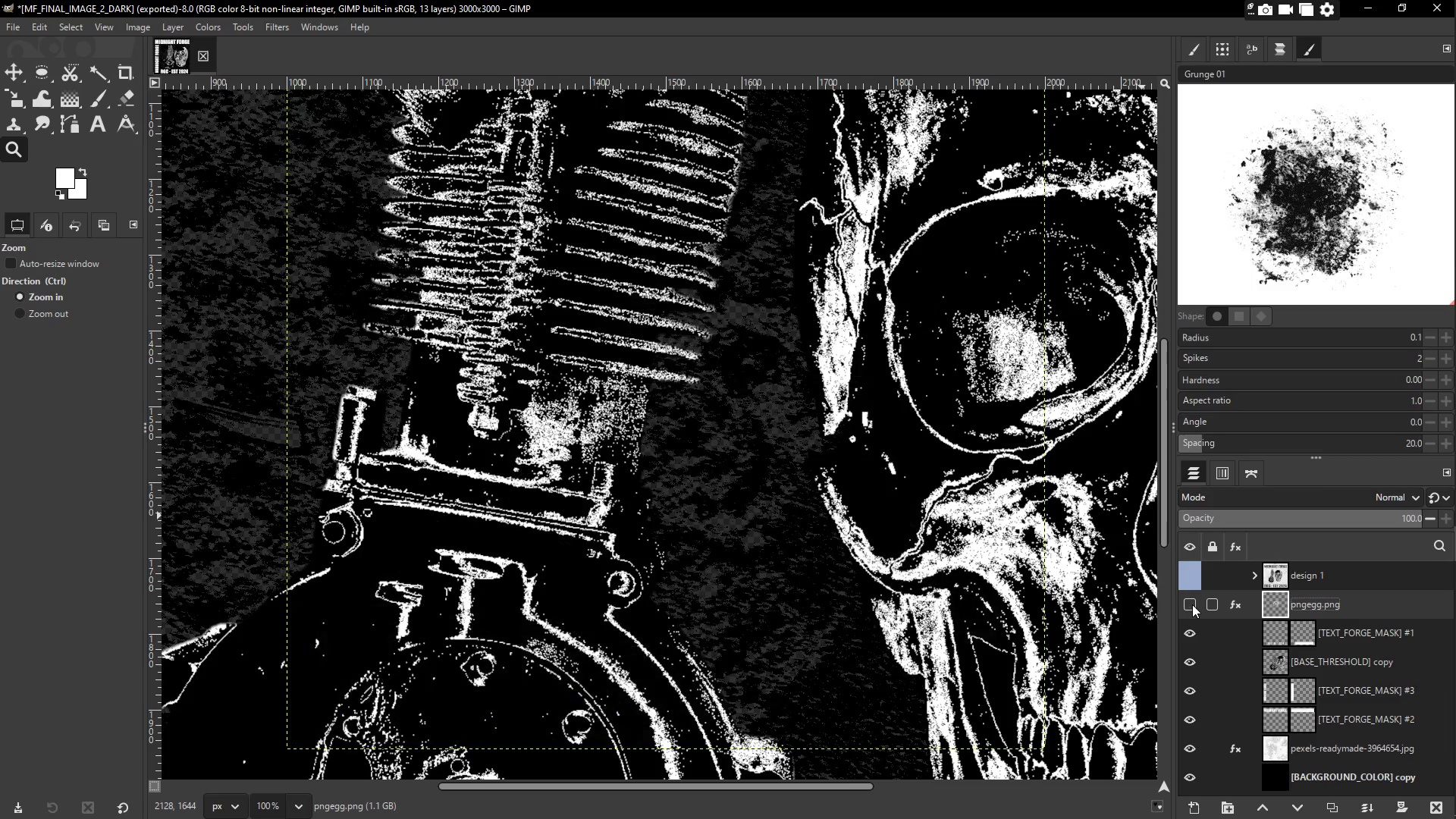 
triple_click([1192, 604])
 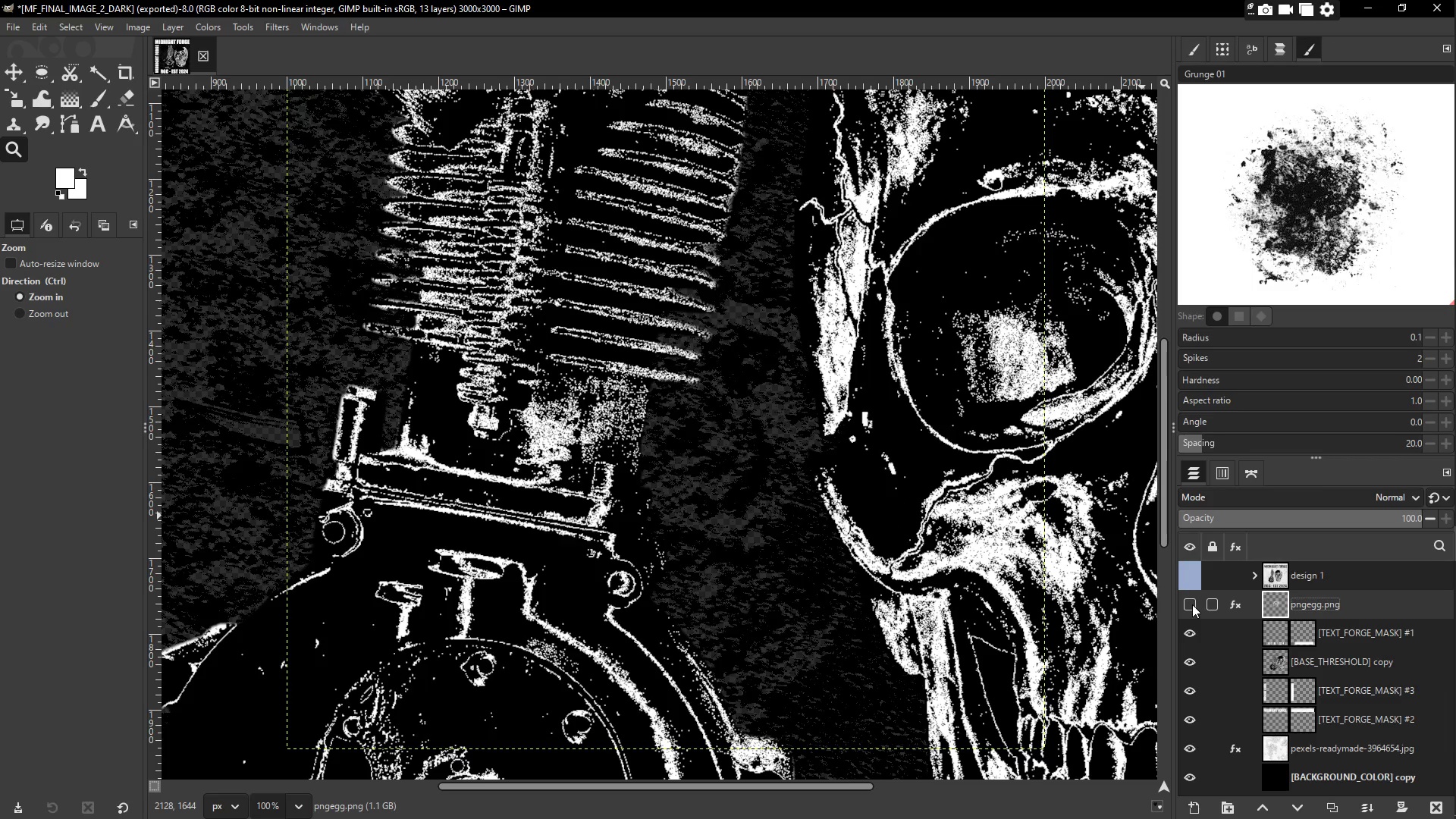 
triple_click([1192, 604])
 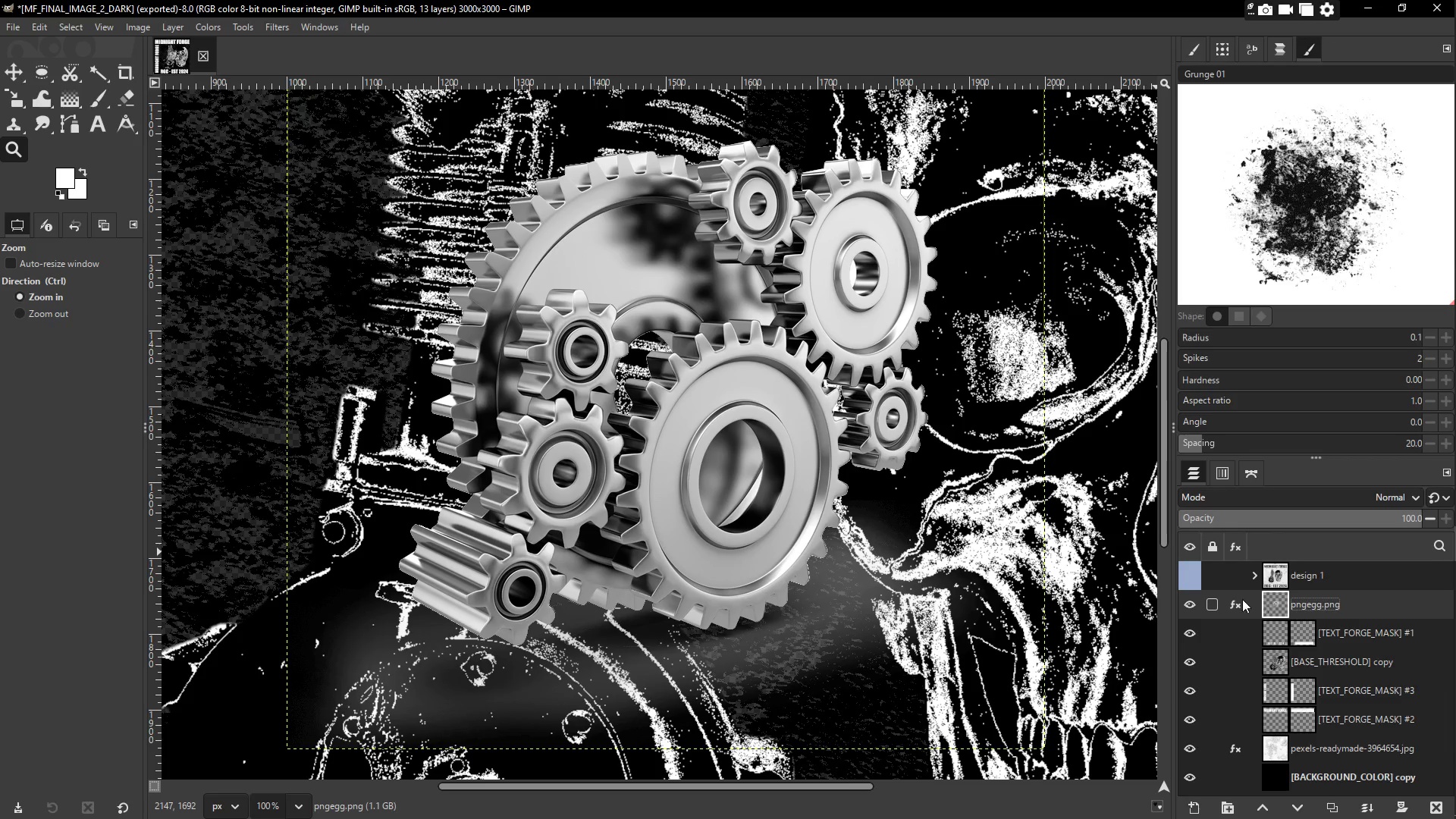 
left_click([1222, 604])
 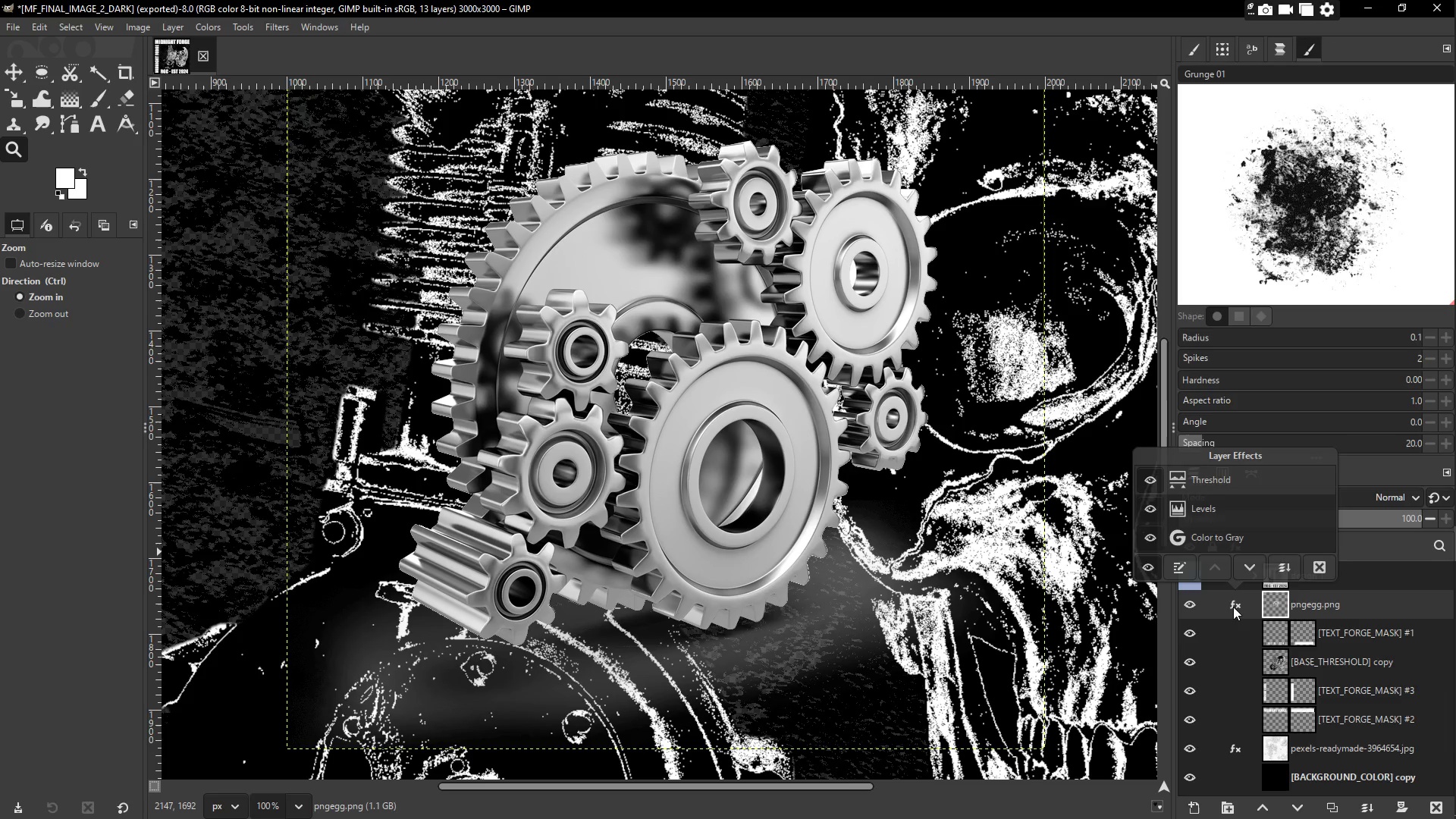 
double_click([1235, 604])
 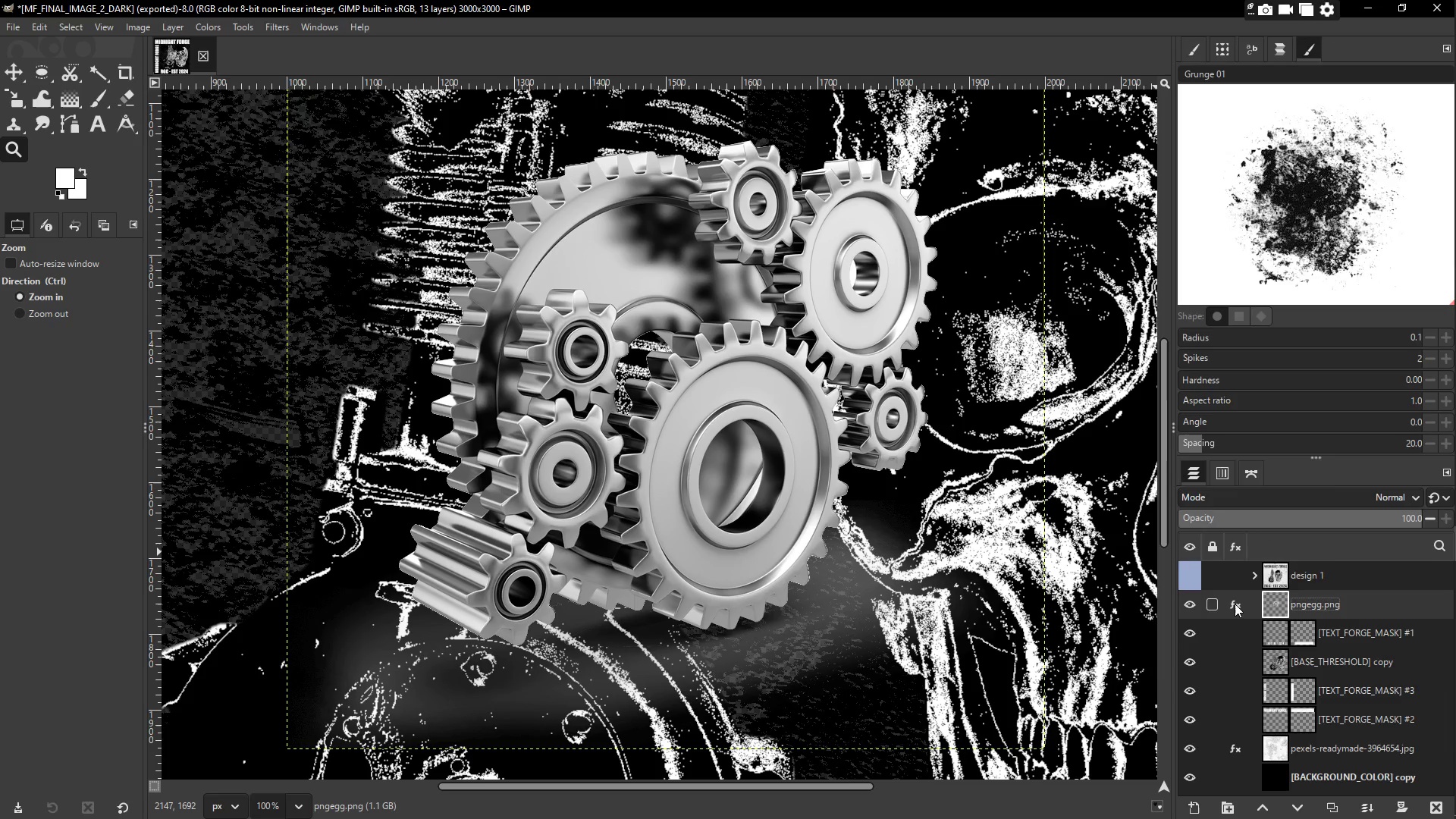 
triple_click([1235, 604])
 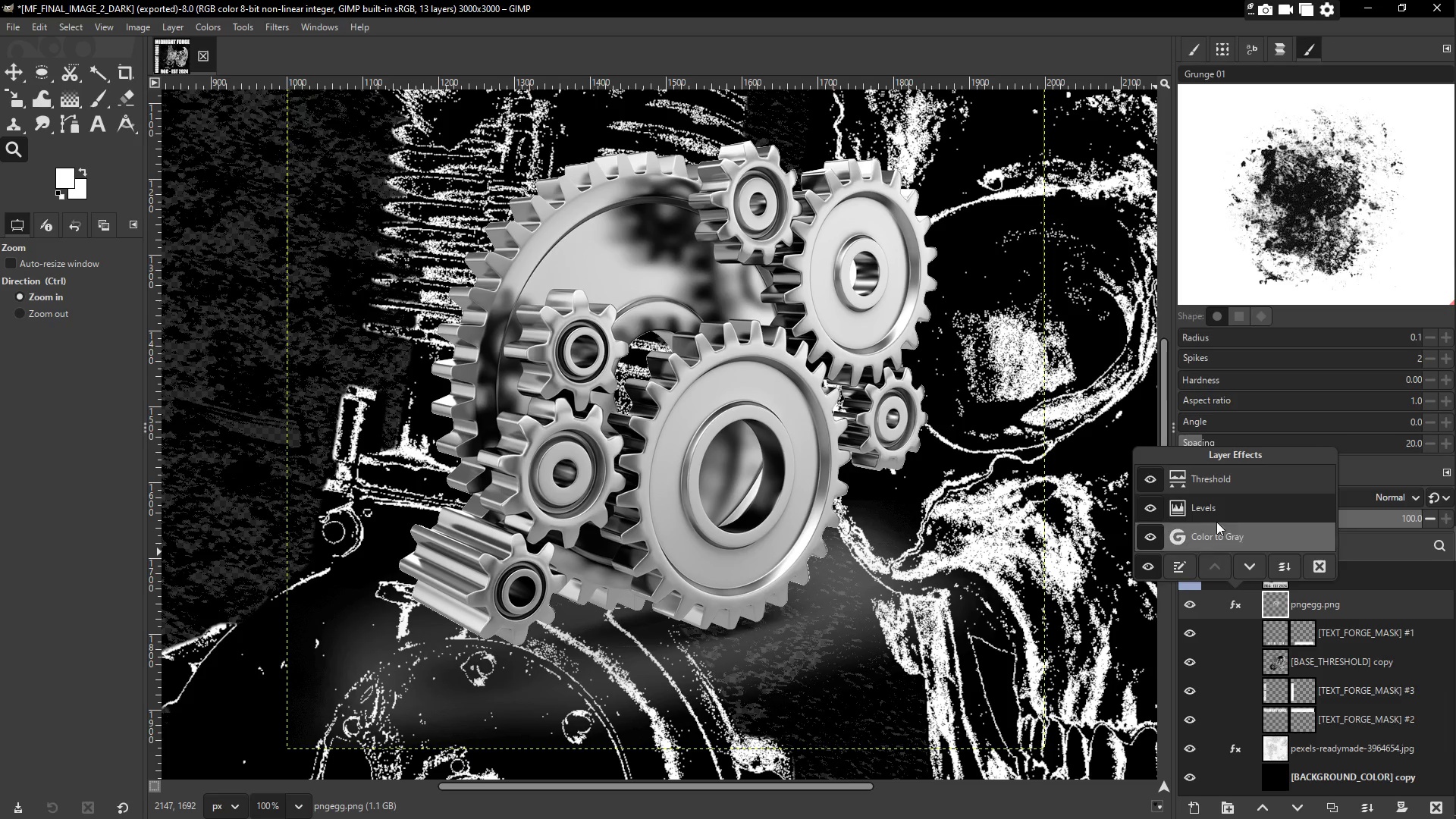 
scroll: coordinate [1216, 511], scroll_direction: none, amount: 0.0
 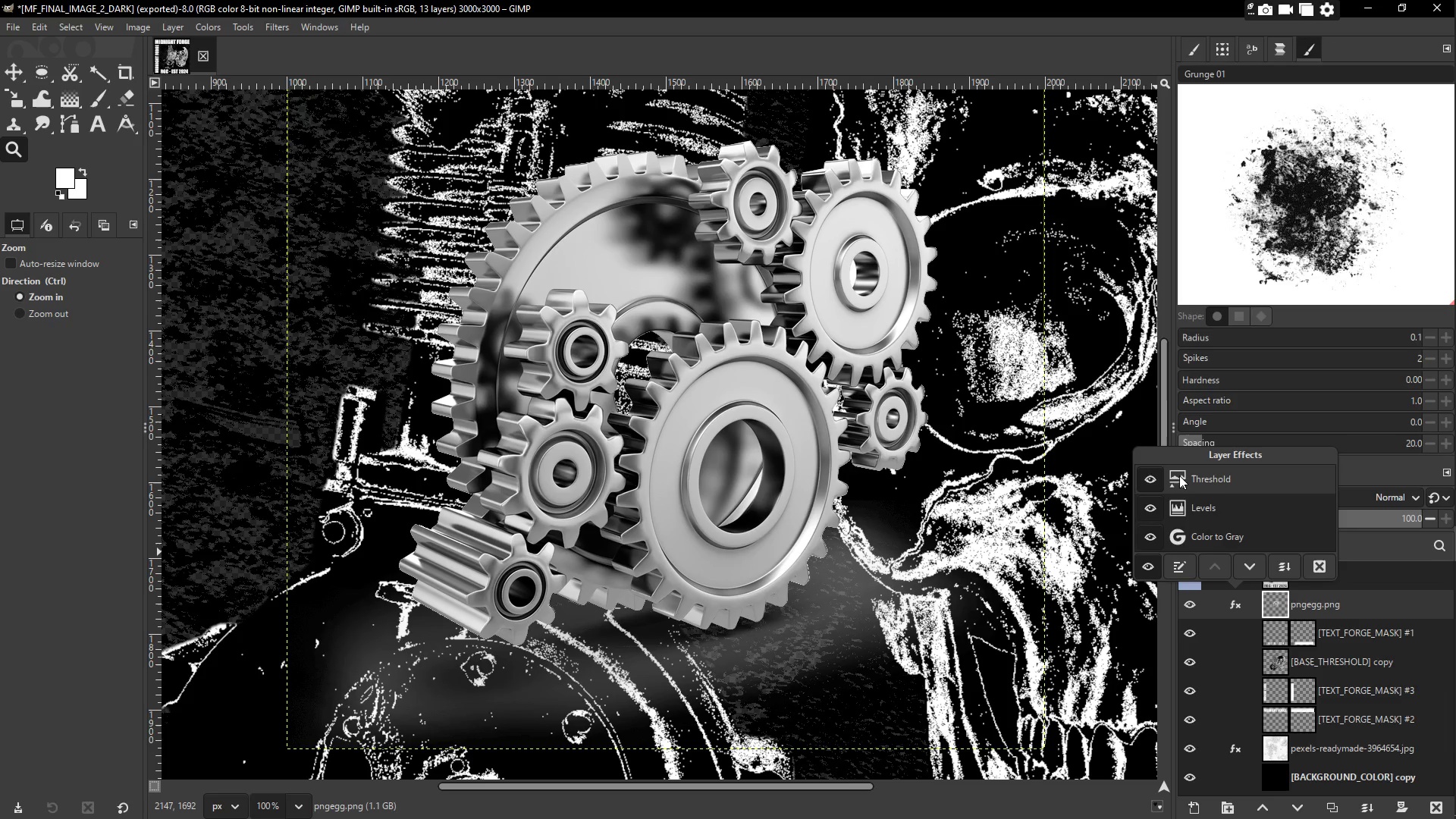 
double_click([1179, 475])
 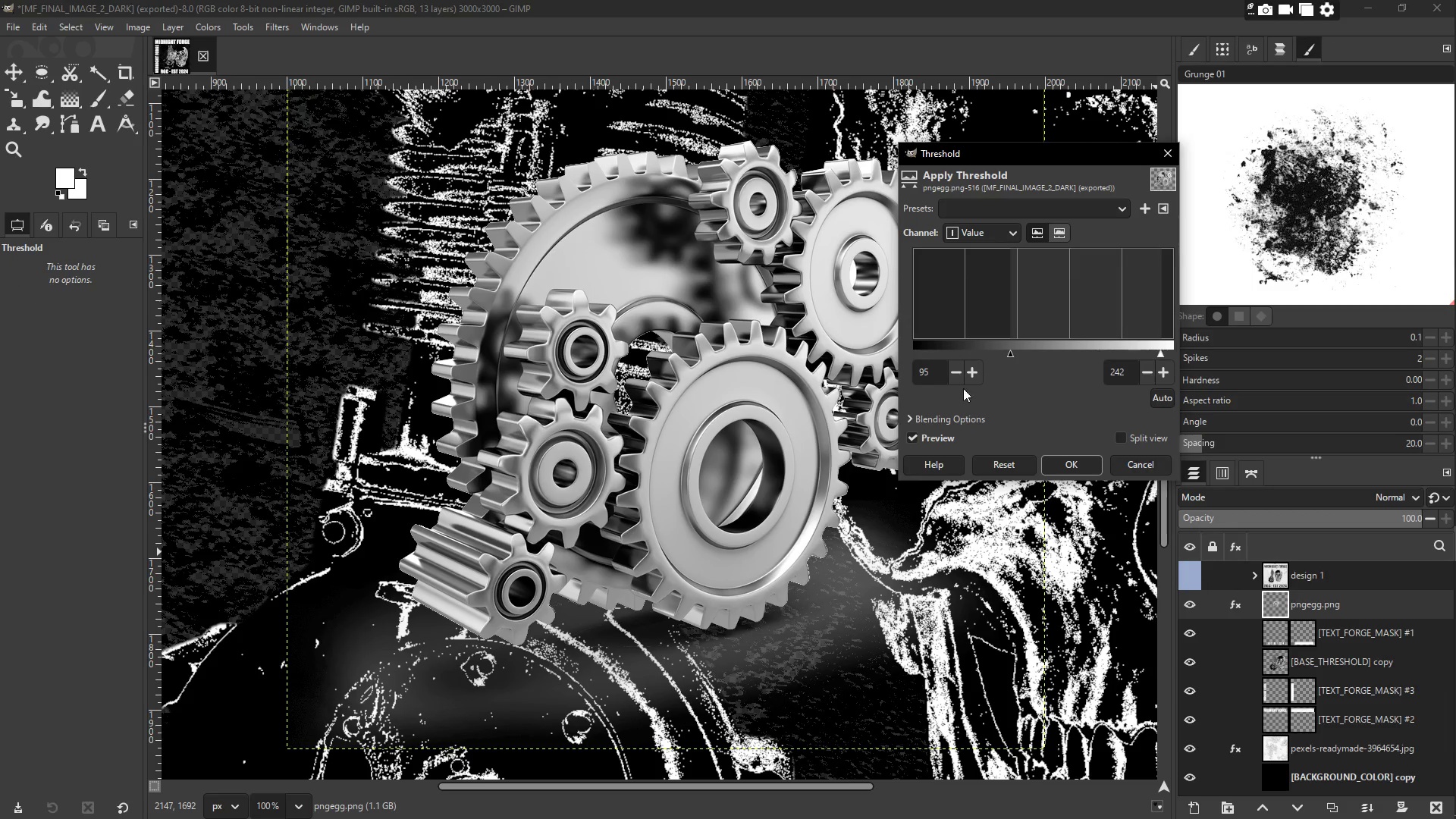 
left_click([965, 346])
 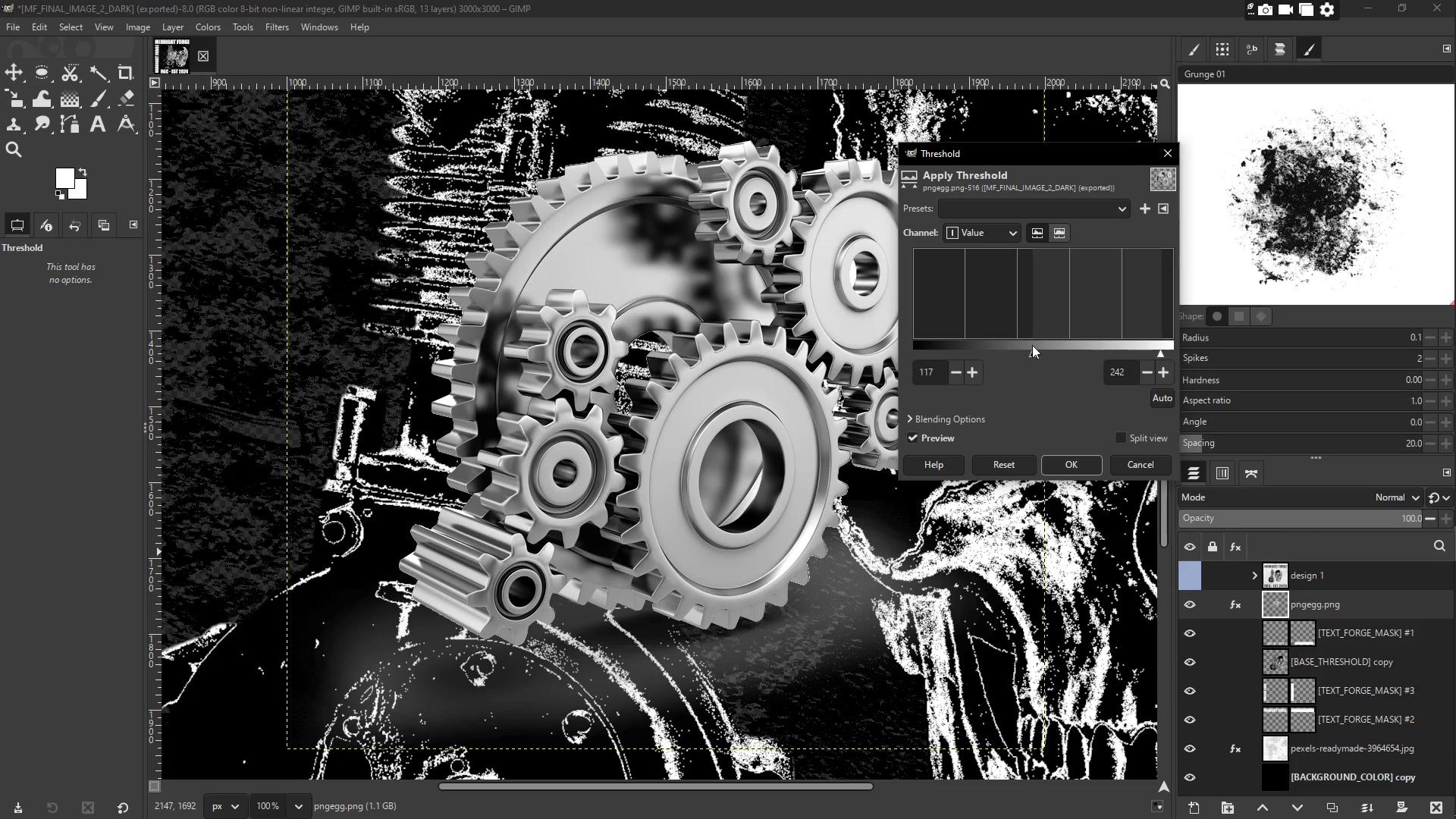 
triple_click([1061, 344])
 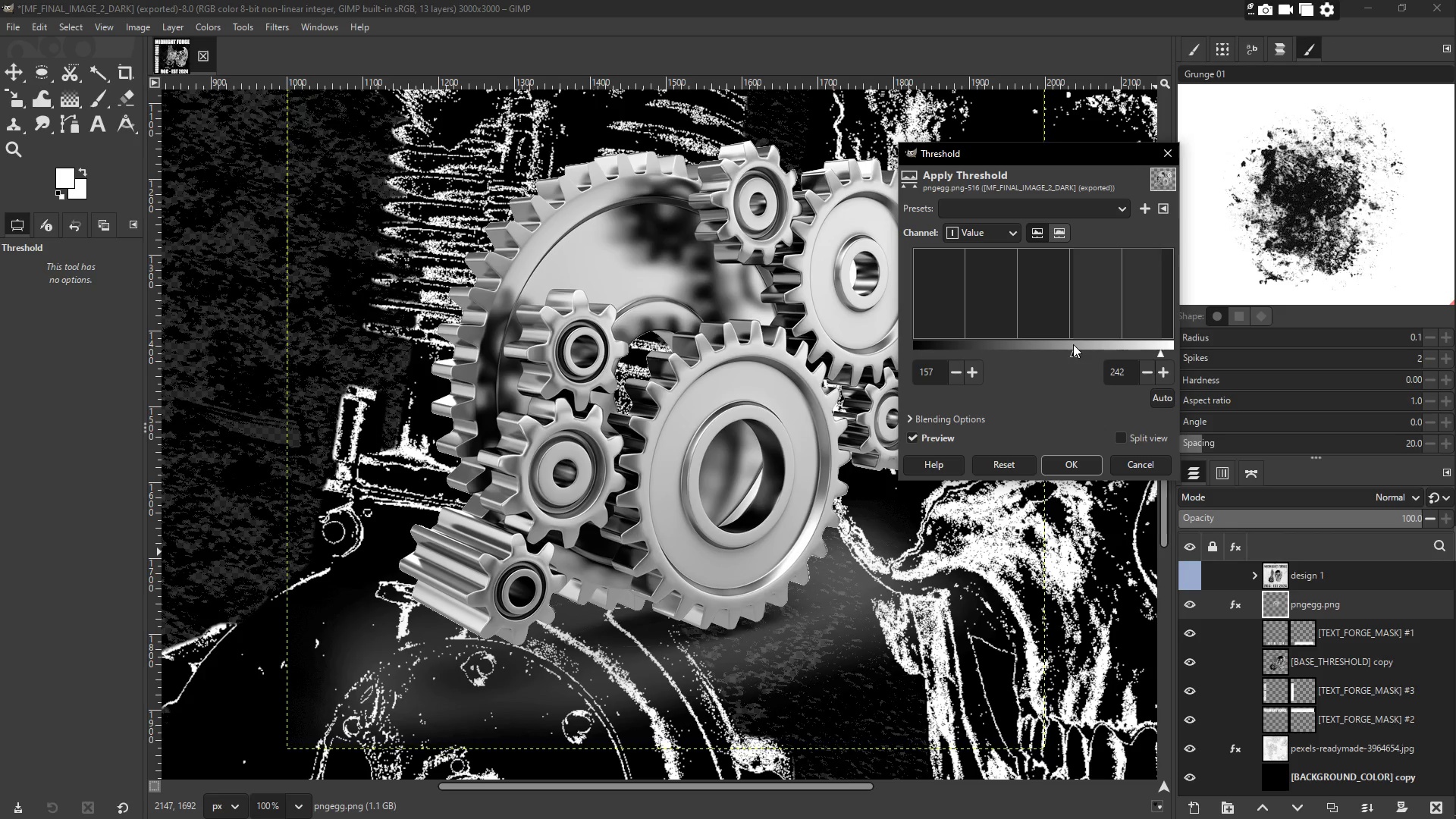 
triple_click([1005, 342])
 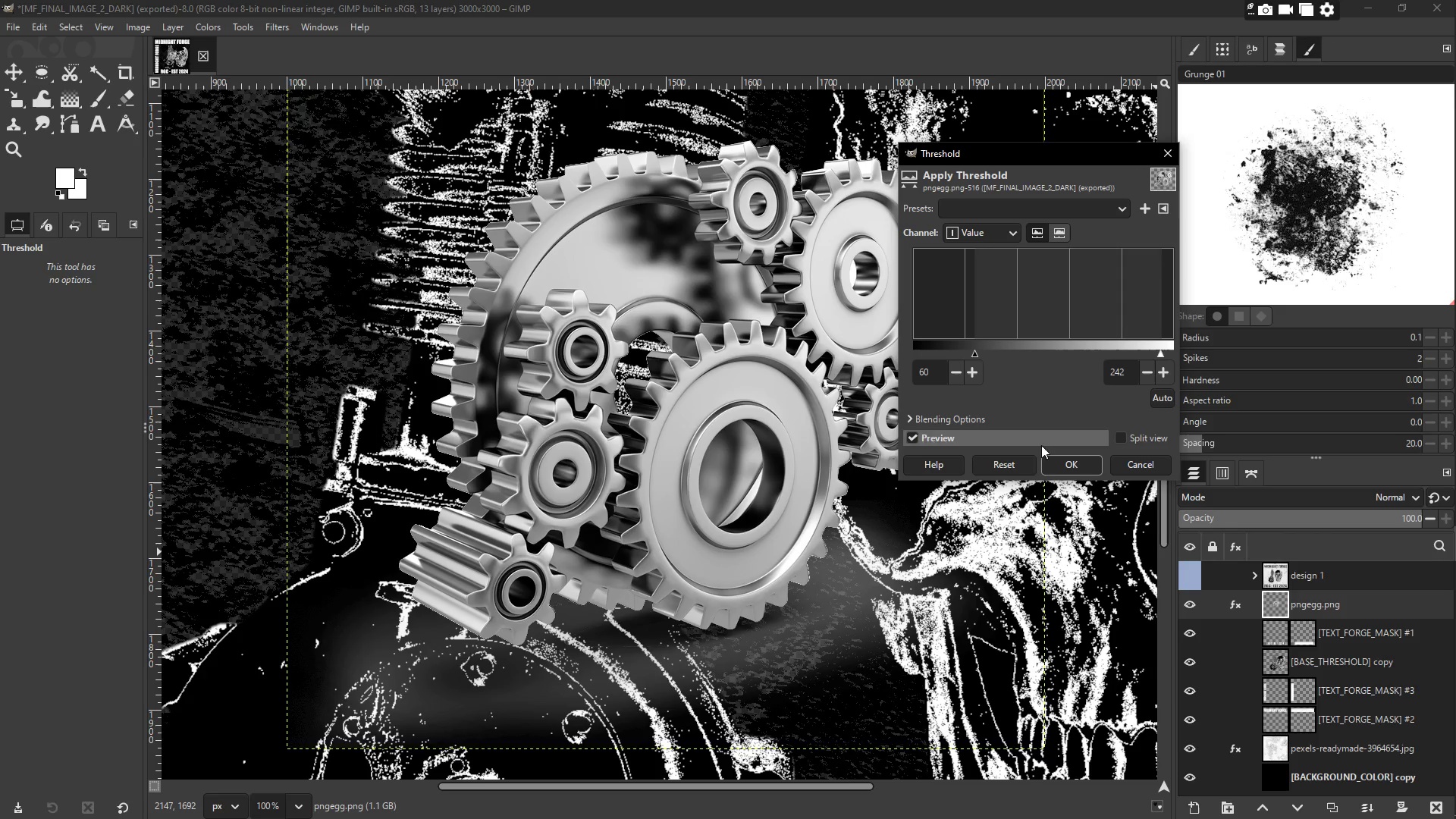 
double_click([1056, 460])
 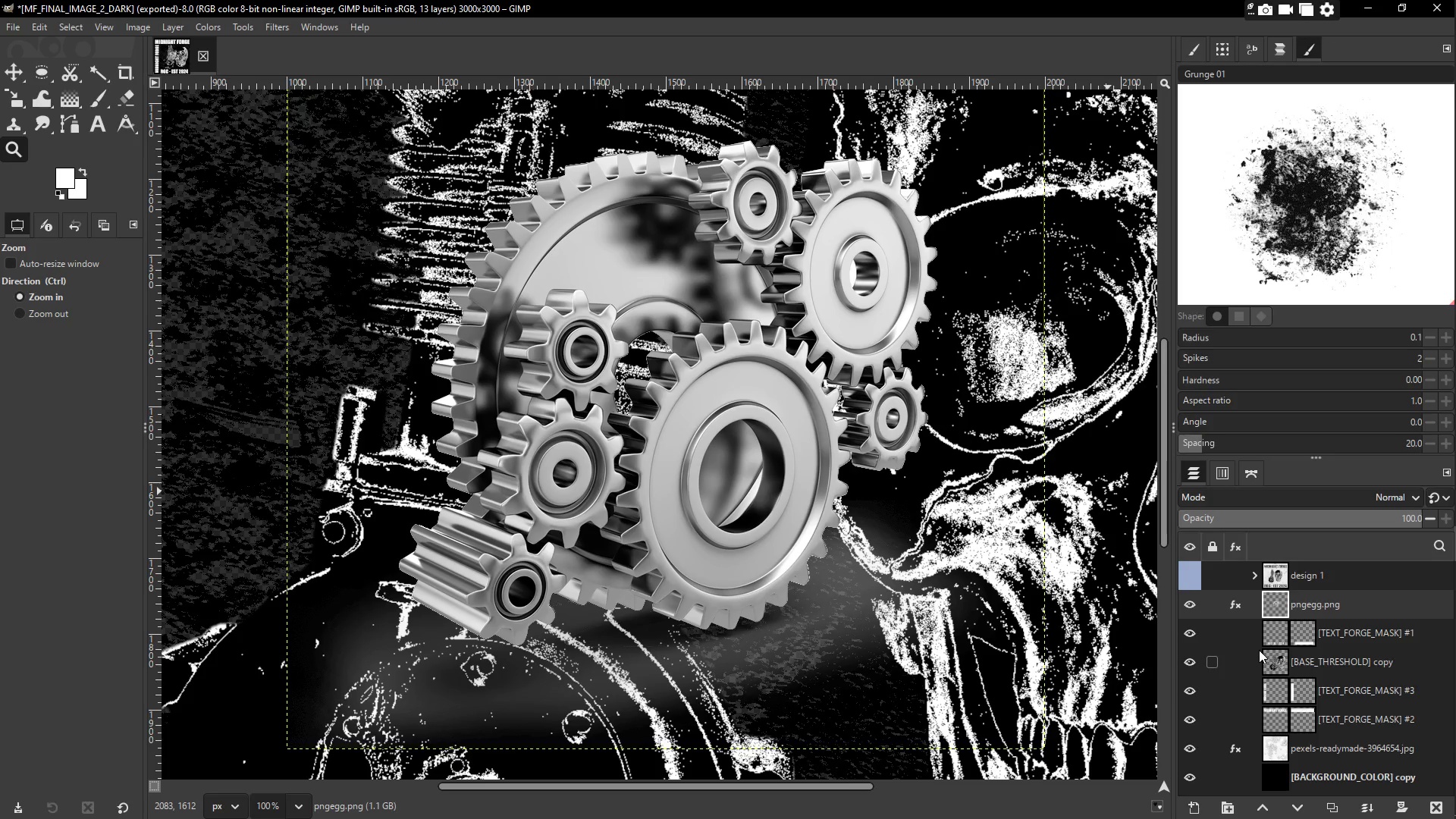 
wait(28.44)
 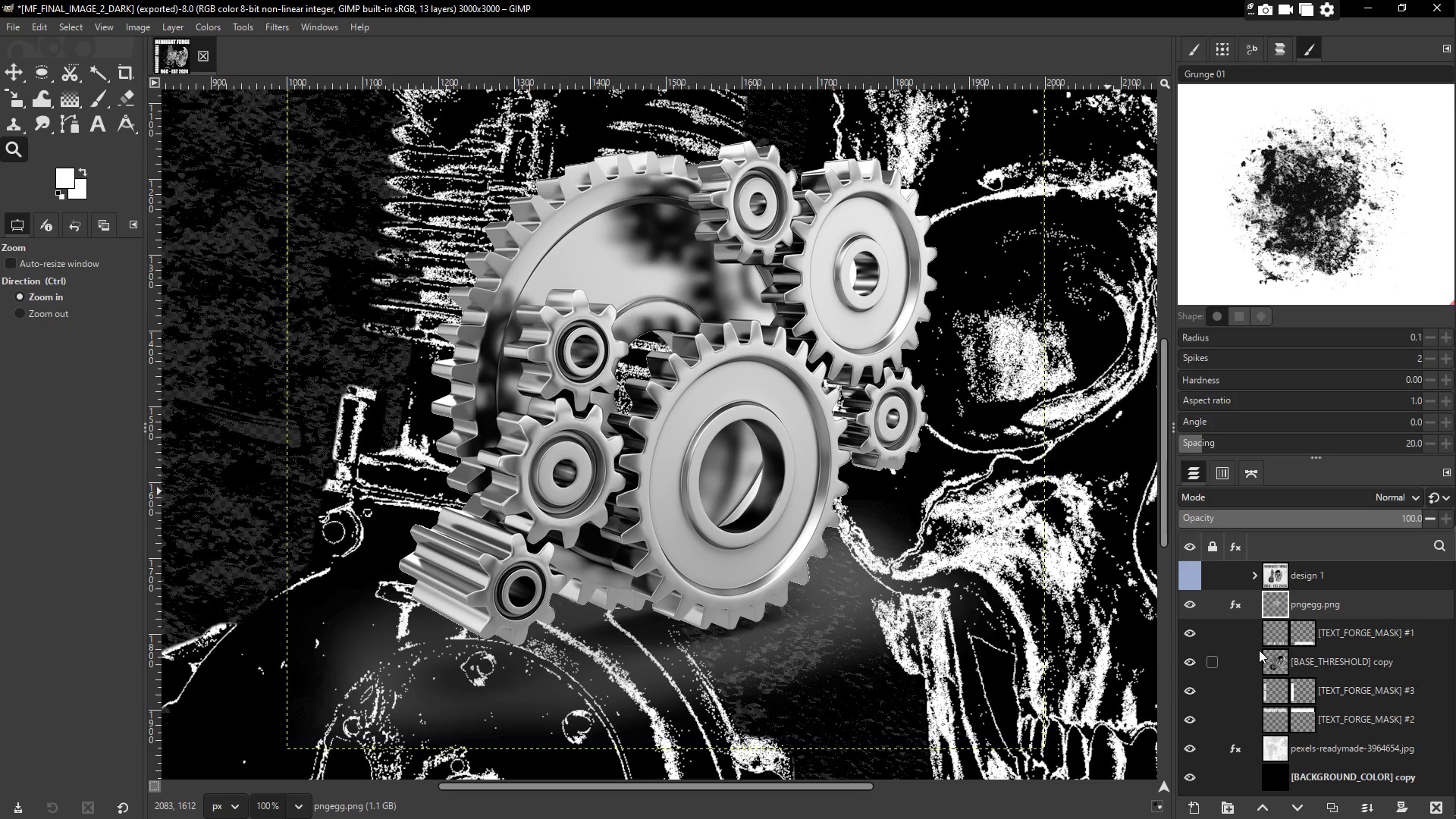 
scroll: coordinate [1326, 697], scroll_direction: up, amount: 4.0
 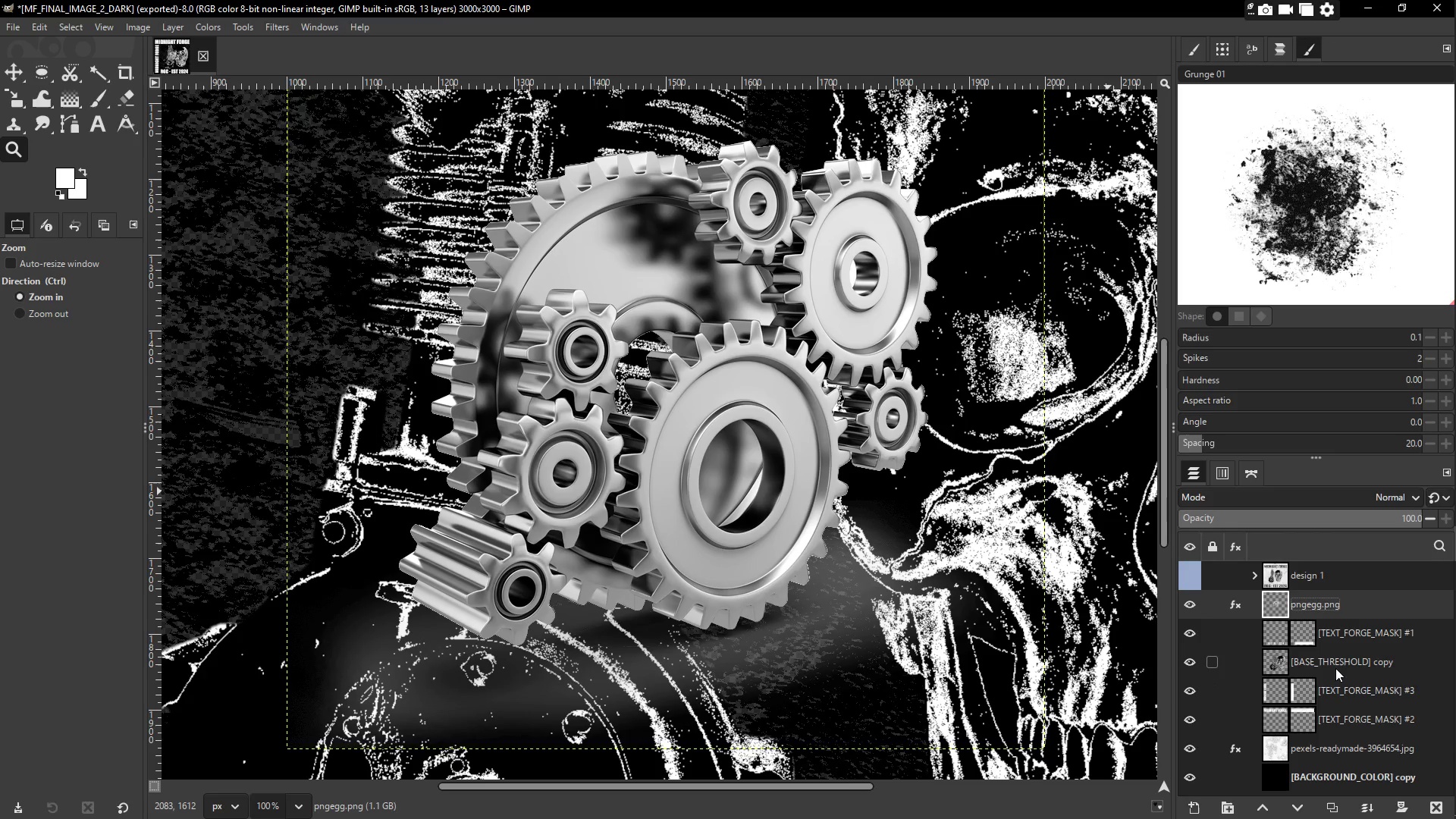 
hold_key(key=ShiftLeft, duration=0.73)
 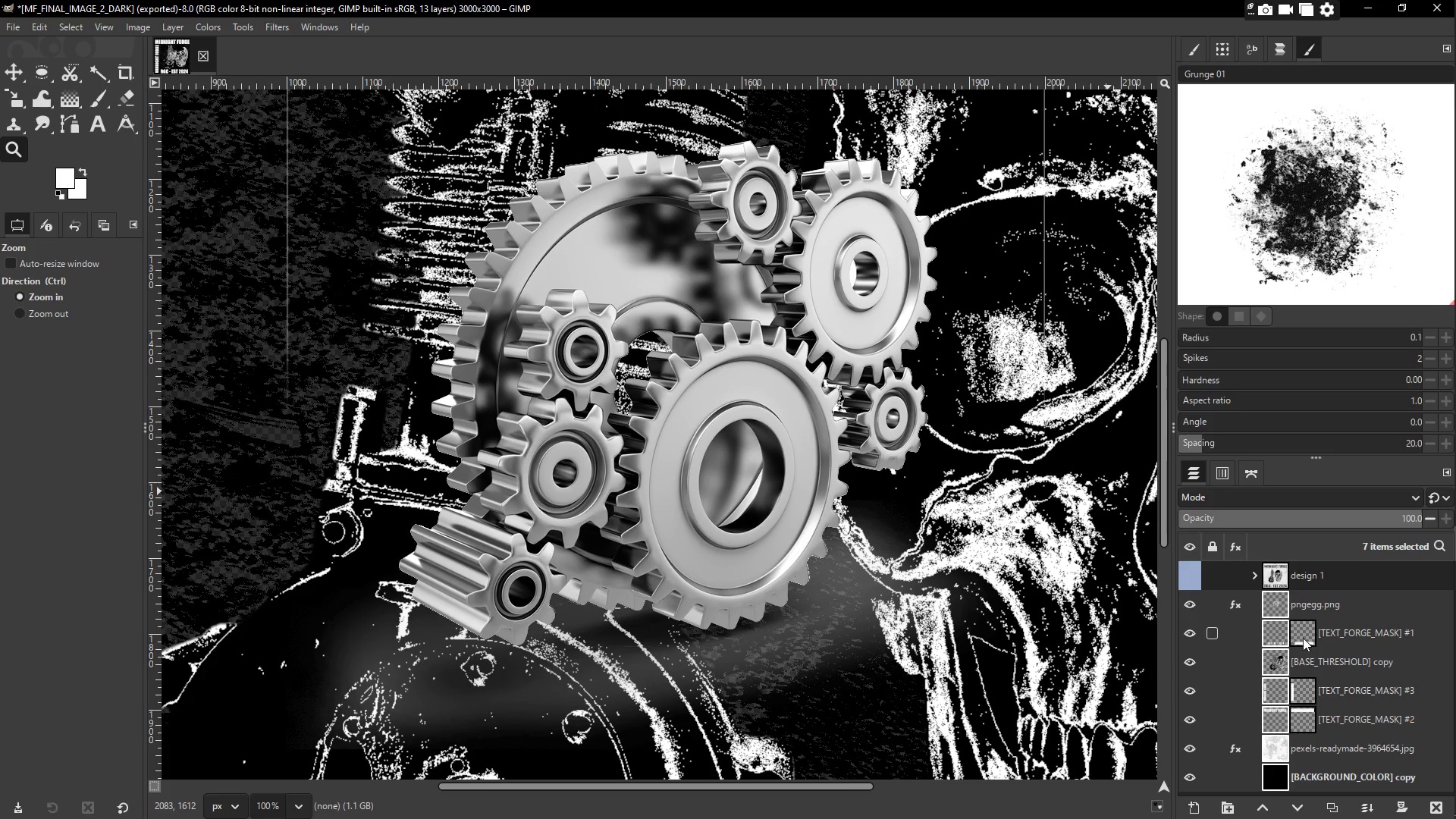 
scroll: coordinate [1335, 668], scroll_direction: down, amount: 3.0
 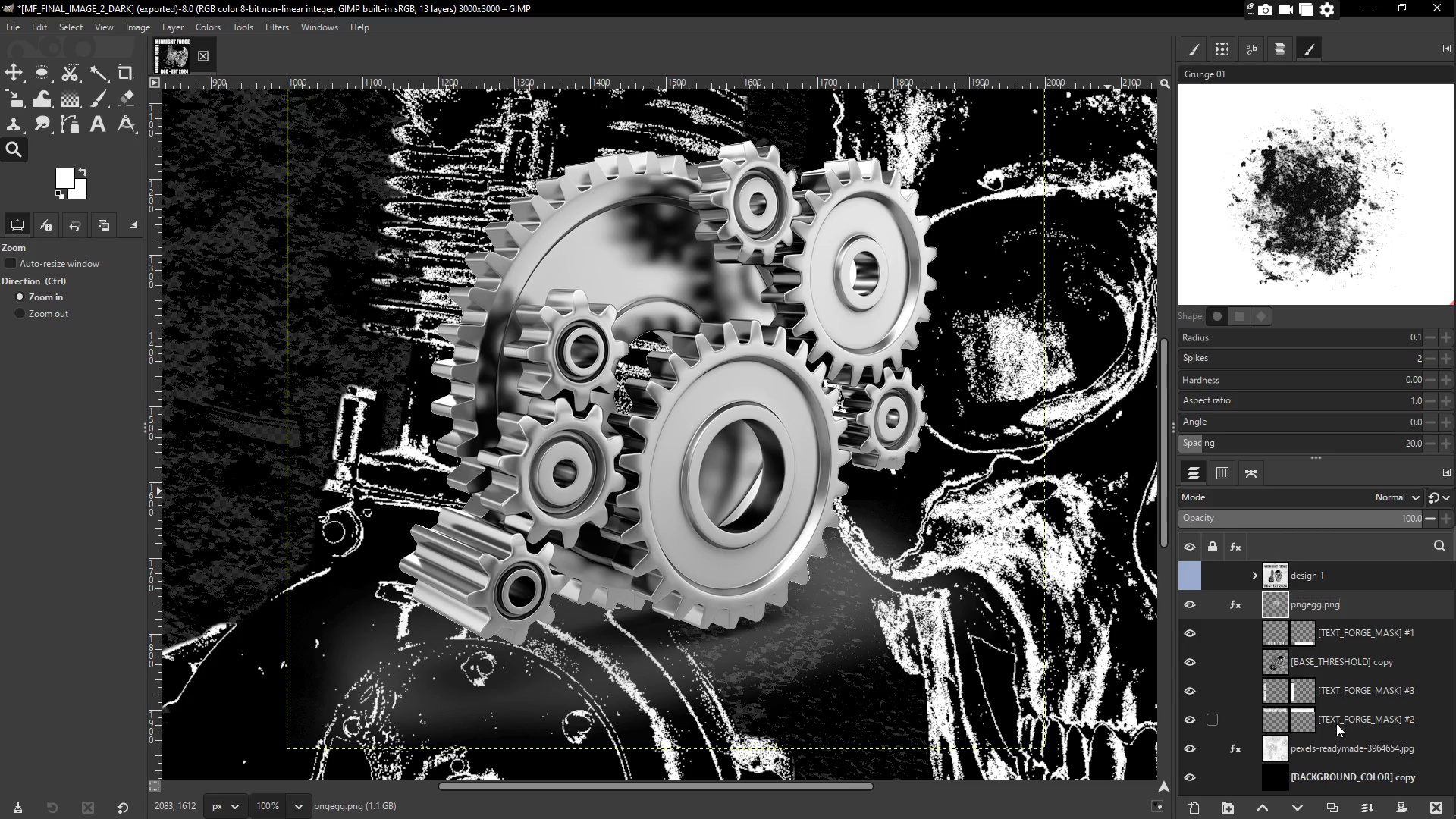 
left_click([1359, 780])
 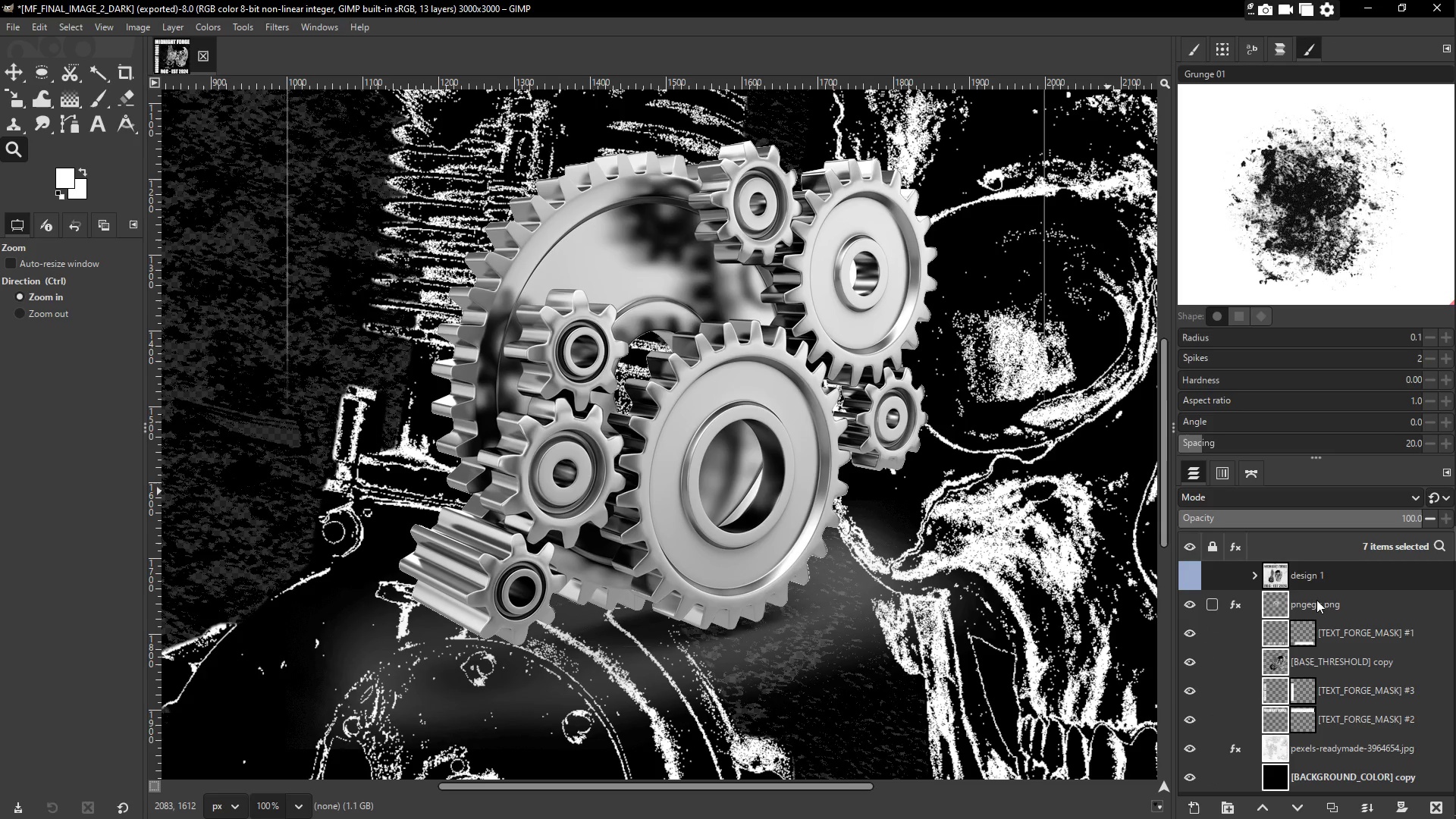 
left_click_drag(start_coordinate=[1316, 601], to_coordinate=[1235, 601])
 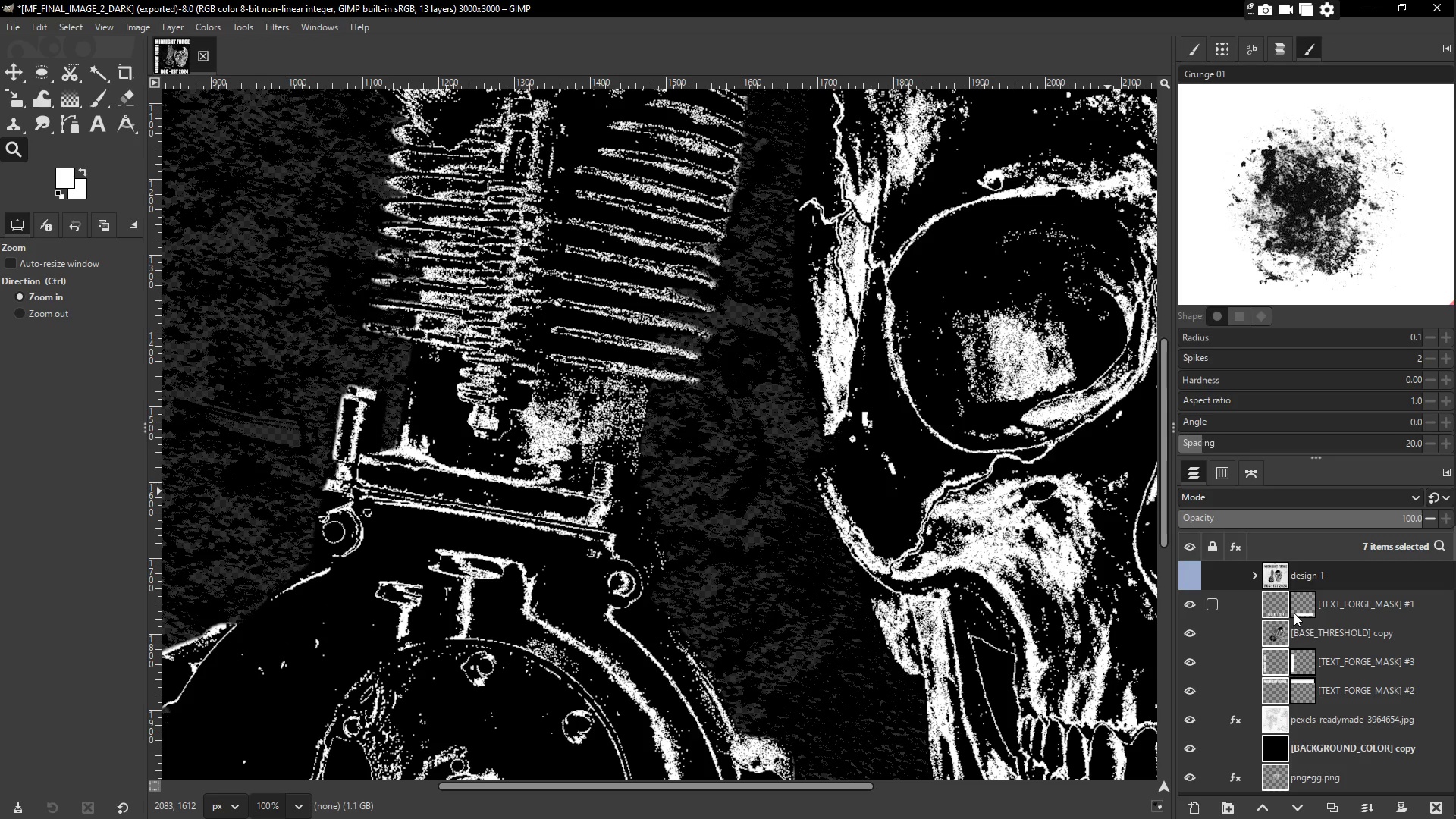 
key(Control+Z)
 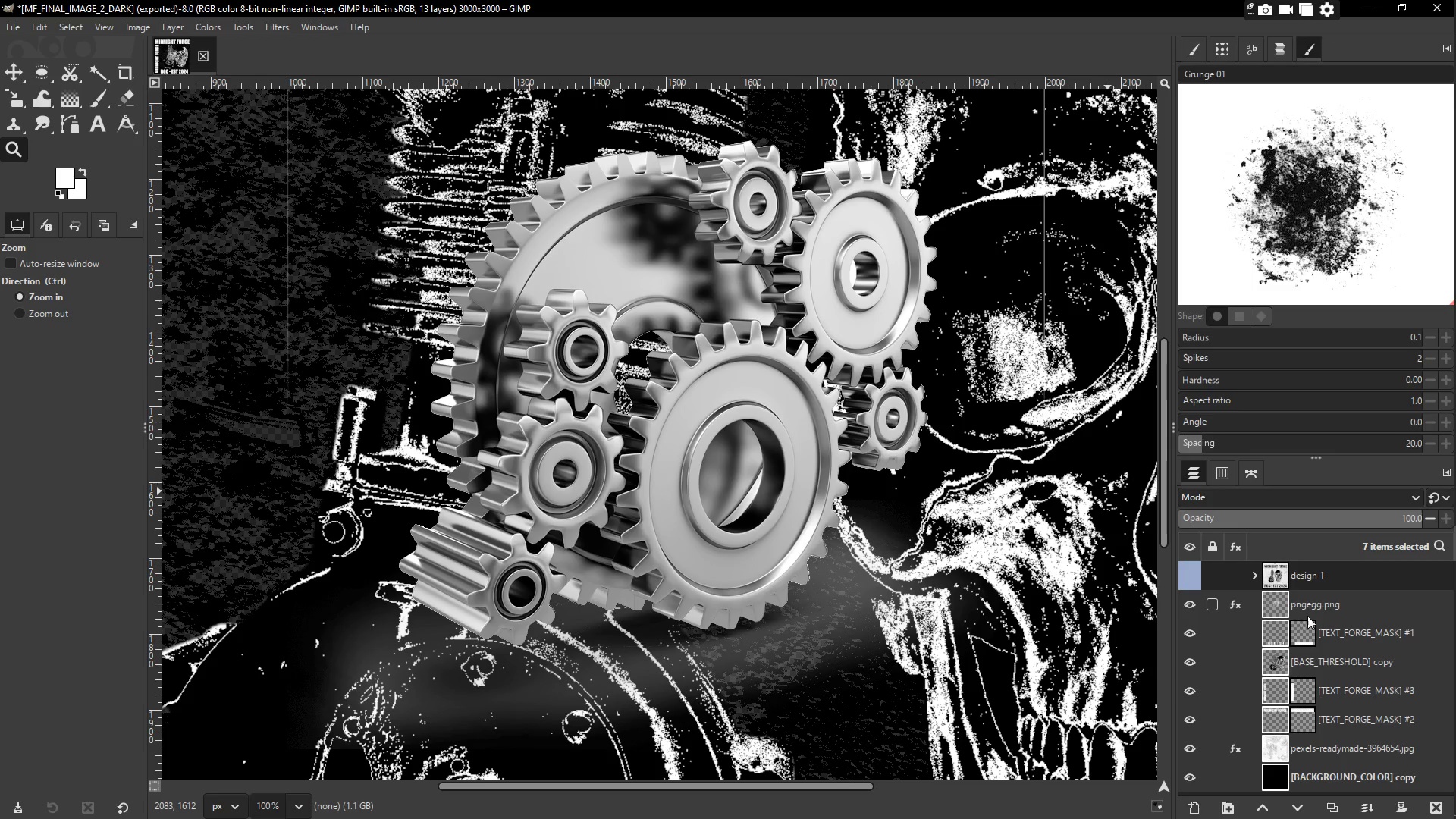 
left_click([1334, 609])
 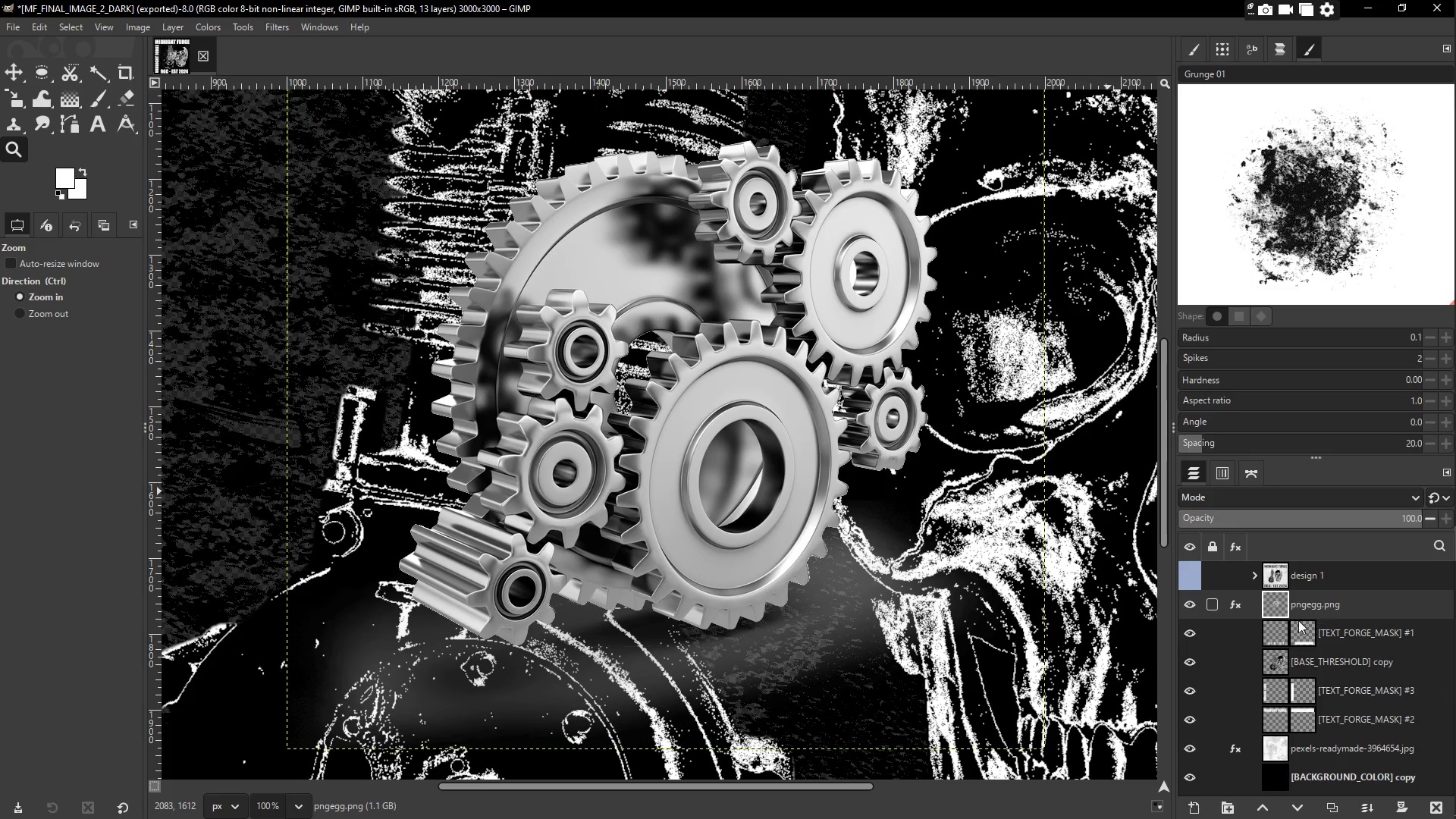 
scroll: coordinate [1294, 620], scroll_direction: up, amount: 2.0
 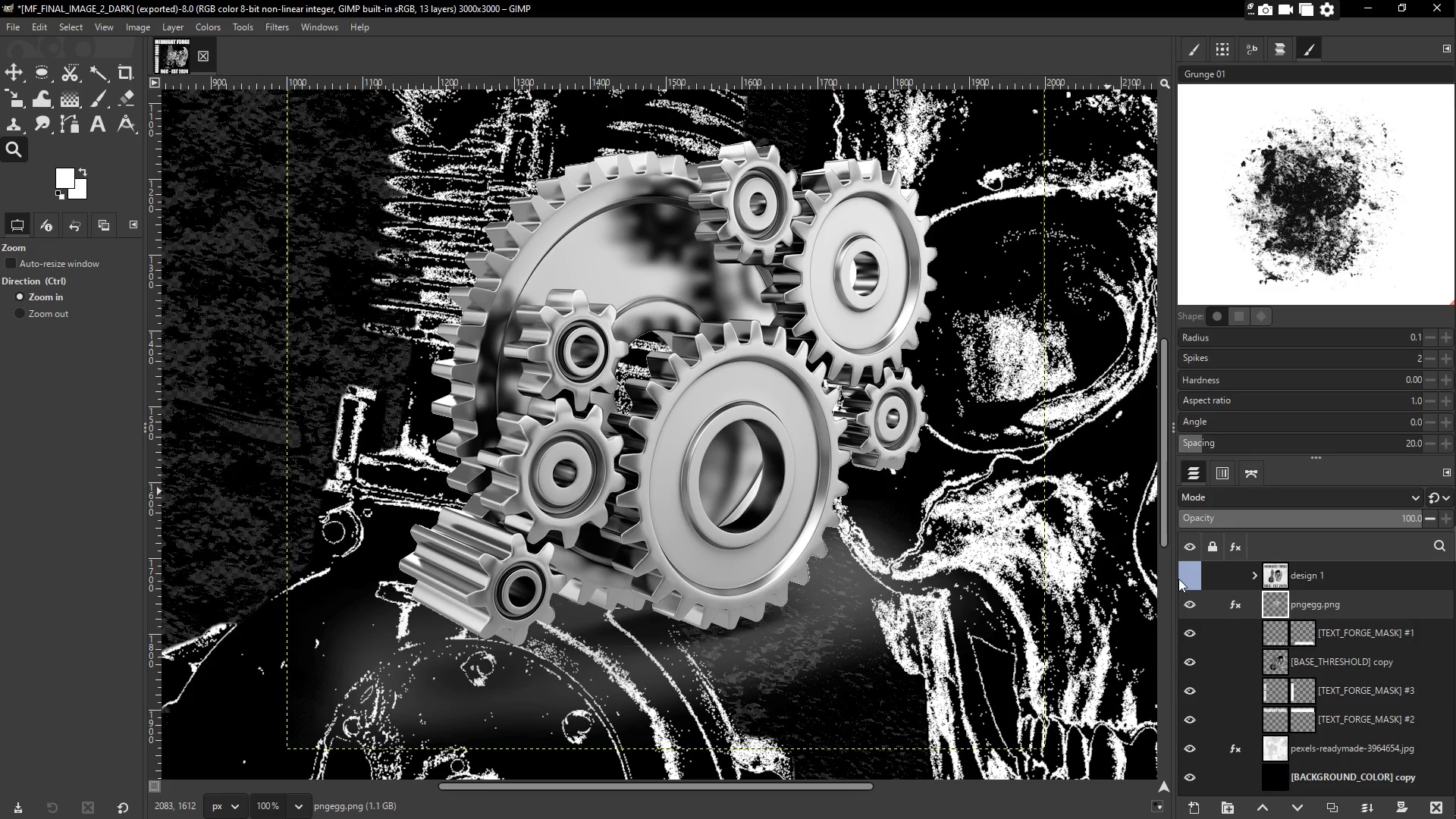 
left_click([1184, 577])
 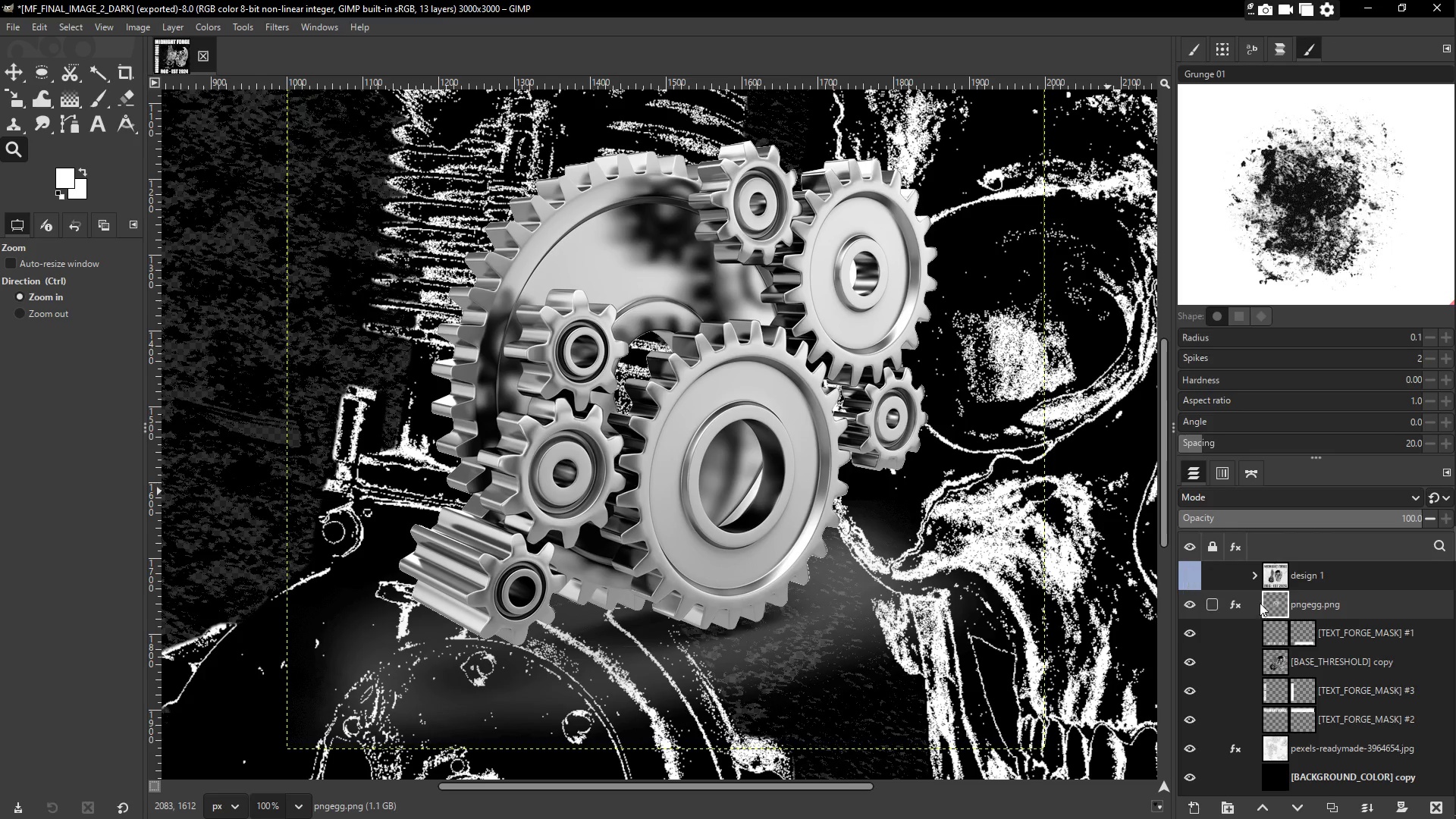 
left_click([1322, 608])
 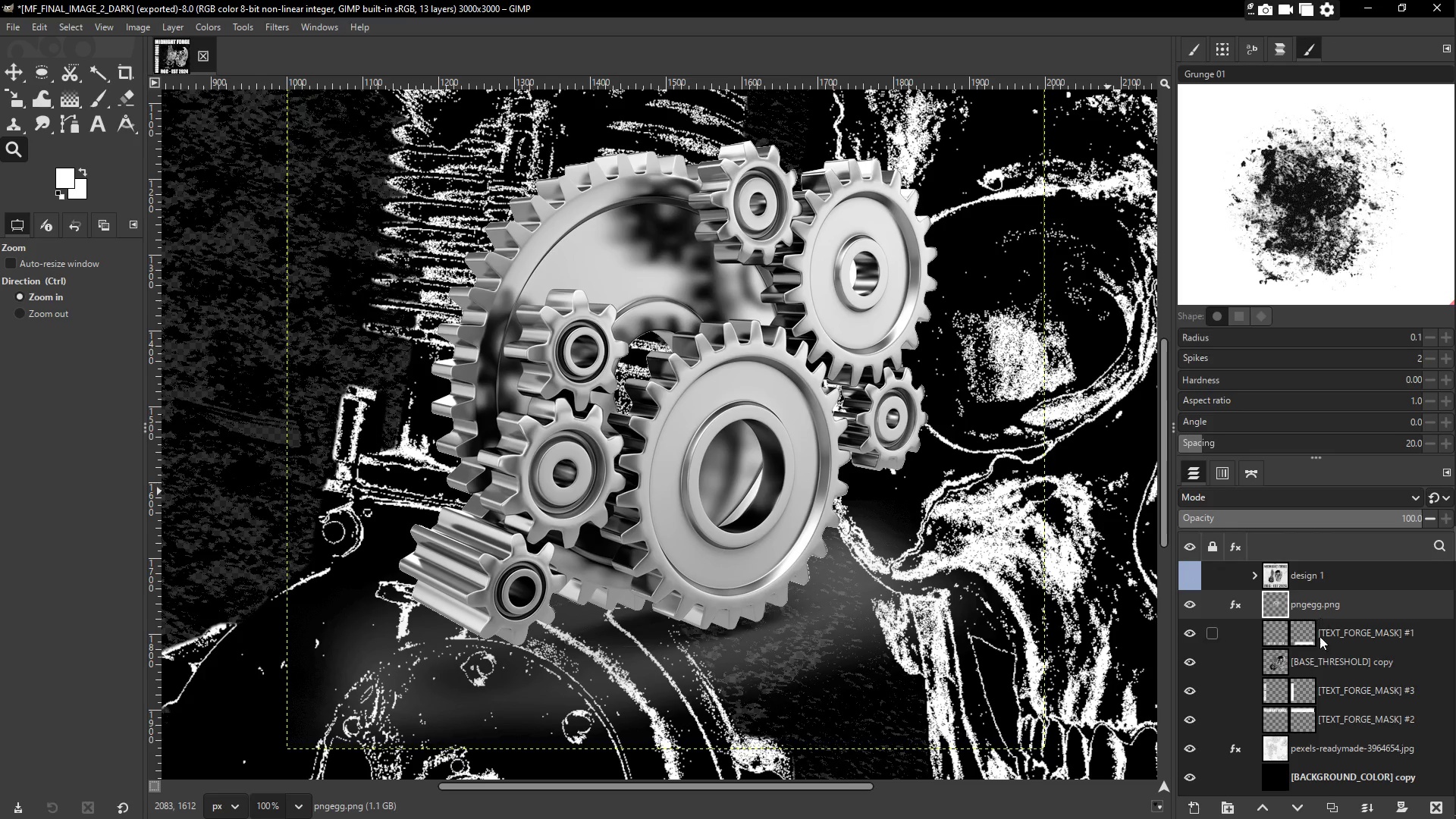 
hold_key(key=ShiftLeft, duration=0.53)
 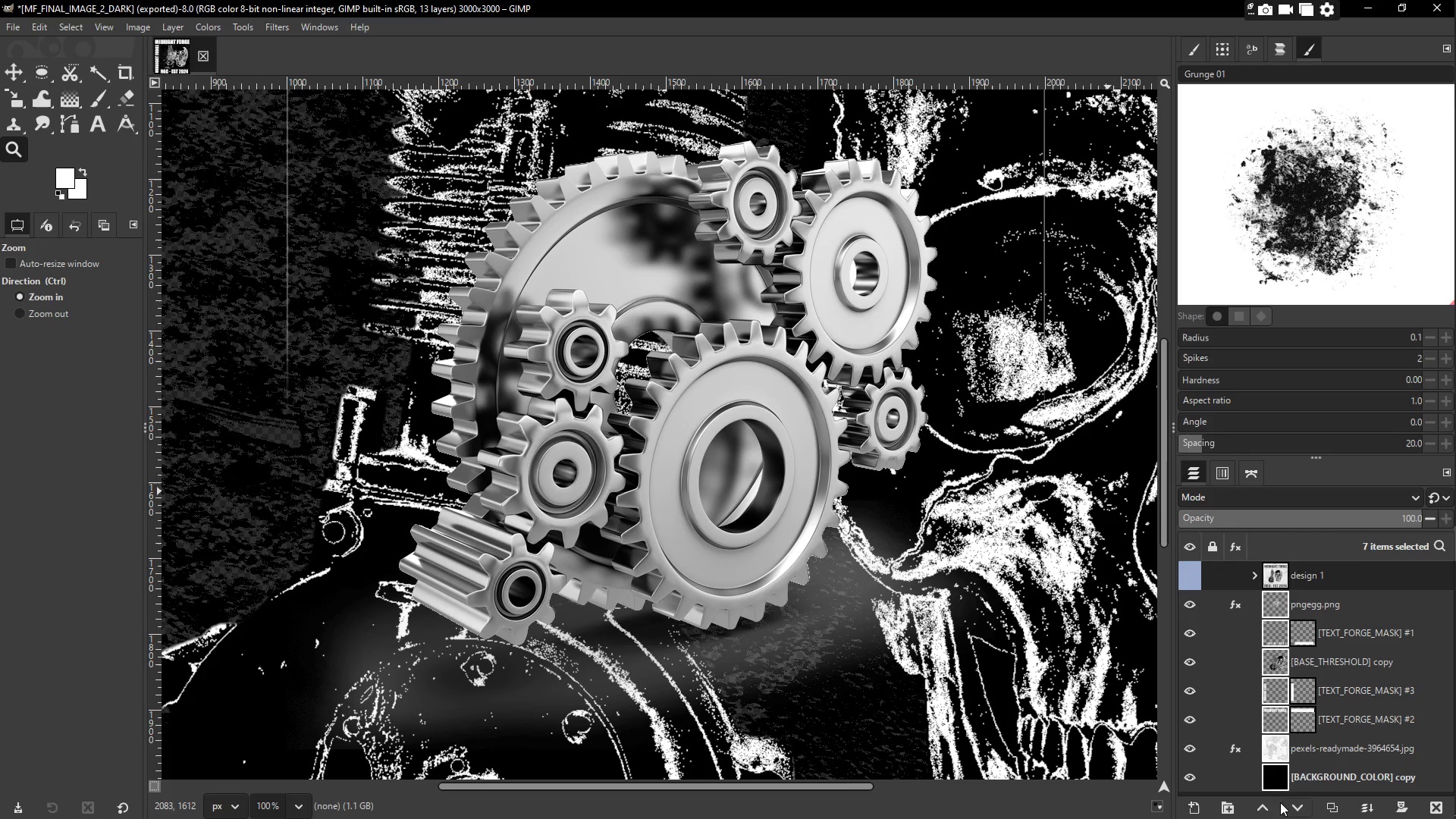 
scroll: coordinate [1320, 659], scroll_direction: down, amount: 3.0
 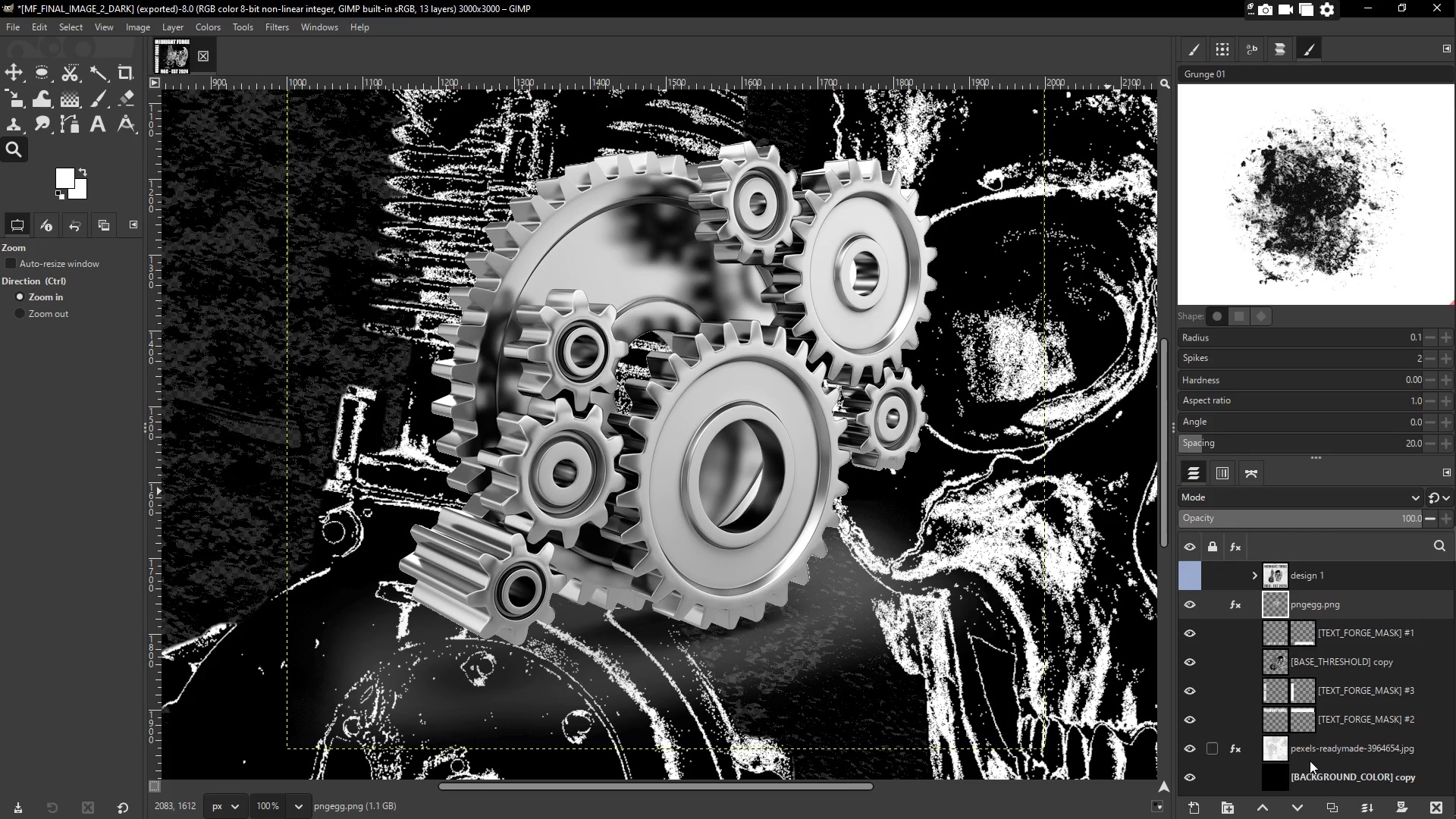 
left_click([1335, 774])
 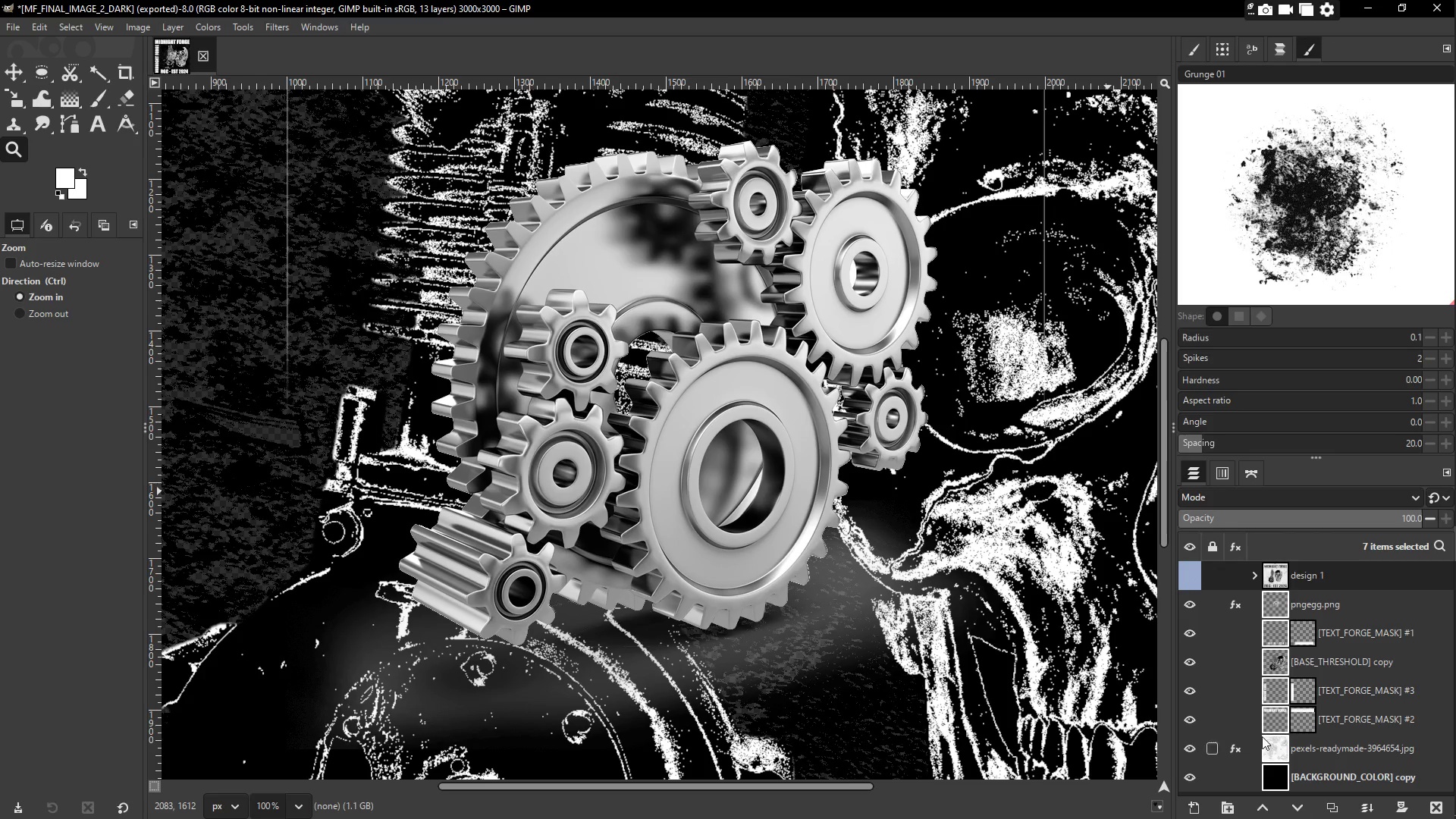 
left_click([1320, 574])
 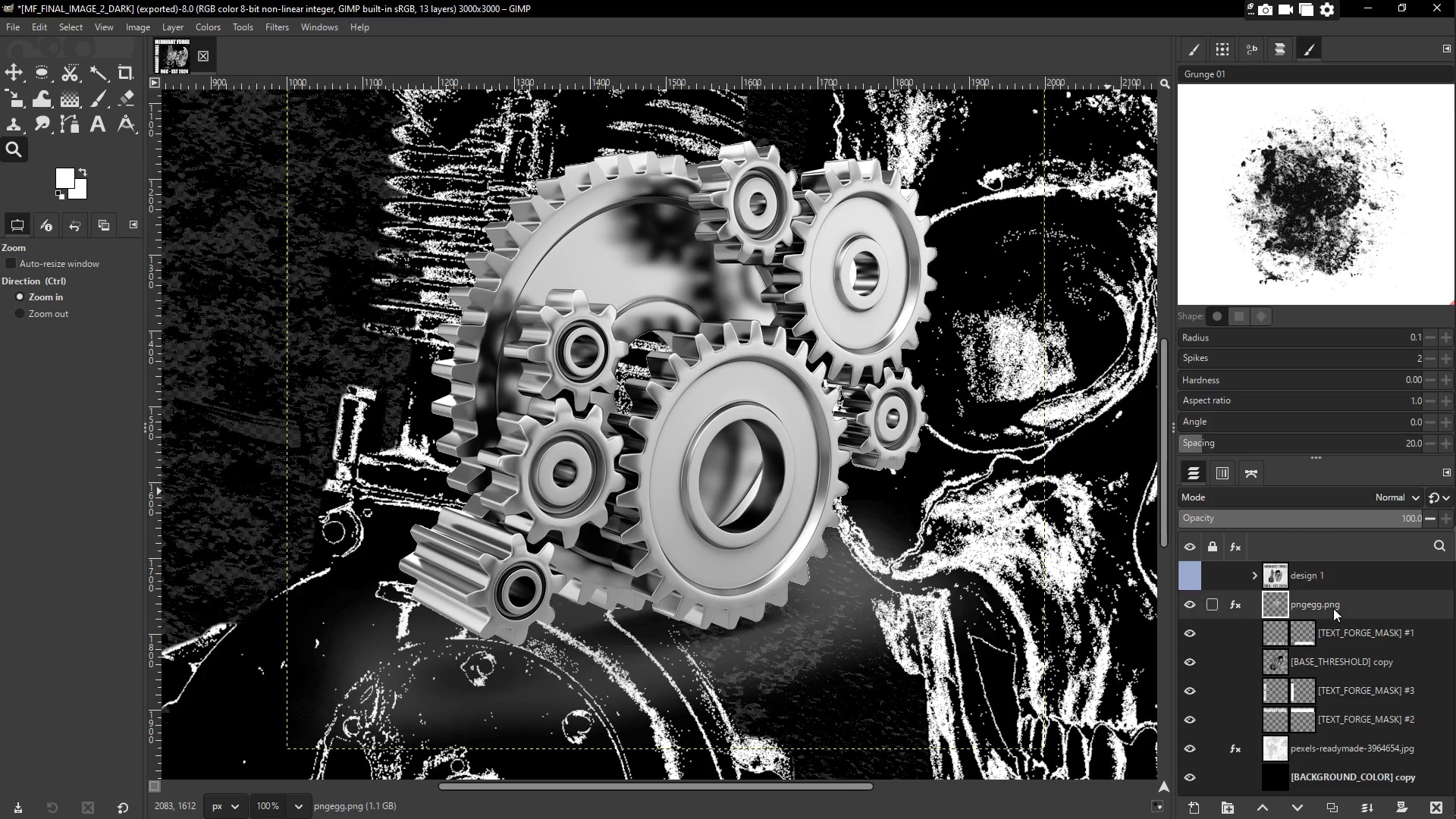 
left_click([1228, 804])
 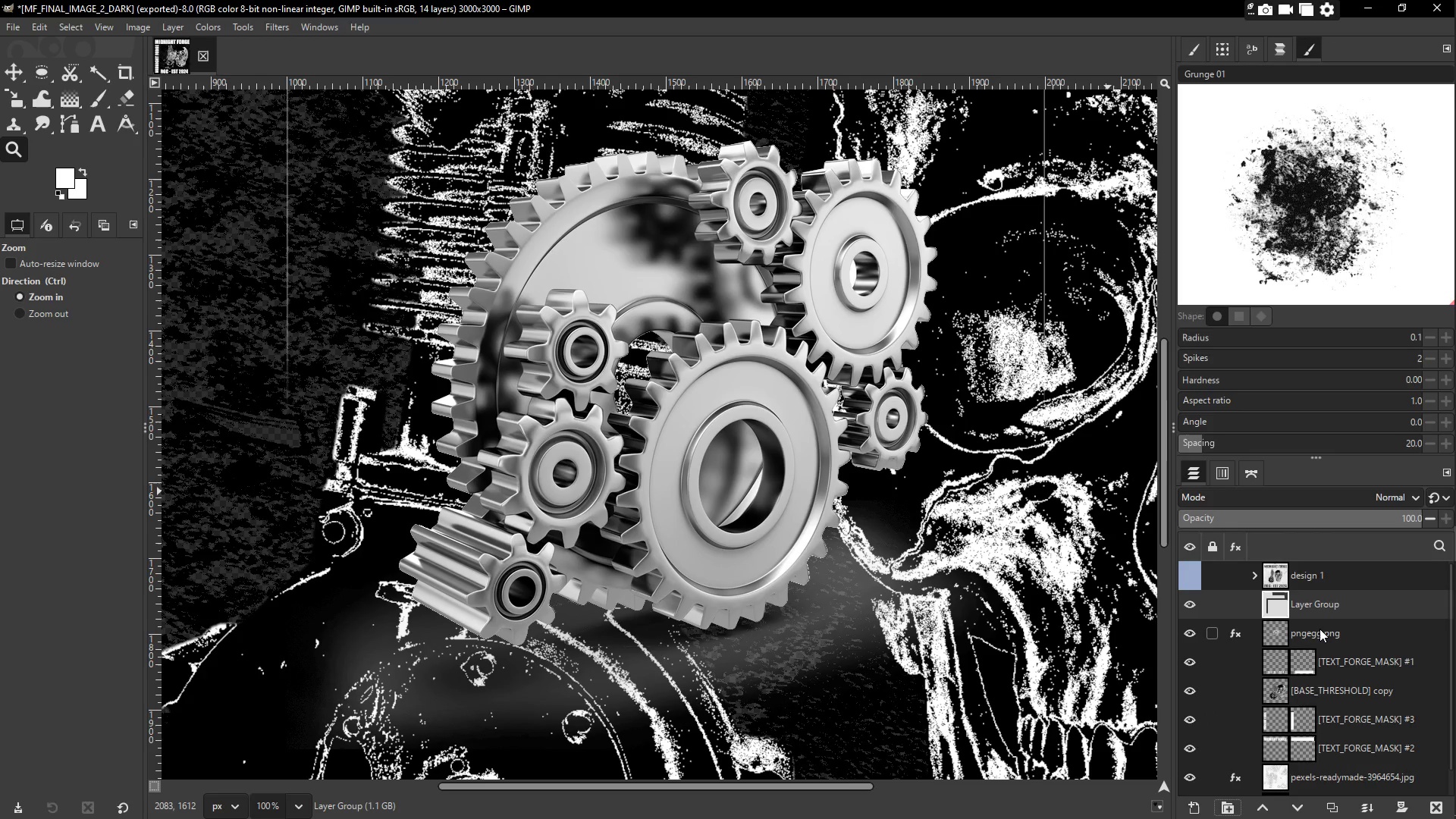 
left_click([1320, 629])
 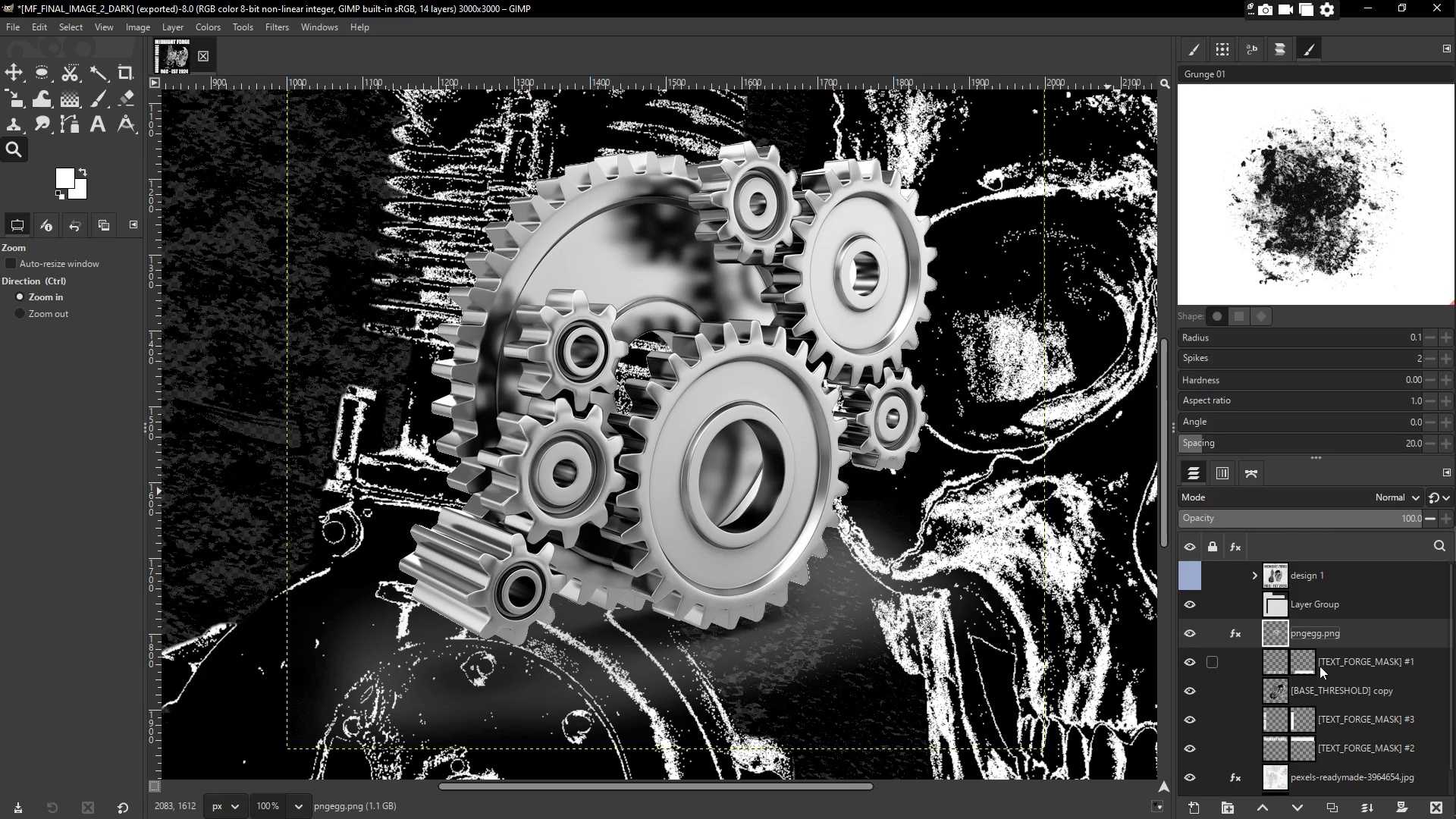 
scroll: coordinate [1319, 684], scroll_direction: down, amount: 3.0
 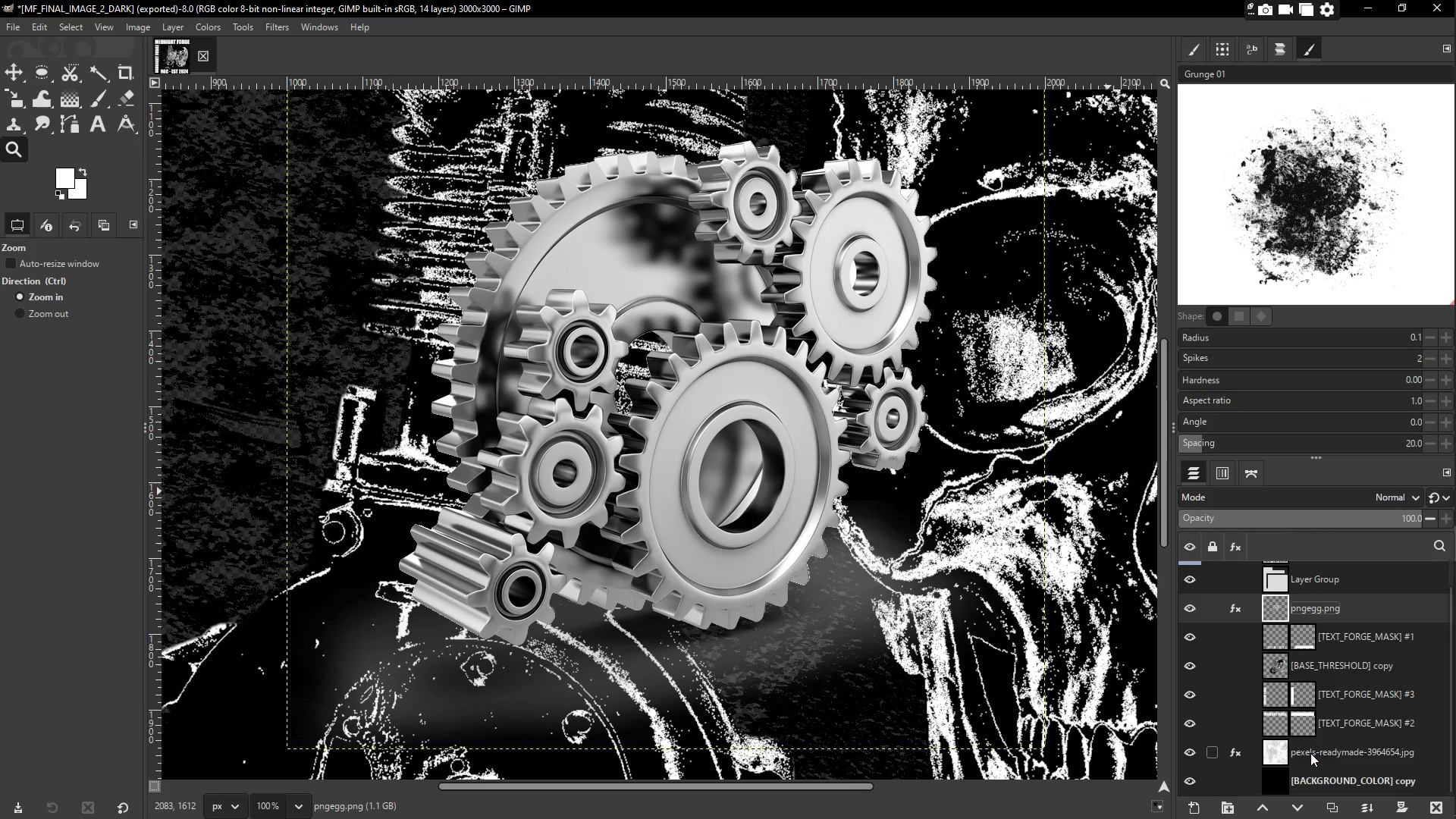 
hold_key(key=ShiftLeft, duration=0.44)
 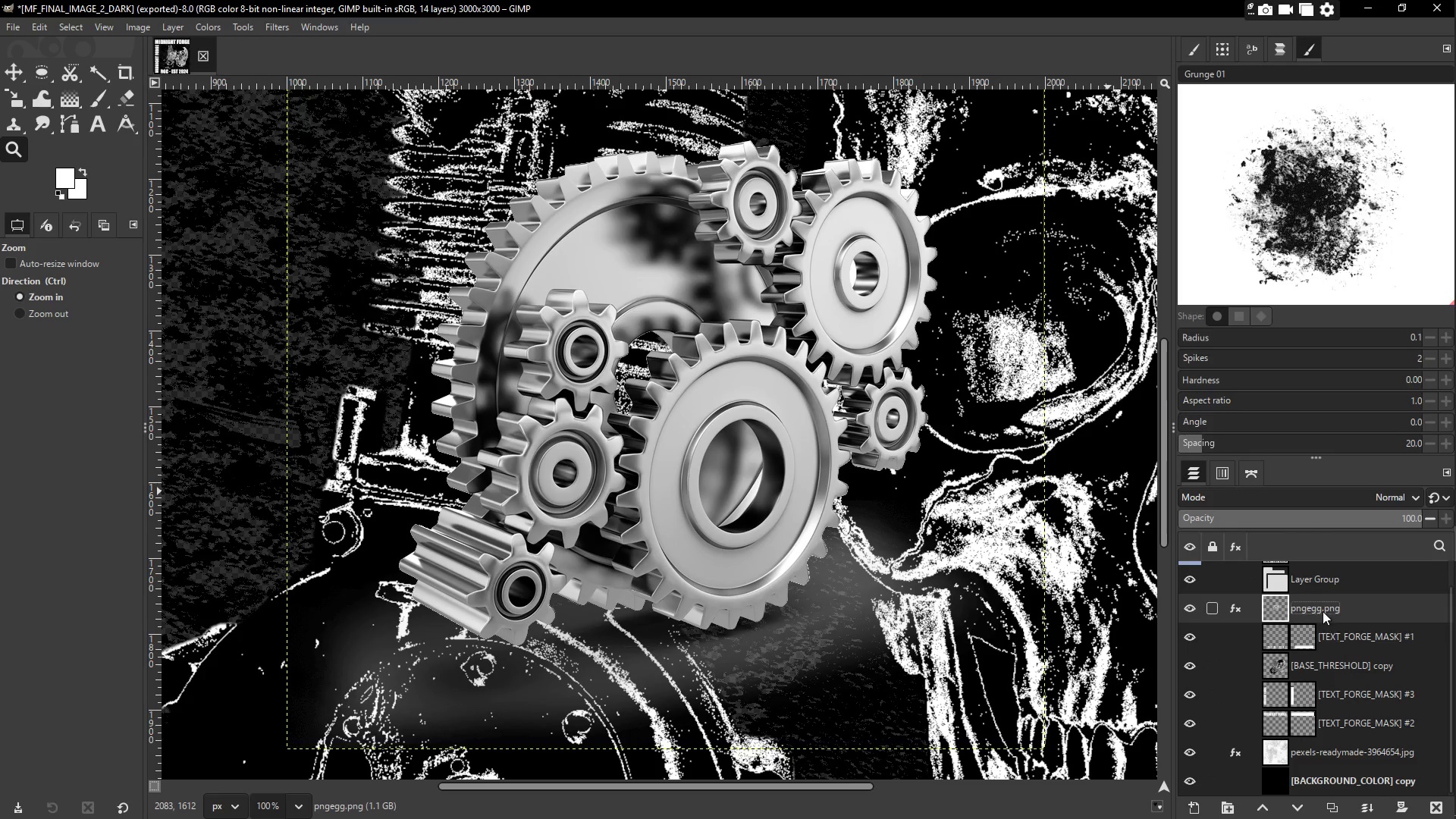 
left_click_drag(start_coordinate=[1323, 608], to_coordinate=[1317, 579])
 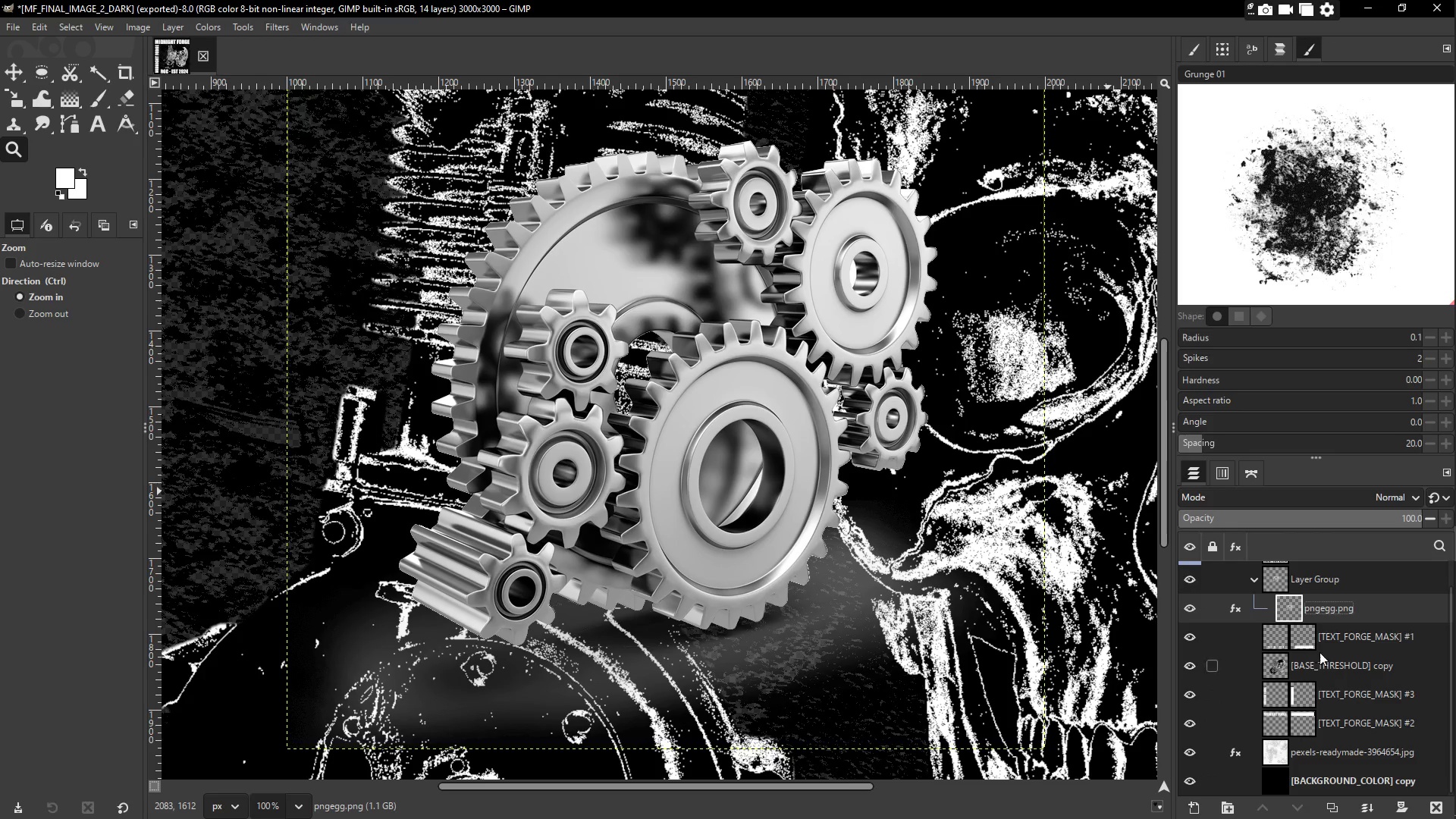 
left_click_drag(start_coordinate=[1346, 642], to_coordinate=[1348, 597])
 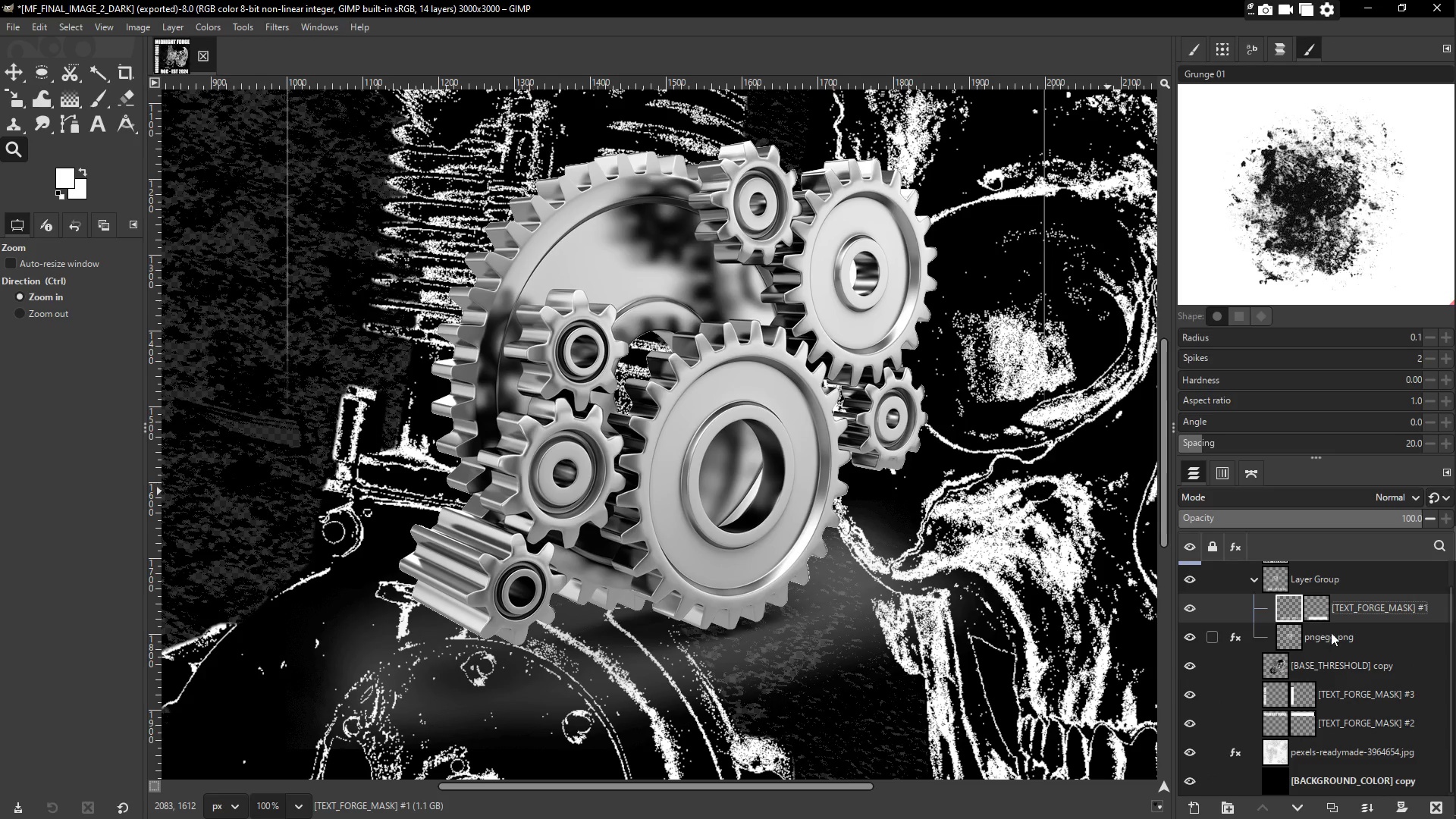 
left_click_drag(start_coordinate=[1332, 607], to_coordinate=[1338, 642])
 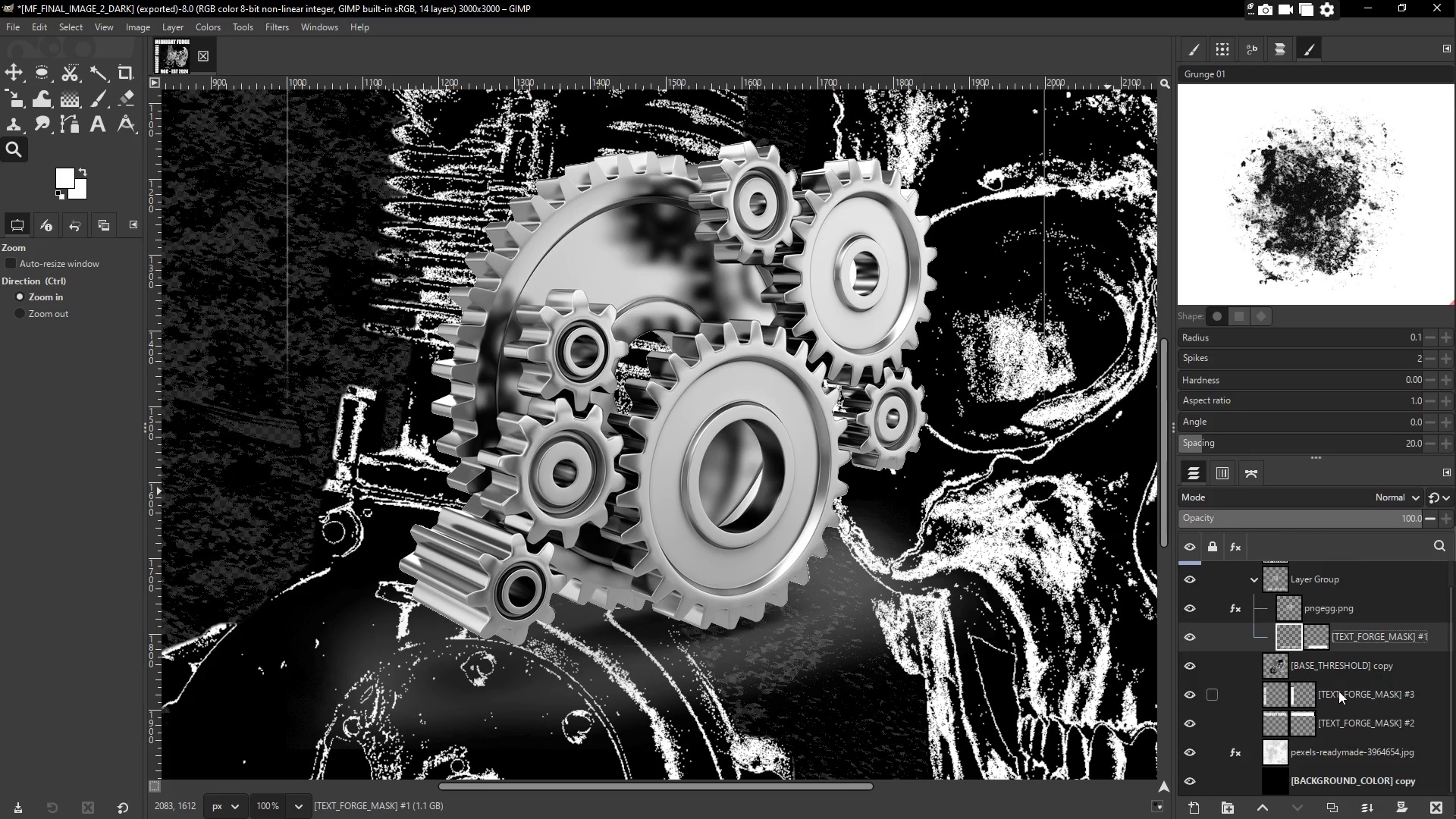 
left_click_drag(start_coordinate=[1338, 670], to_coordinate=[1333, 643])
 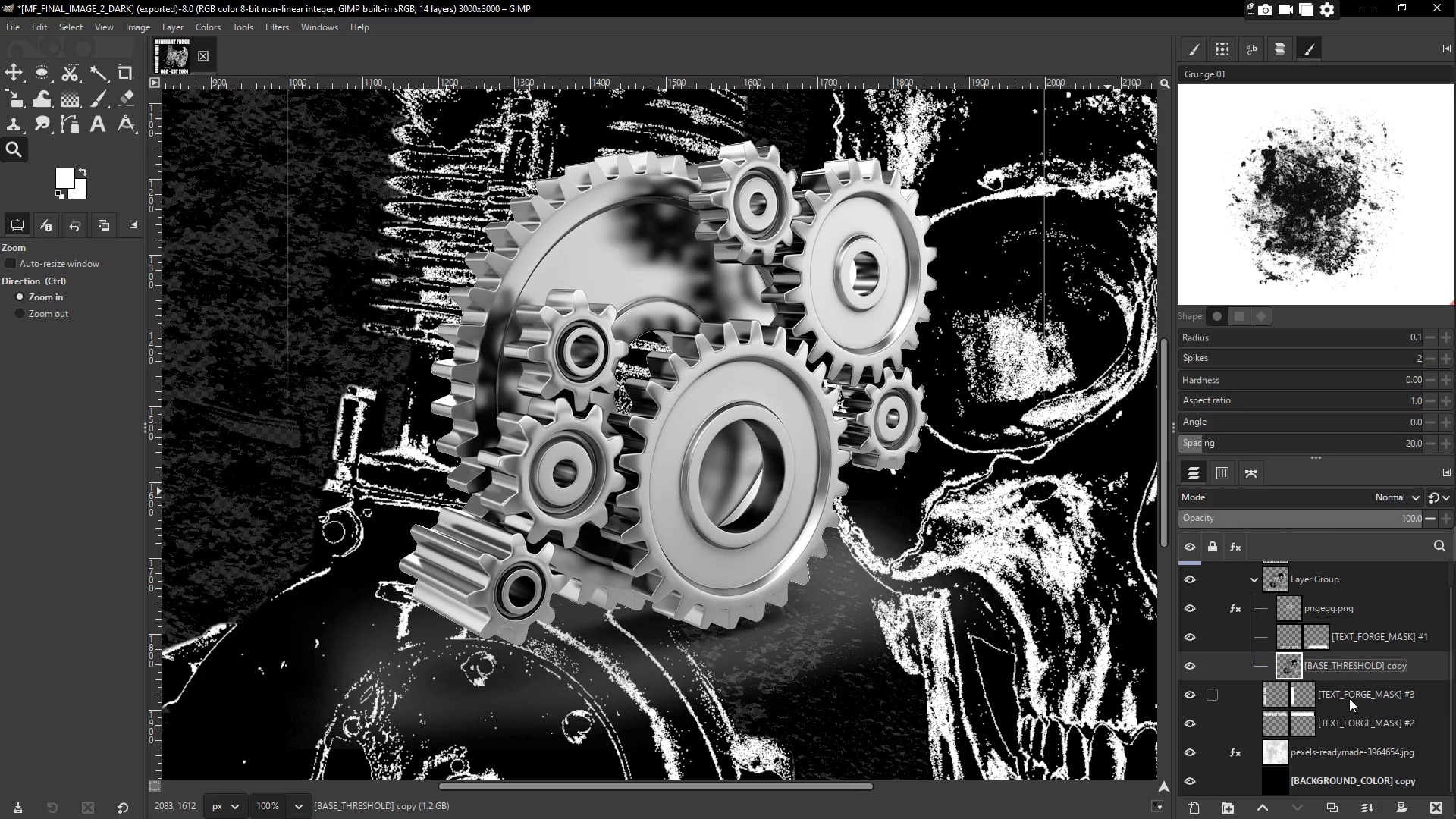 
left_click_drag(start_coordinate=[1351, 695], to_coordinate=[1351, 674])
 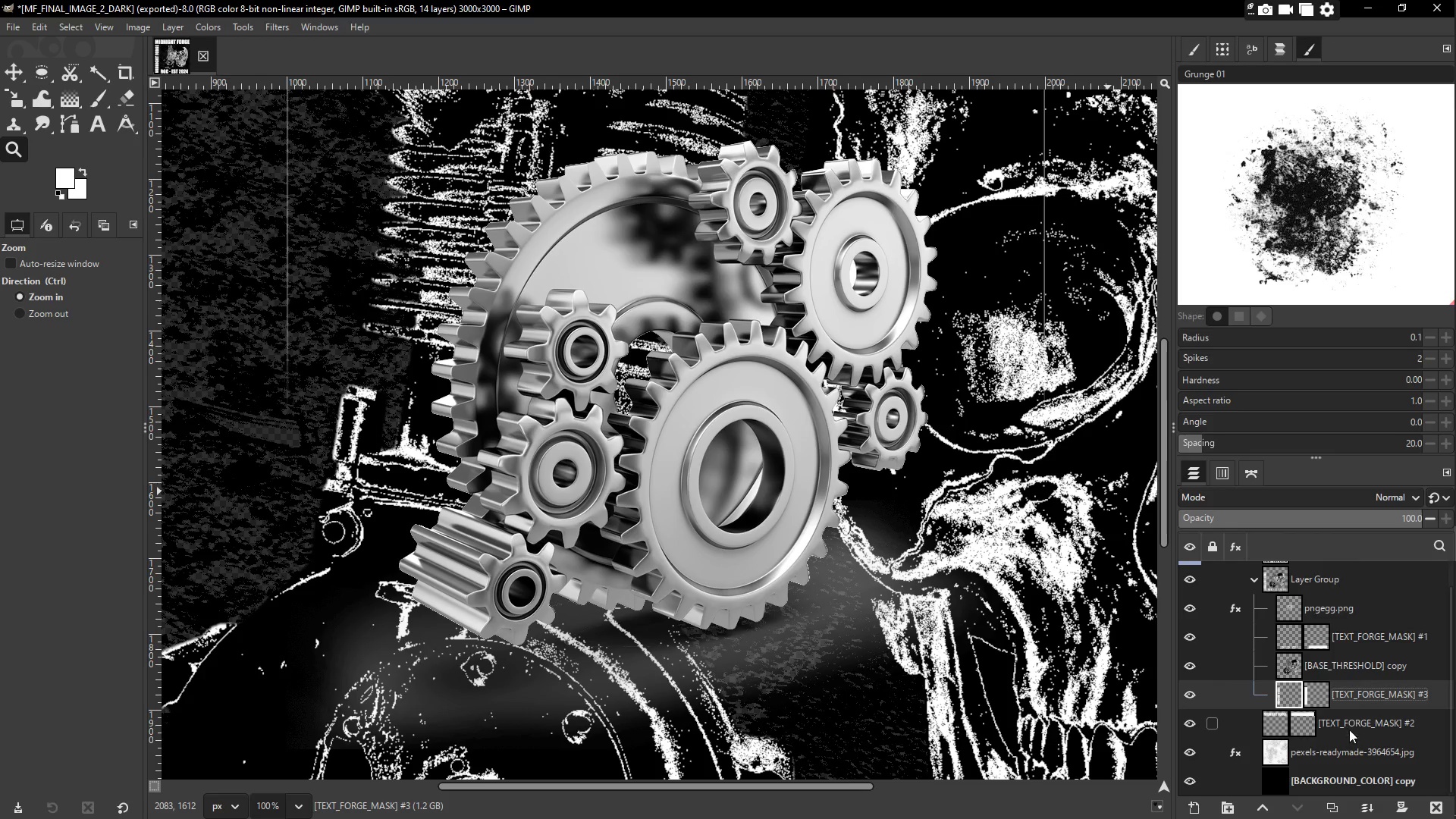 
left_click_drag(start_coordinate=[1349, 730], to_coordinate=[1349, 707])
 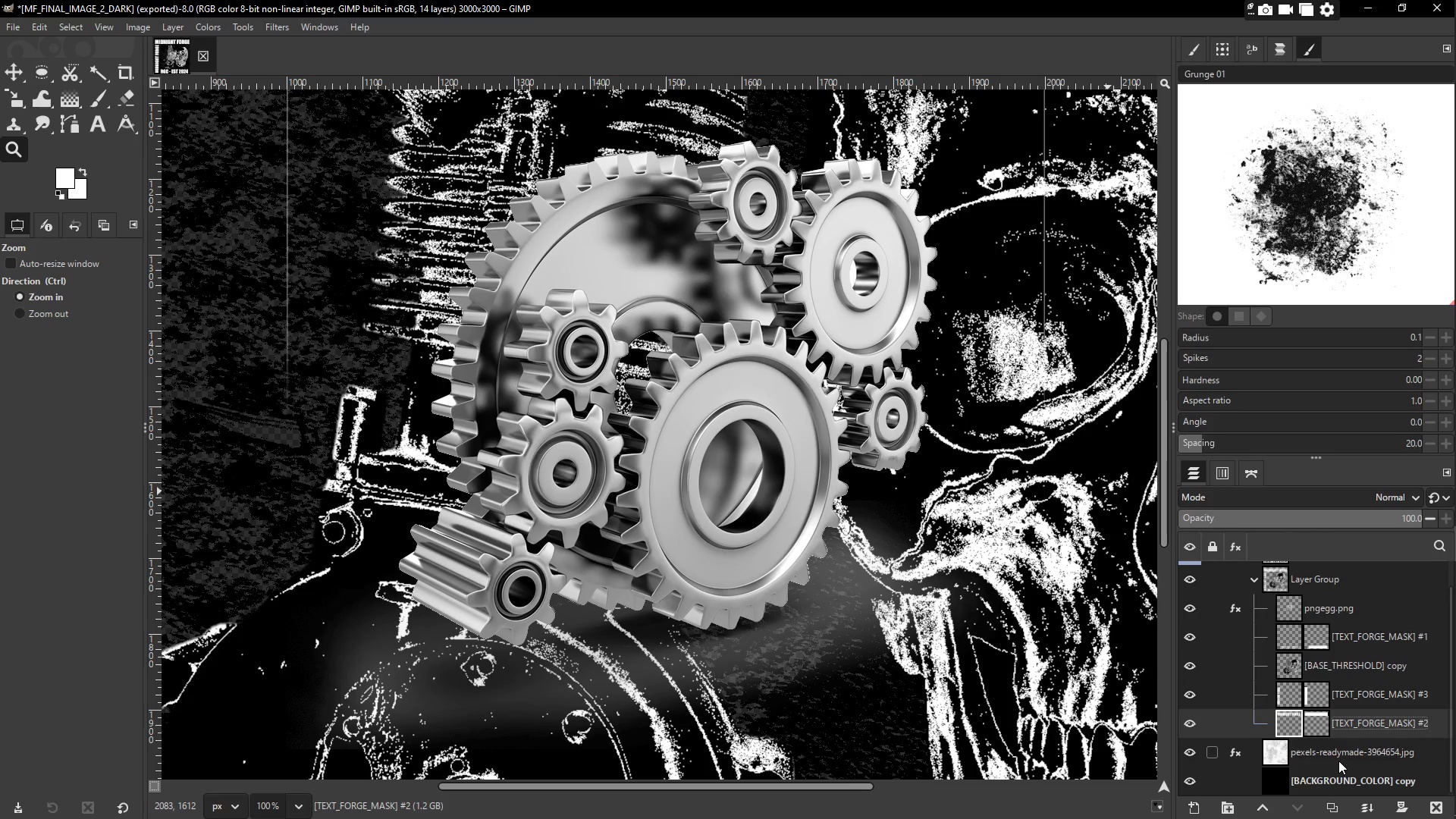 
left_click_drag(start_coordinate=[1338, 758], to_coordinate=[1341, 735])
 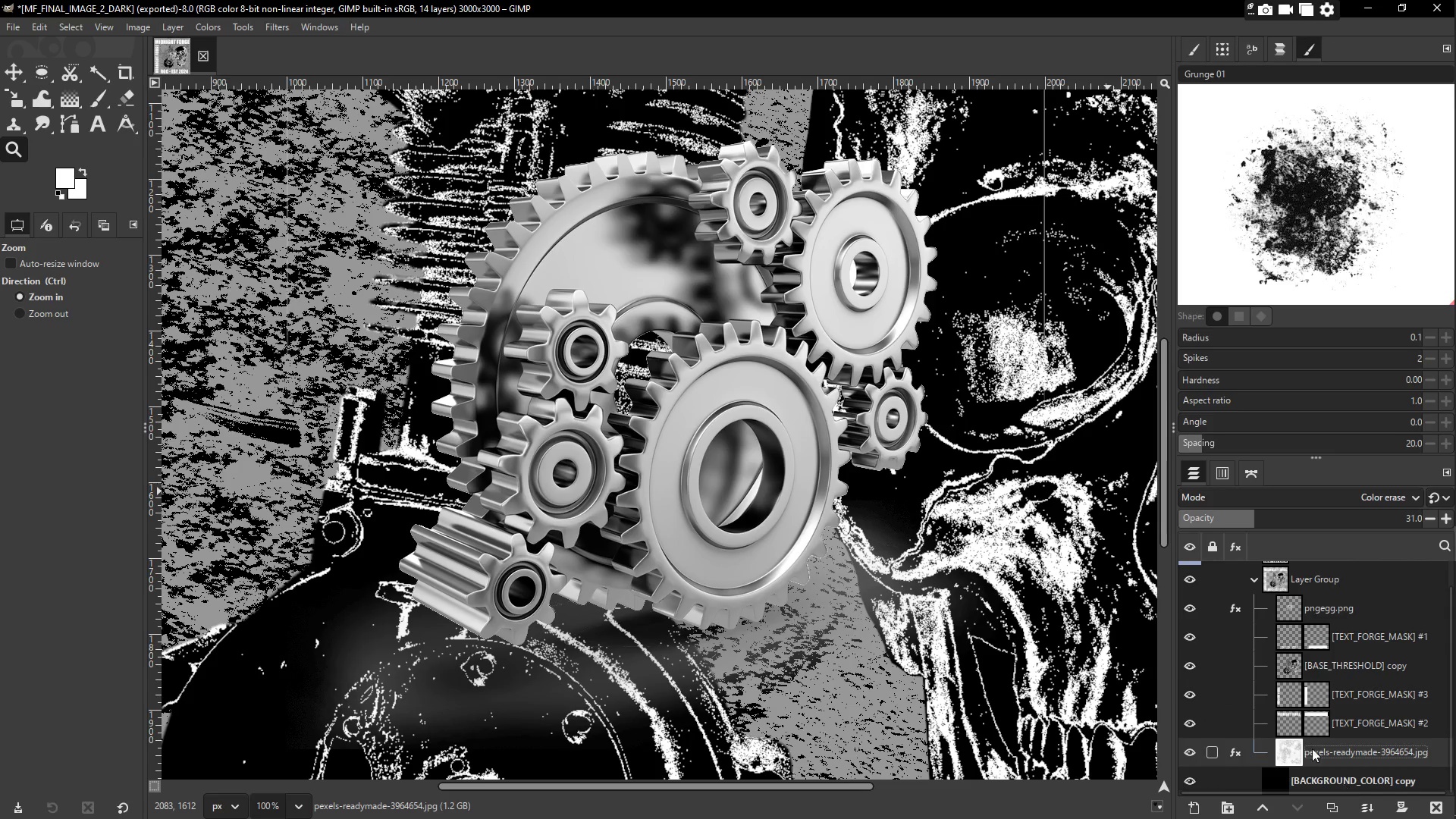 
left_click_drag(start_coordinate=[1343, 780], to_coordinate=[1347, 764])
 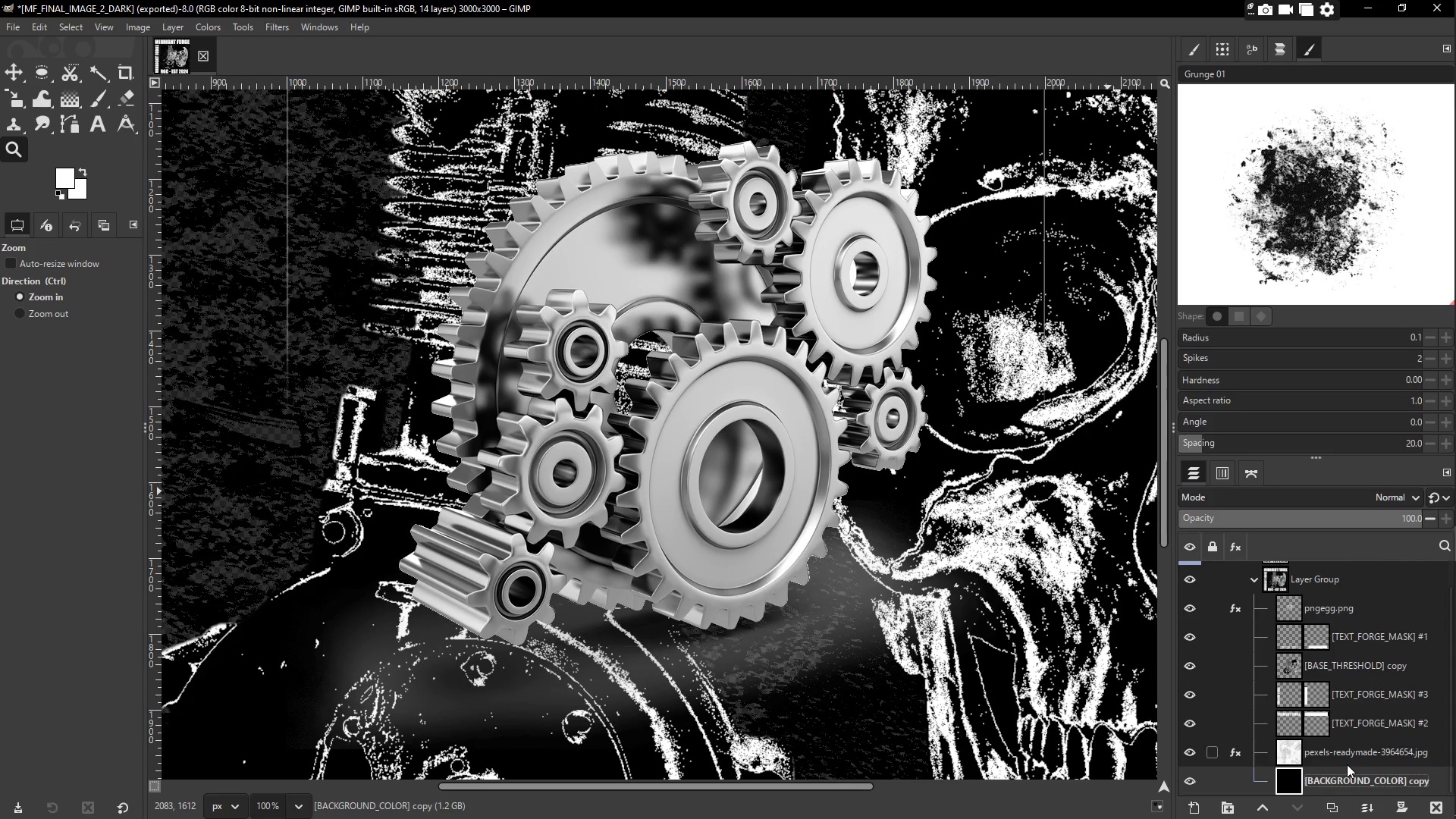 
scroll: coordinate [1305, 667], scroll_direction: up, amount: 3.0
 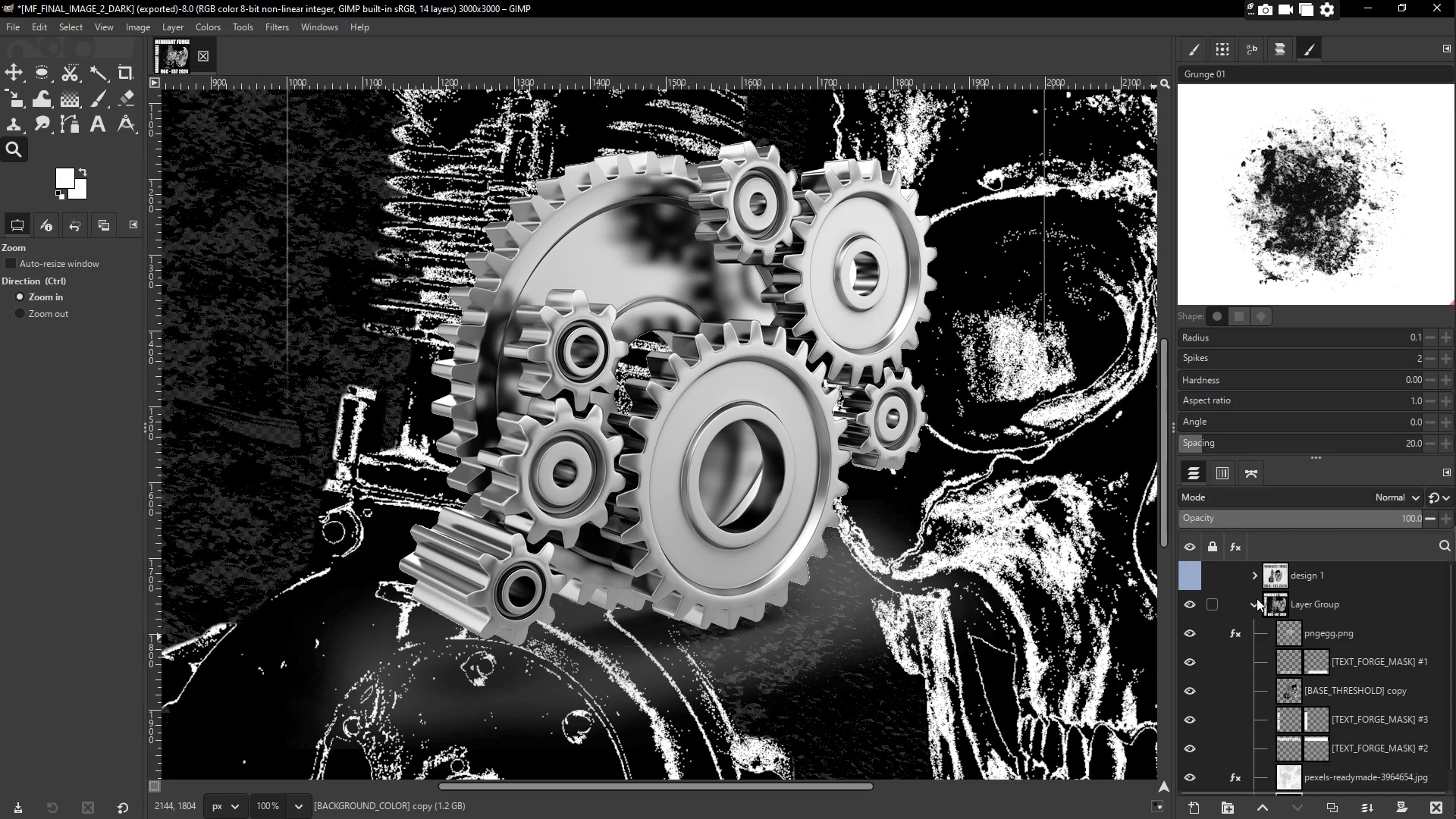 
left_click([1232, 598])
 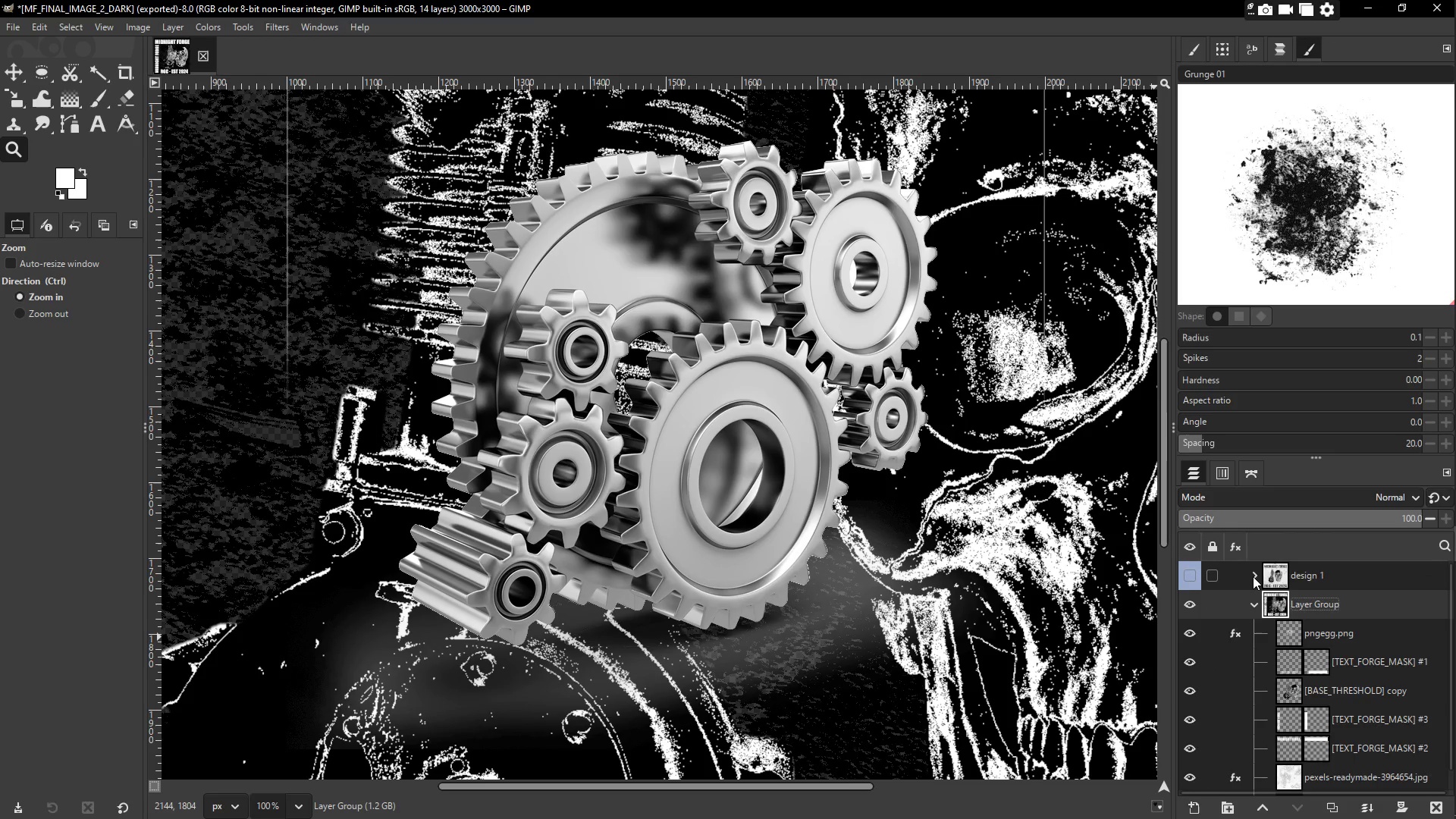 
left_click([1253, 572])
 